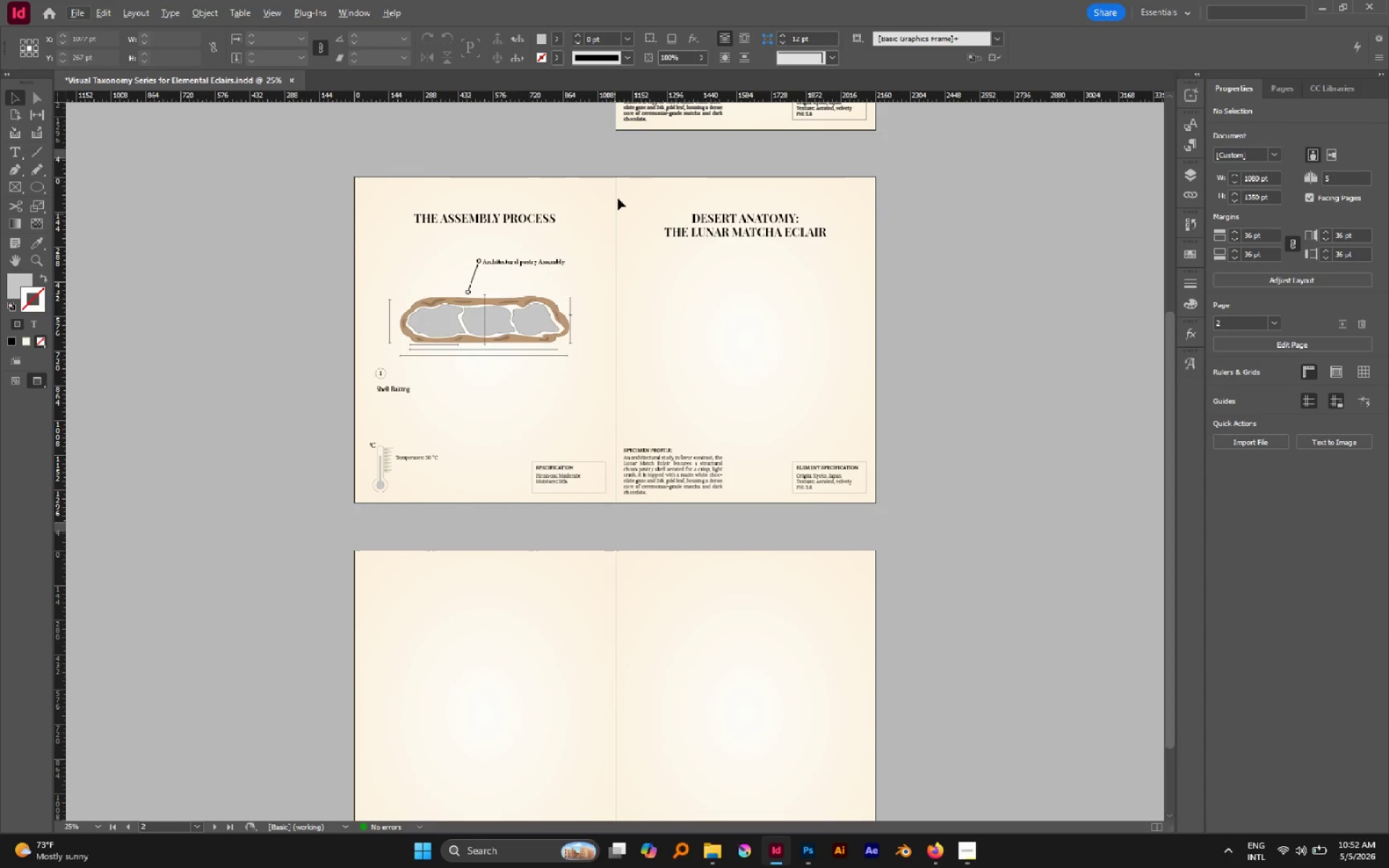 
left_click_drag(start_coordinate=[620, 187], to_coordinate=[933, 516])
 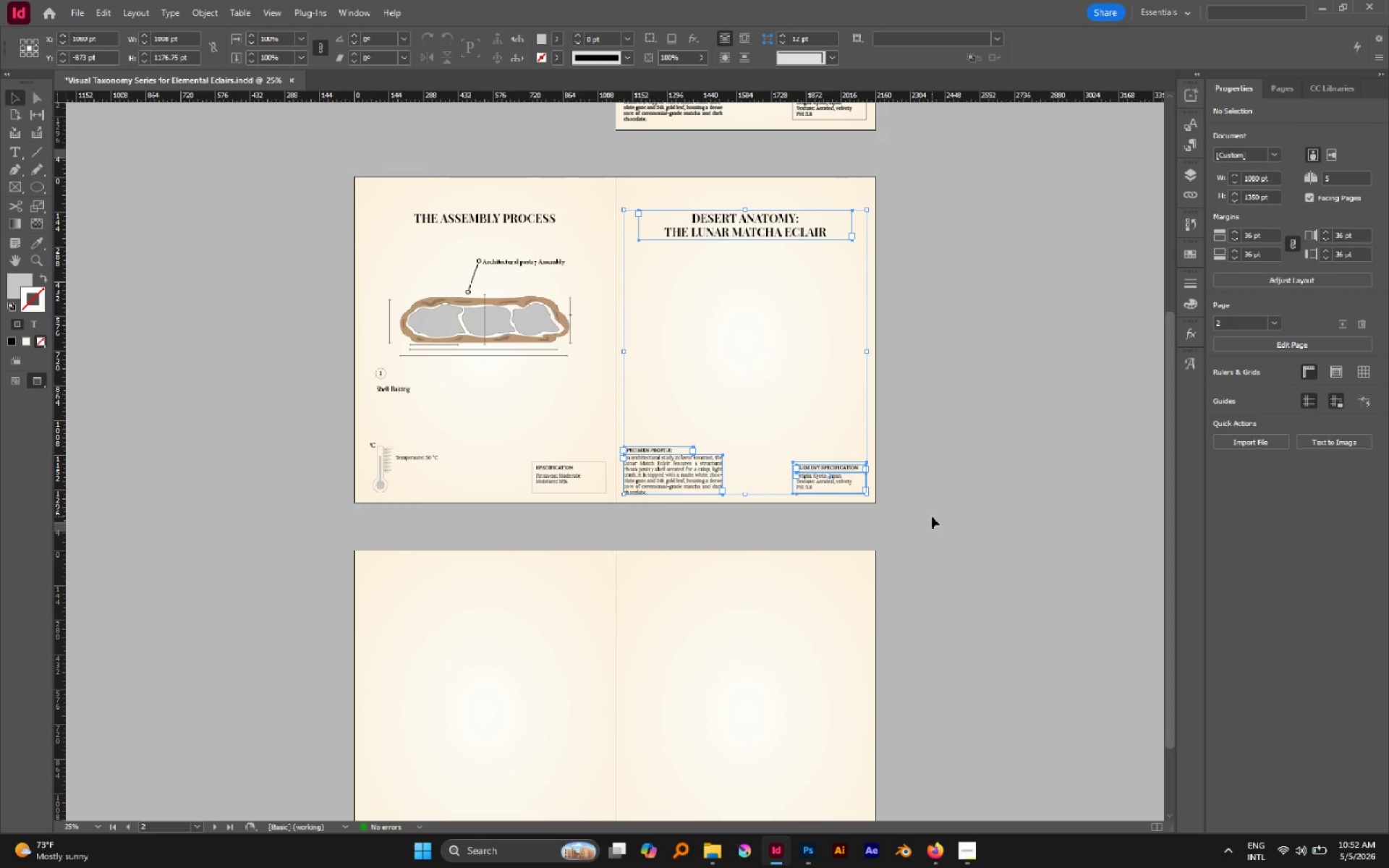 
key(Control+G)
 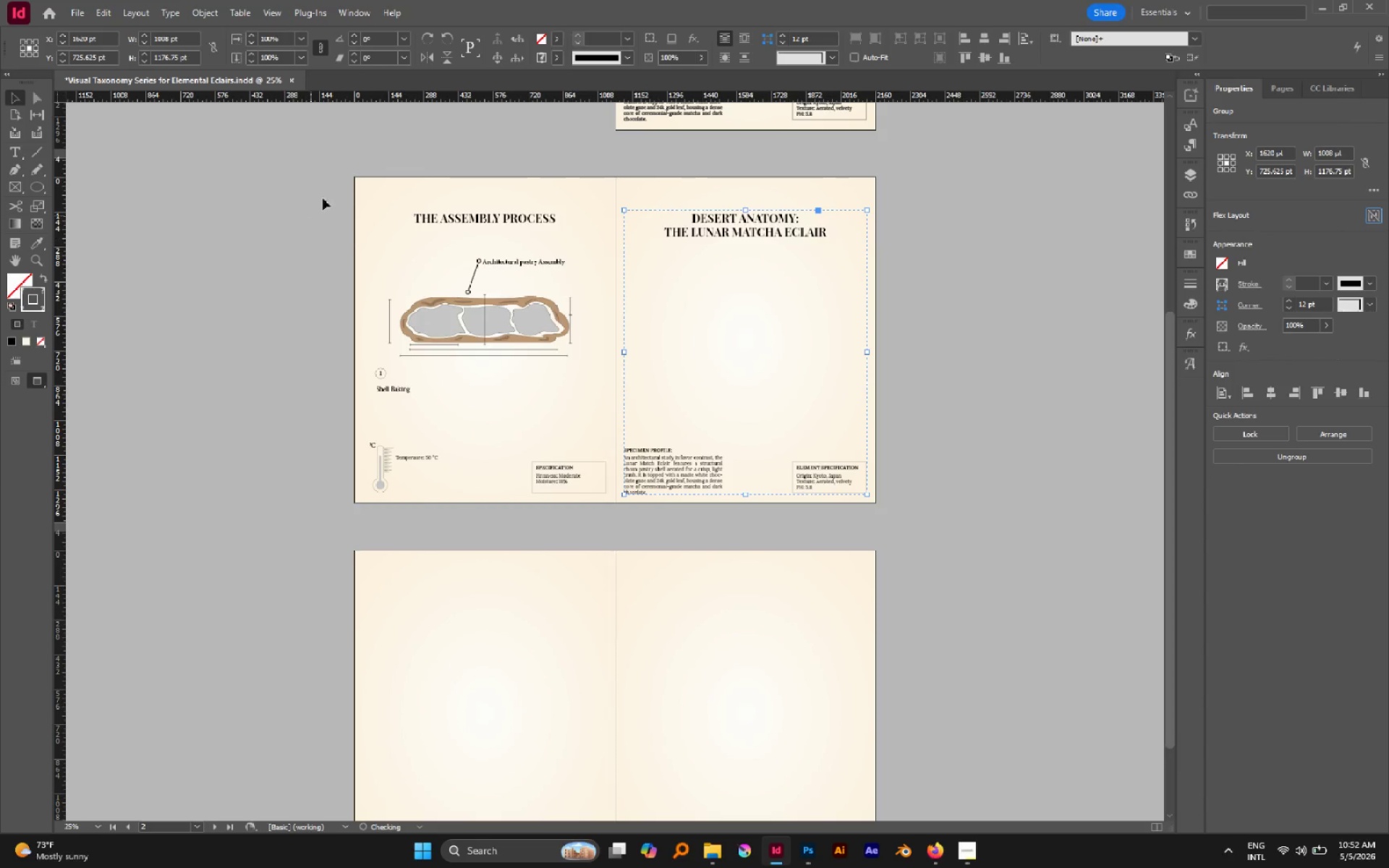 
left_click_drag(start_coordinate=[326, 176], to_coordinate=[613, 506])
 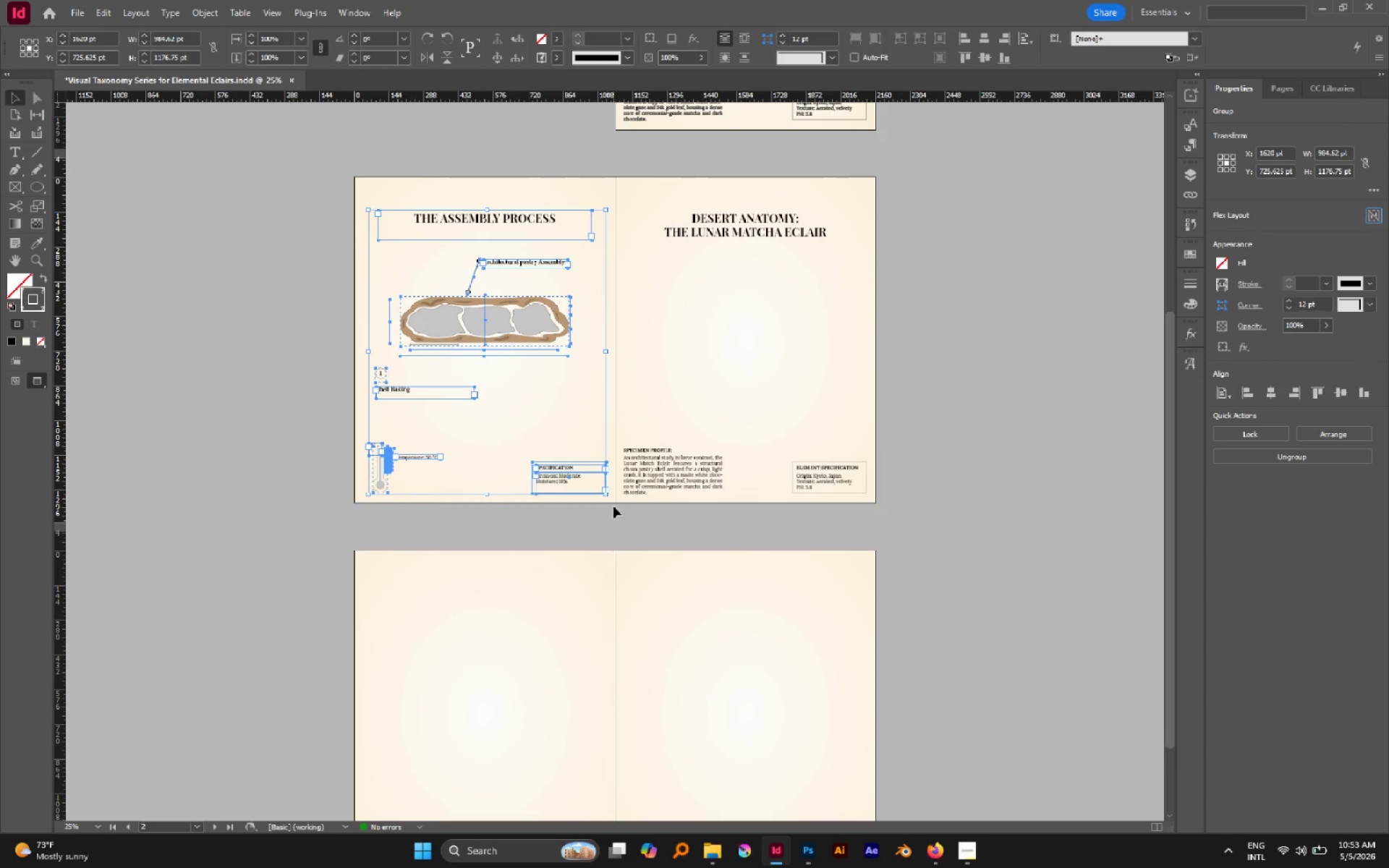 
key(Control+G)
 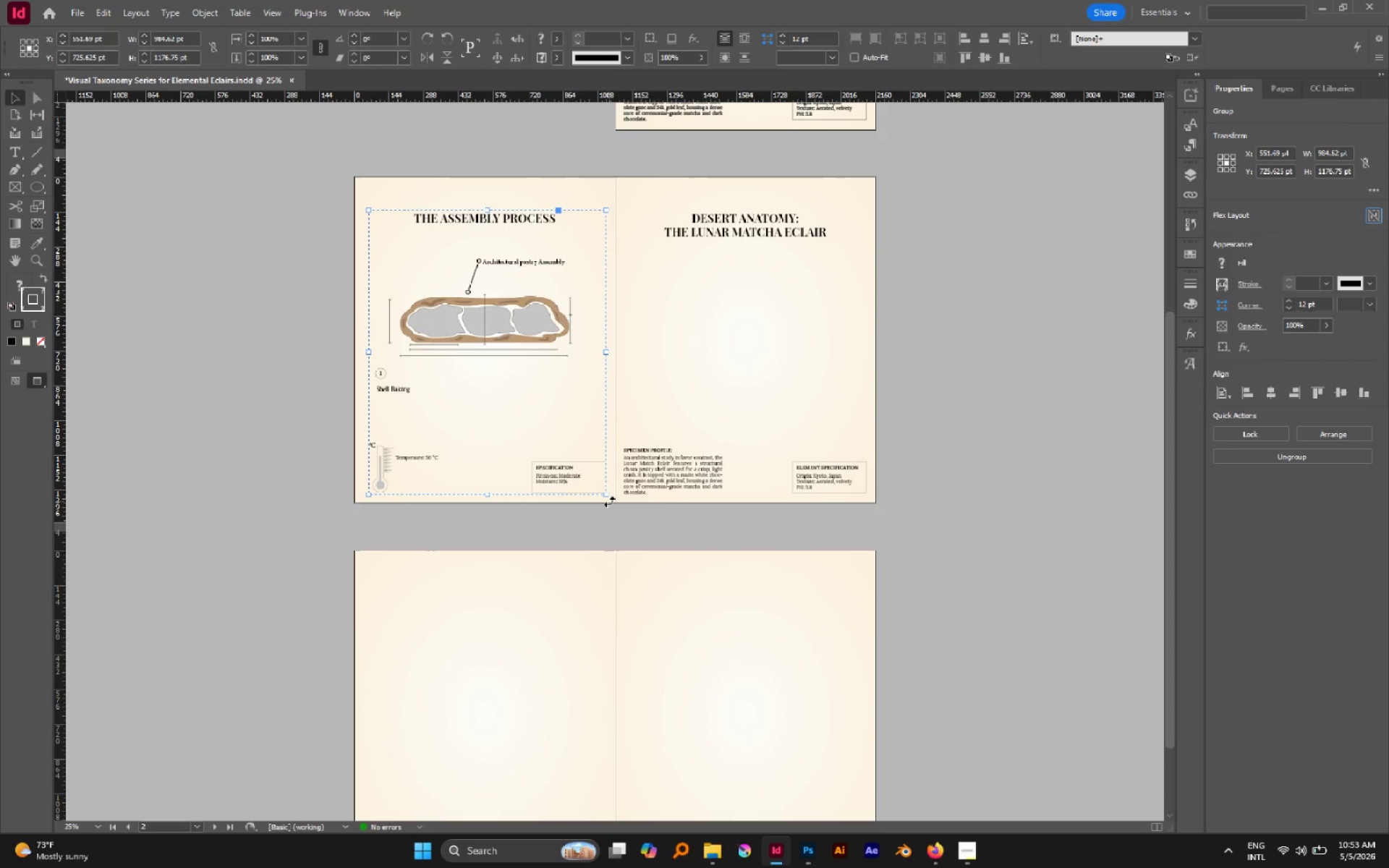 
key(W)
 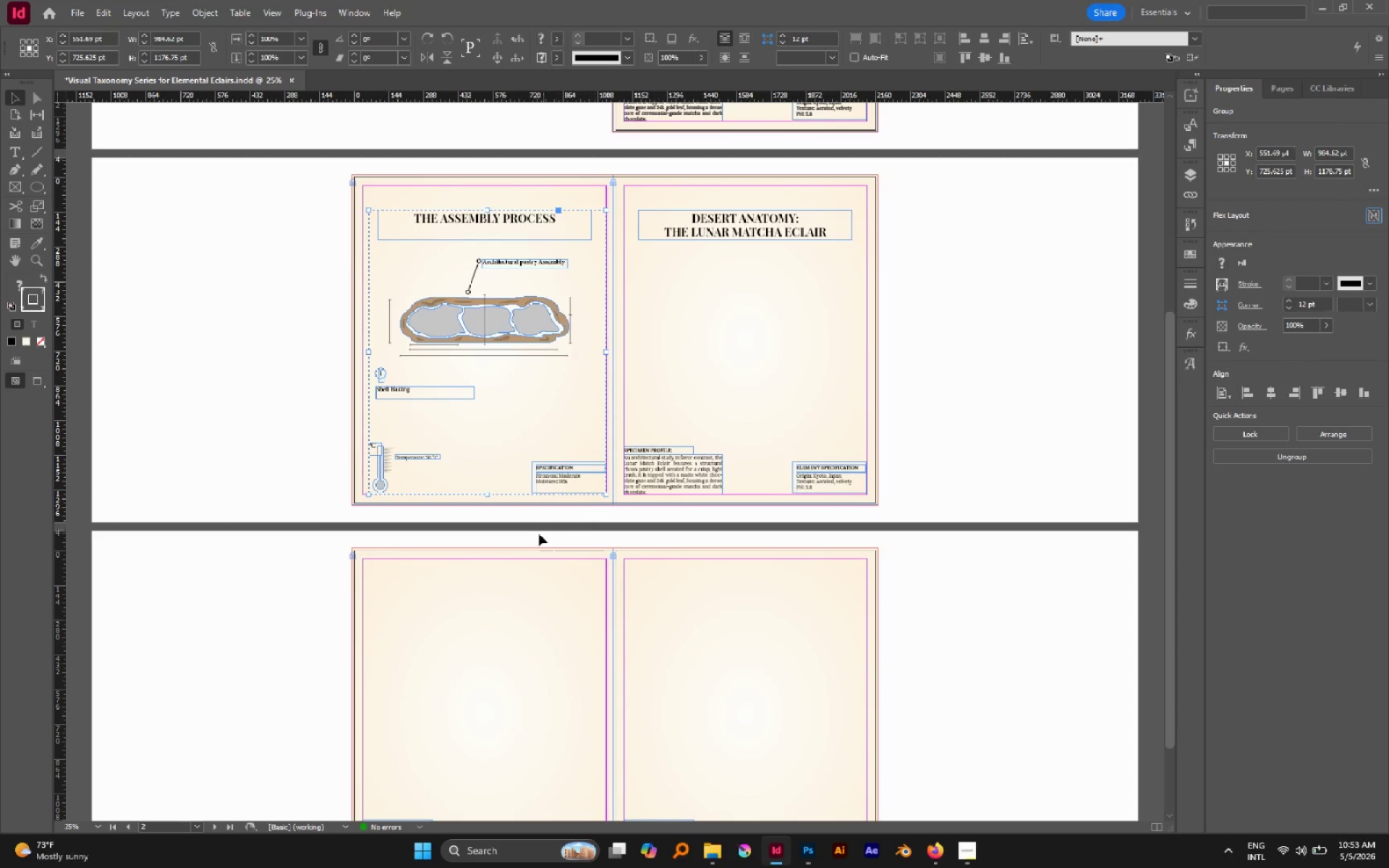 
left_click([537, 535])
 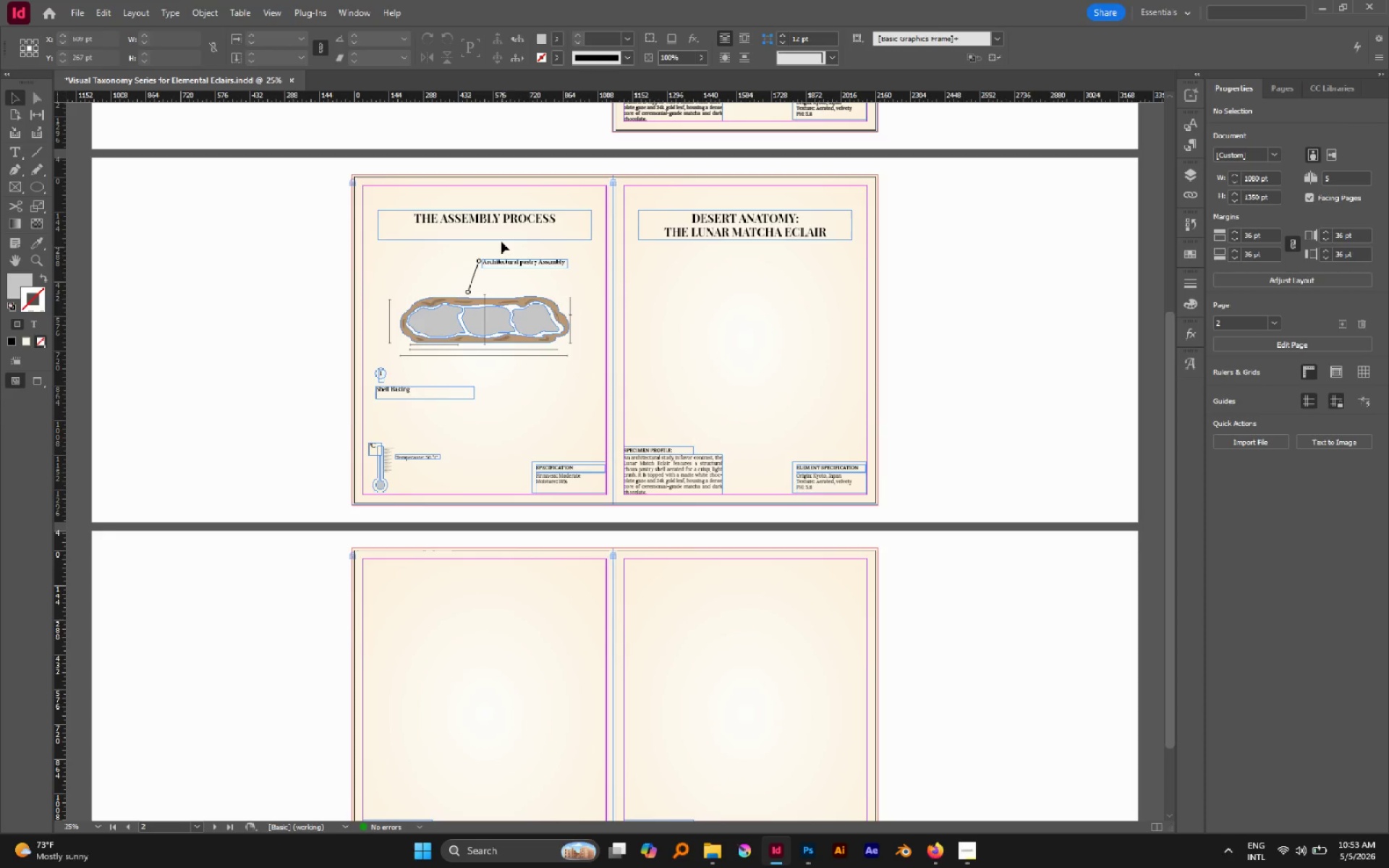 
left_click([501, 242])
 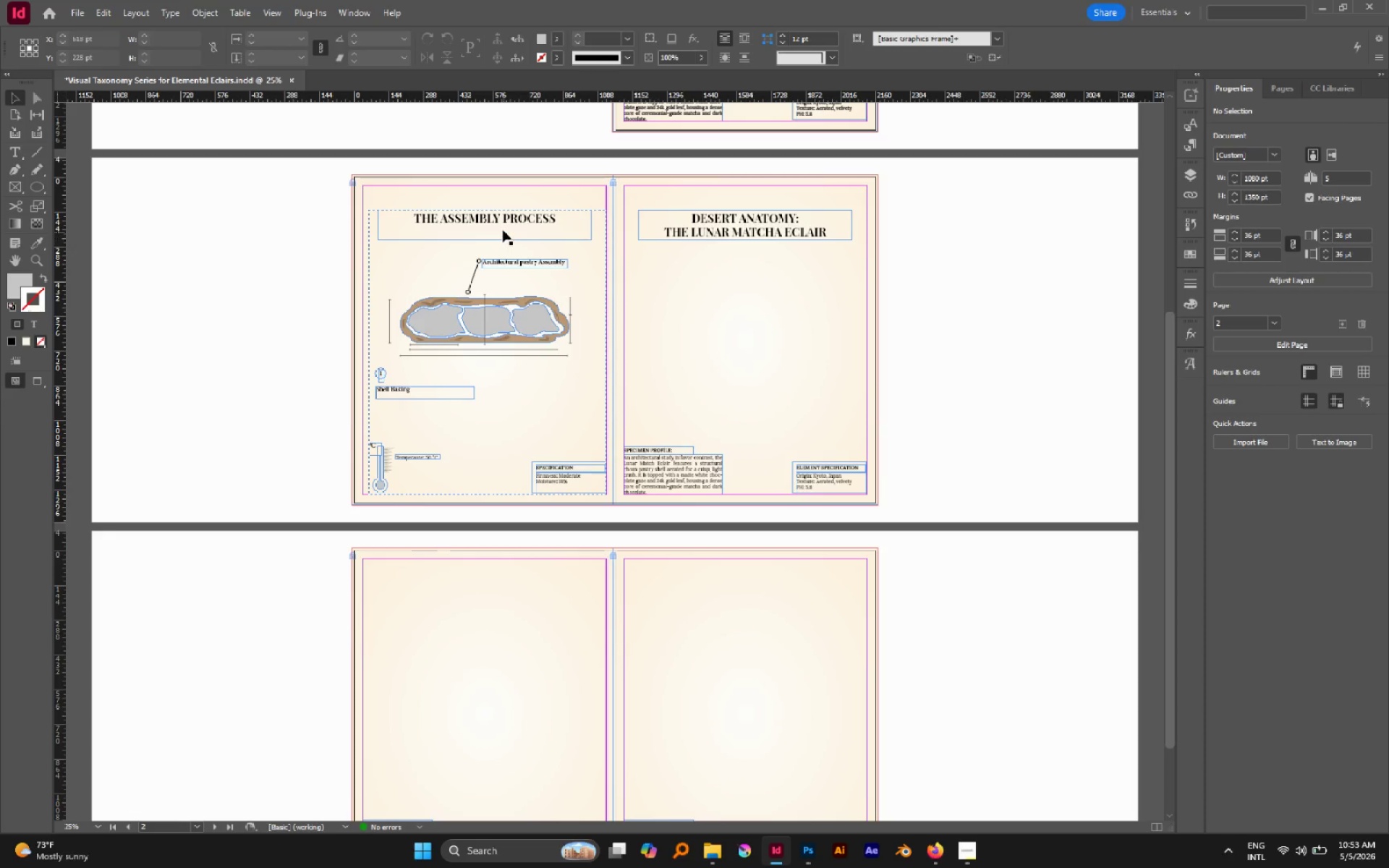 
left_click([498, 219])
 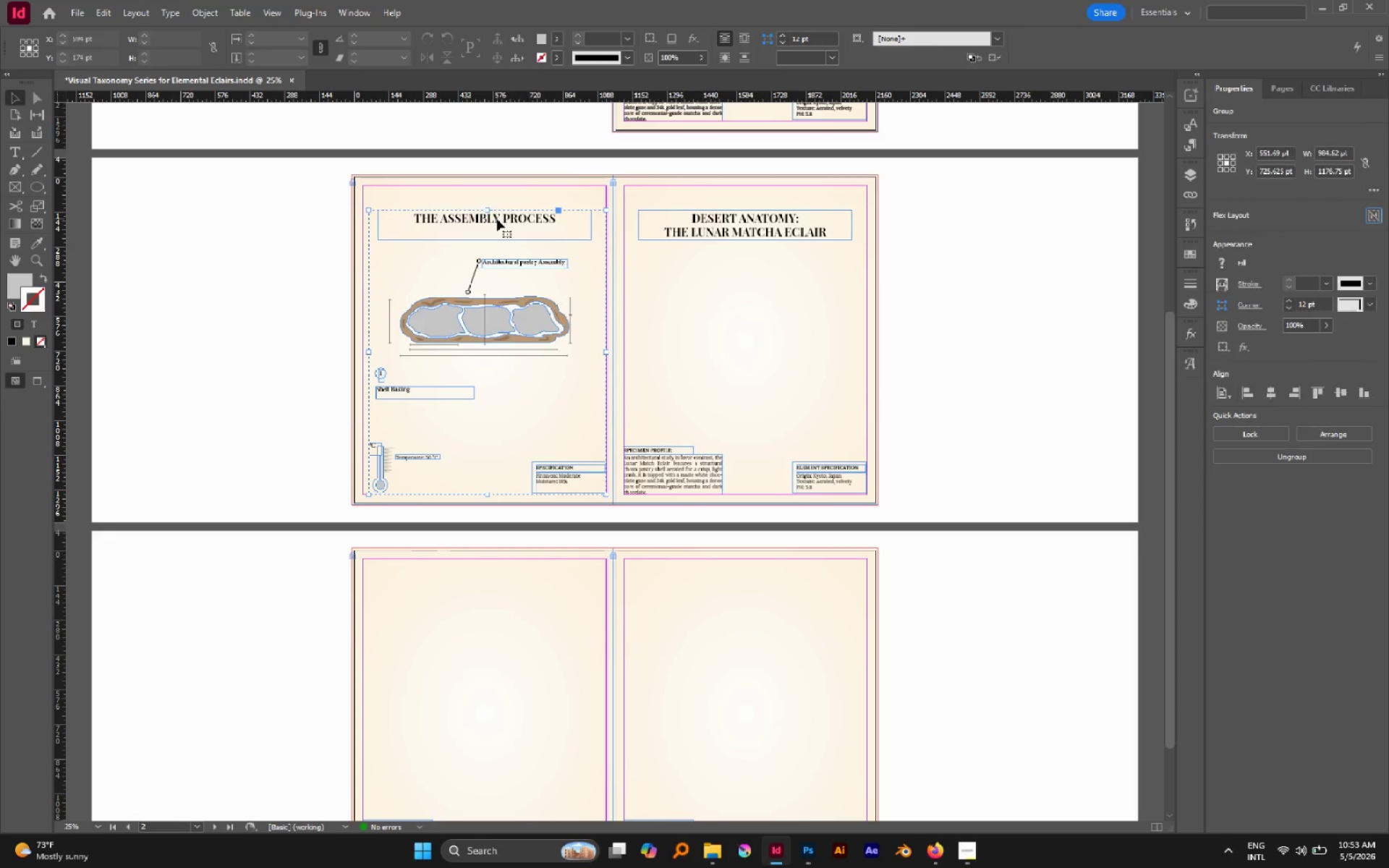 
left_click_drag(start_coordinate=[497, 219], to_coordinate=[759, 230])
 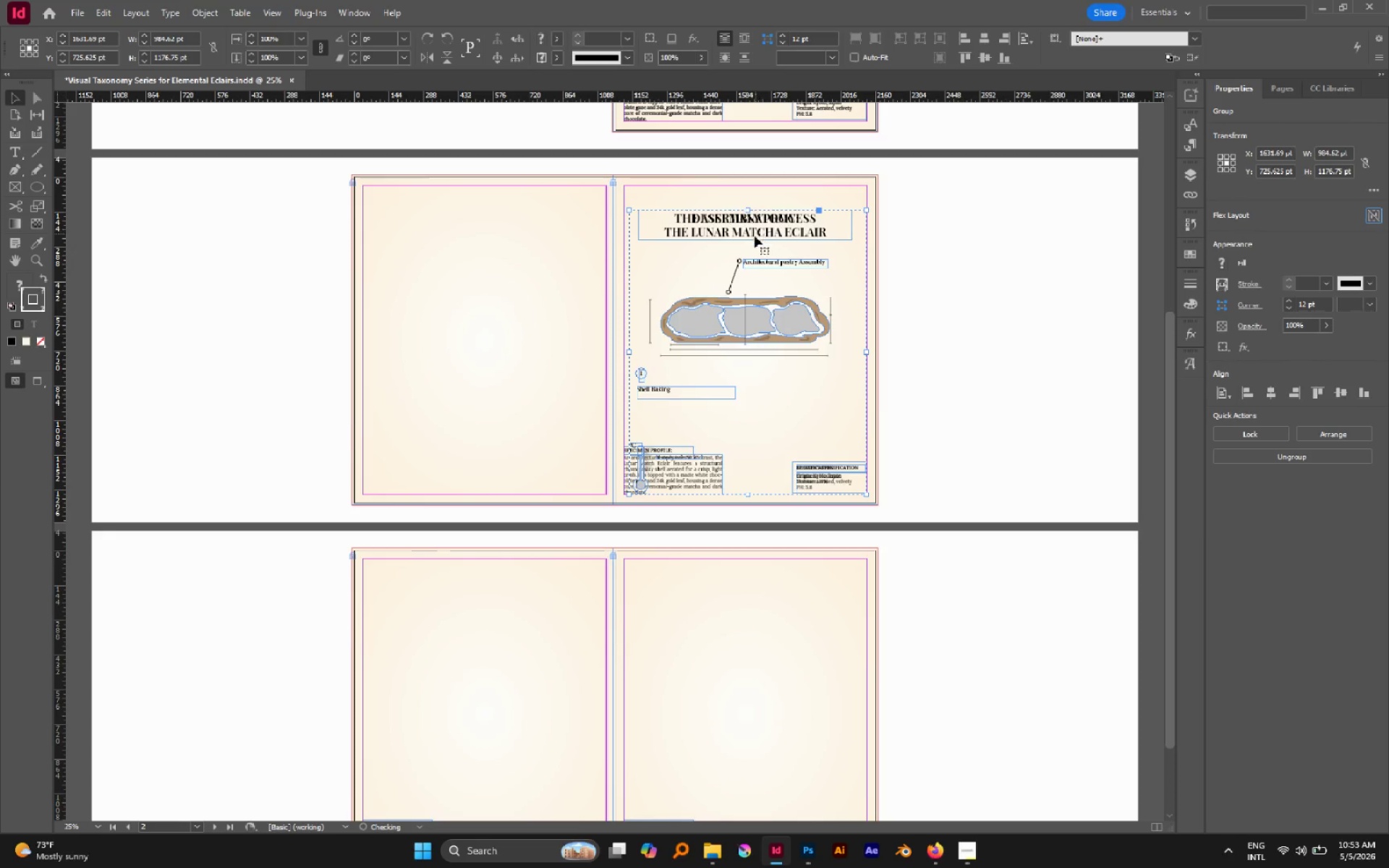 
hold_key(key=ShiftLeft, duration=2.28)
 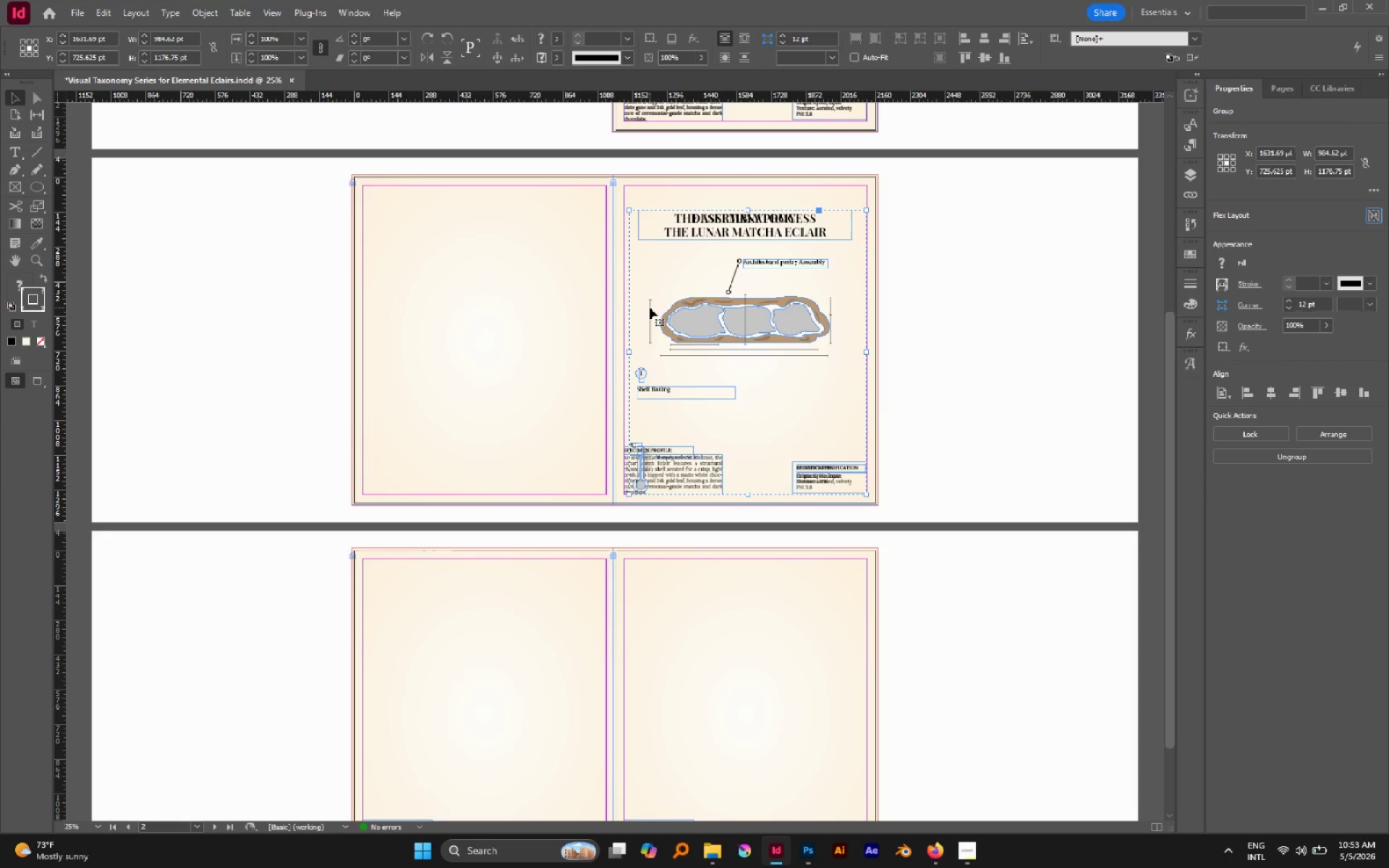 
left_click([650, 307])
 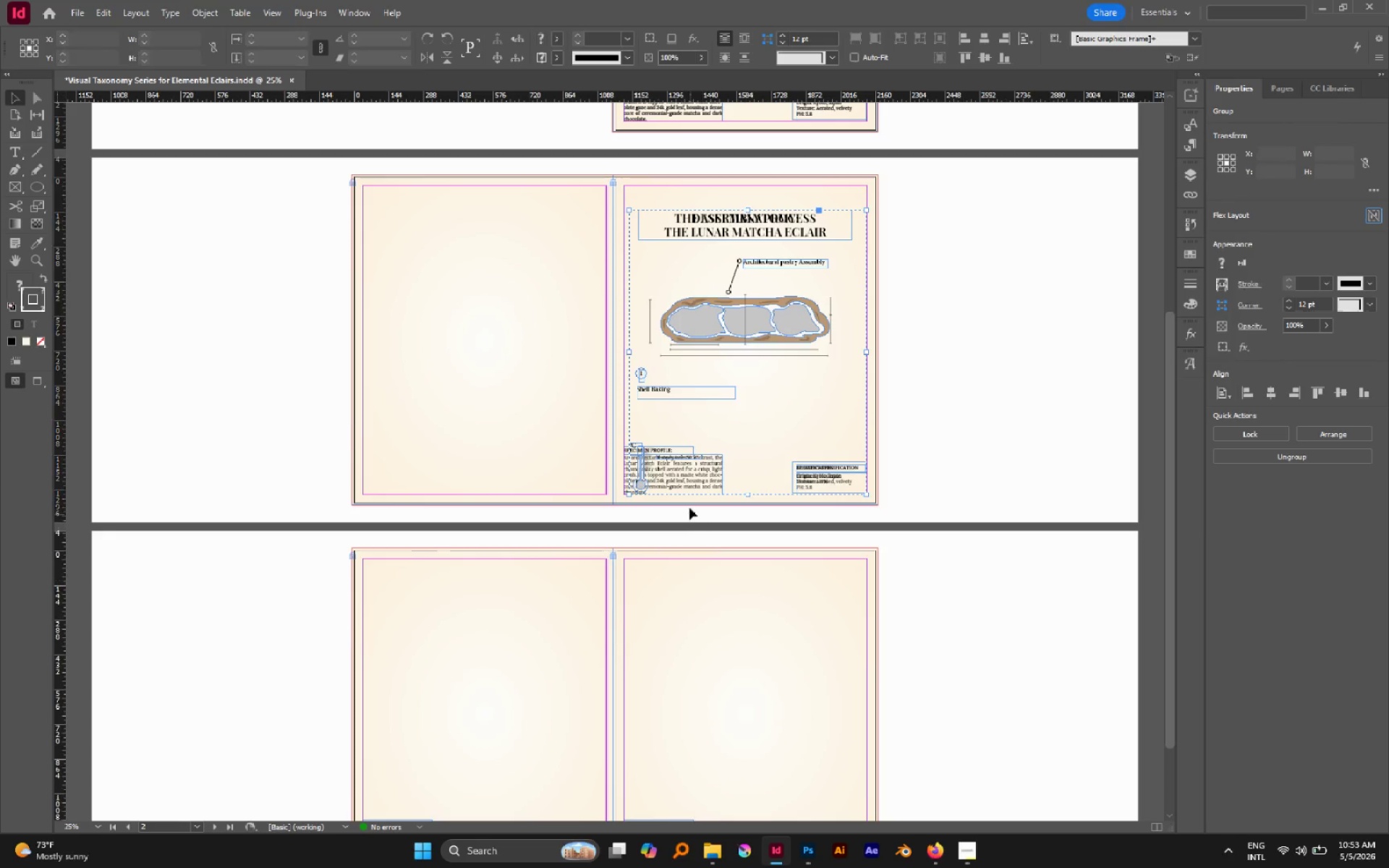 
left_click([691, 477])
 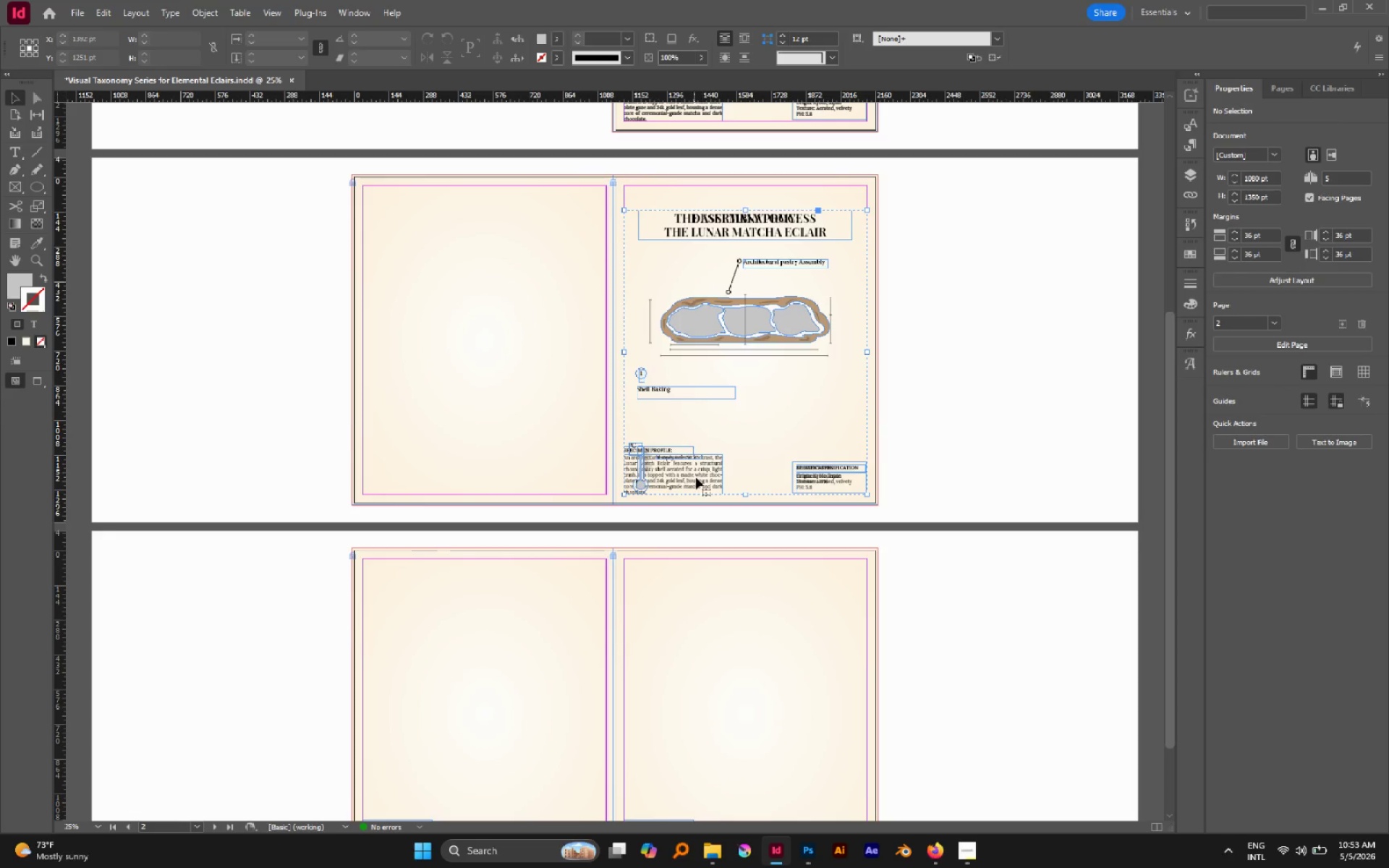 
left_click_drag(start_coordinate=[696, 477], to_coordinate=[434, 452])
 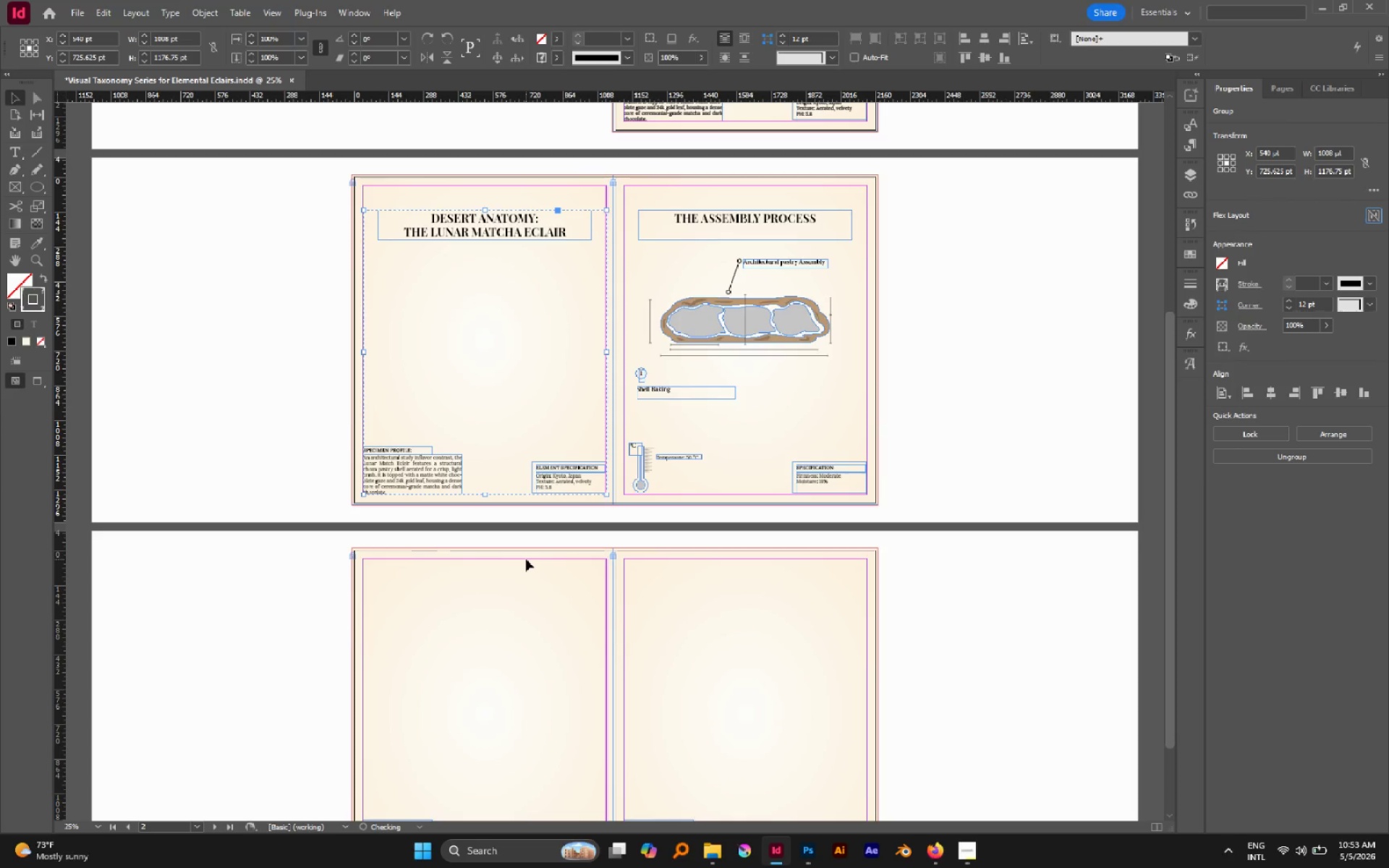 
hold_key(key=ShiftLeft, duration=2.59)
 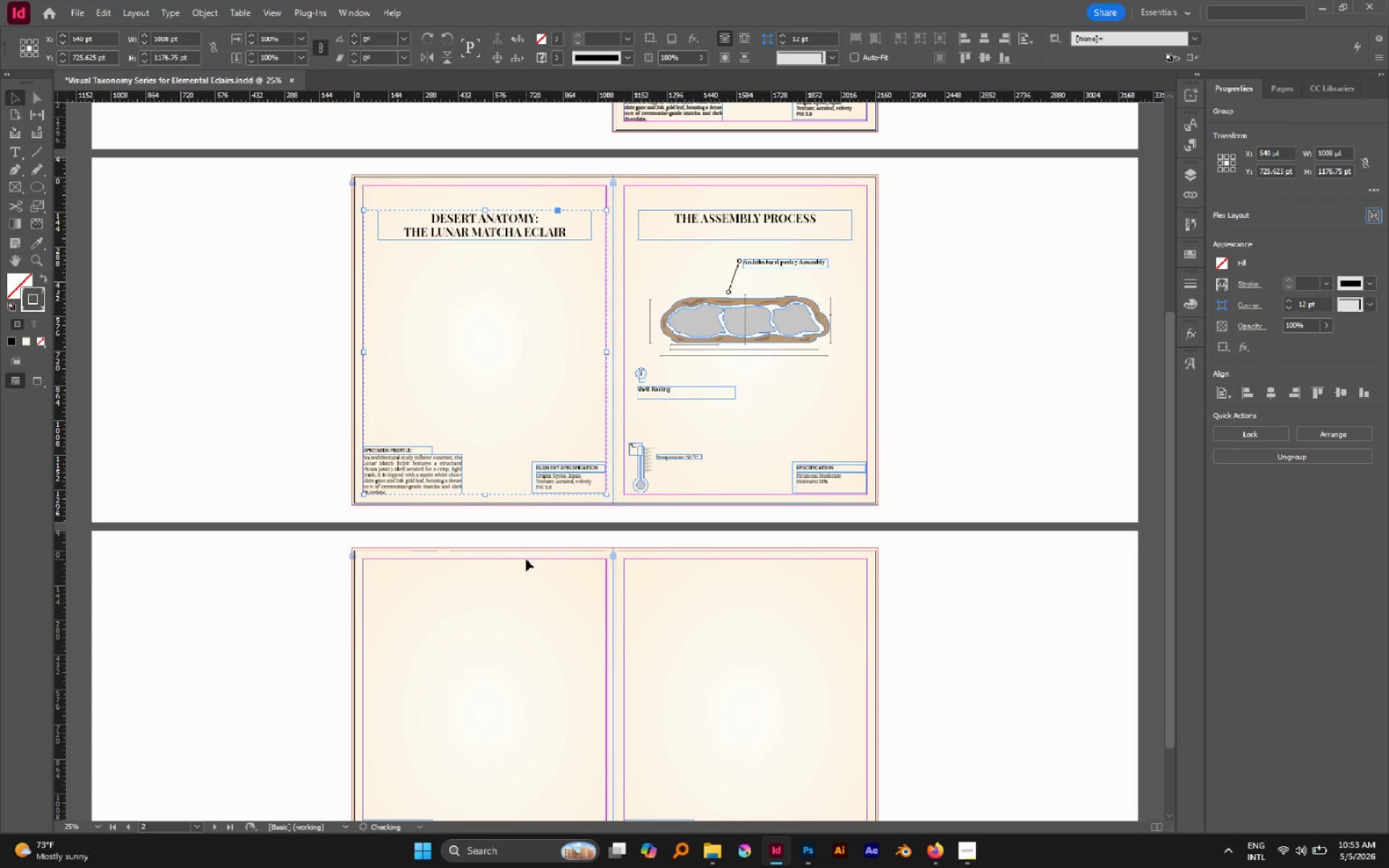 
left_click([526, 559])
 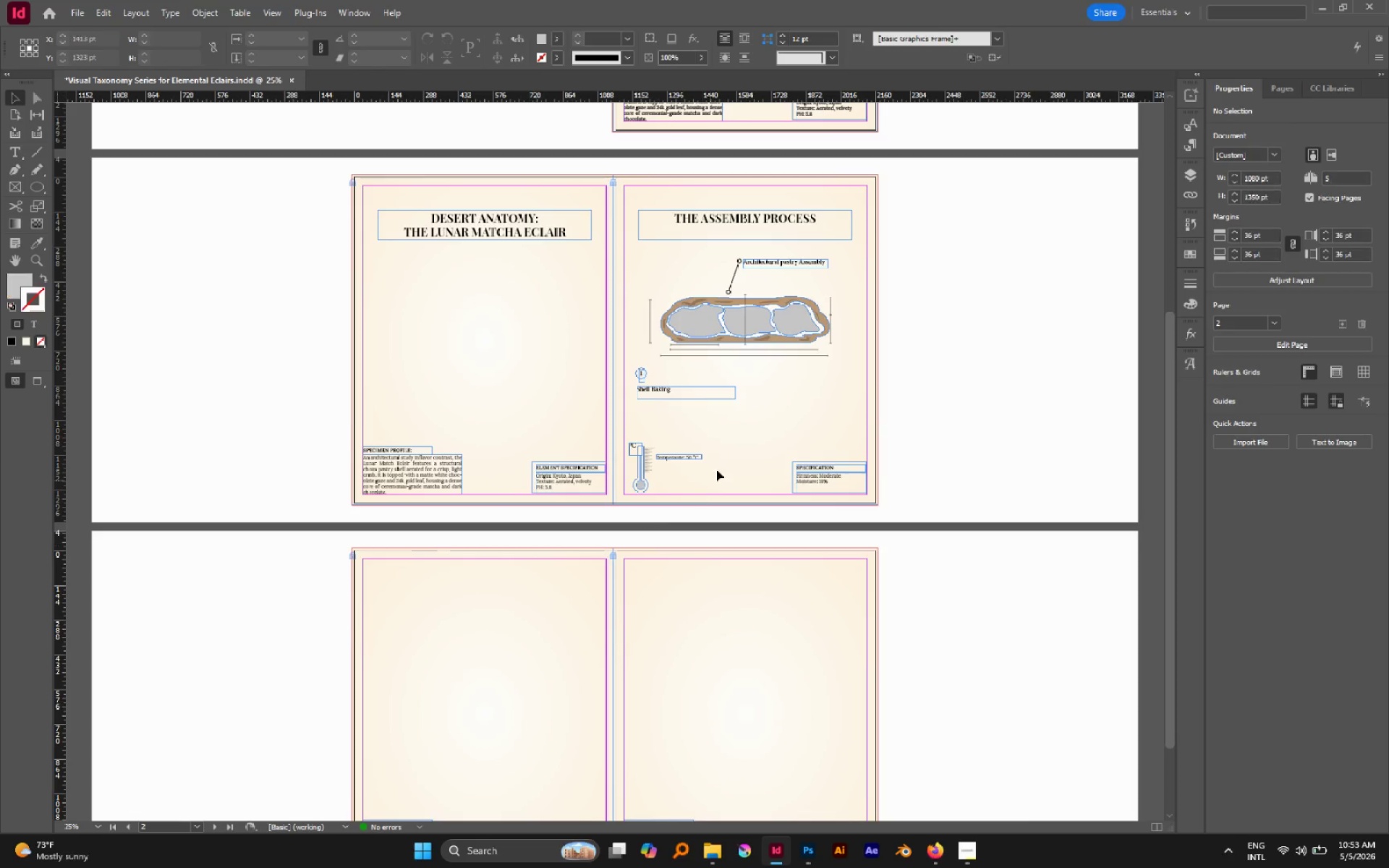 
hold_key(key=AltLeft, duration=0.47)
scroll: coordinate [752, 400], scroll_direction: up, amount: 2.0
 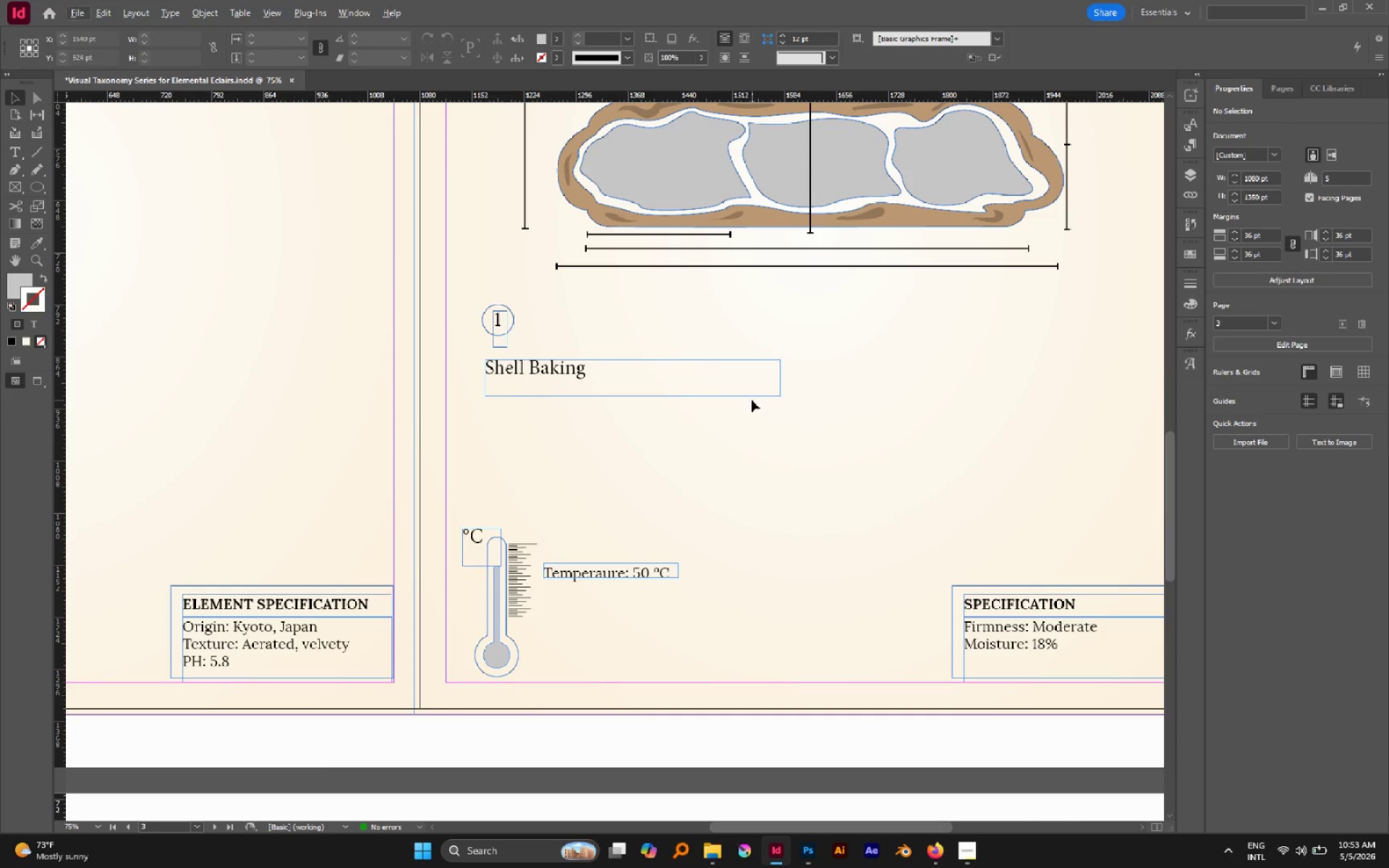 
key(W)
 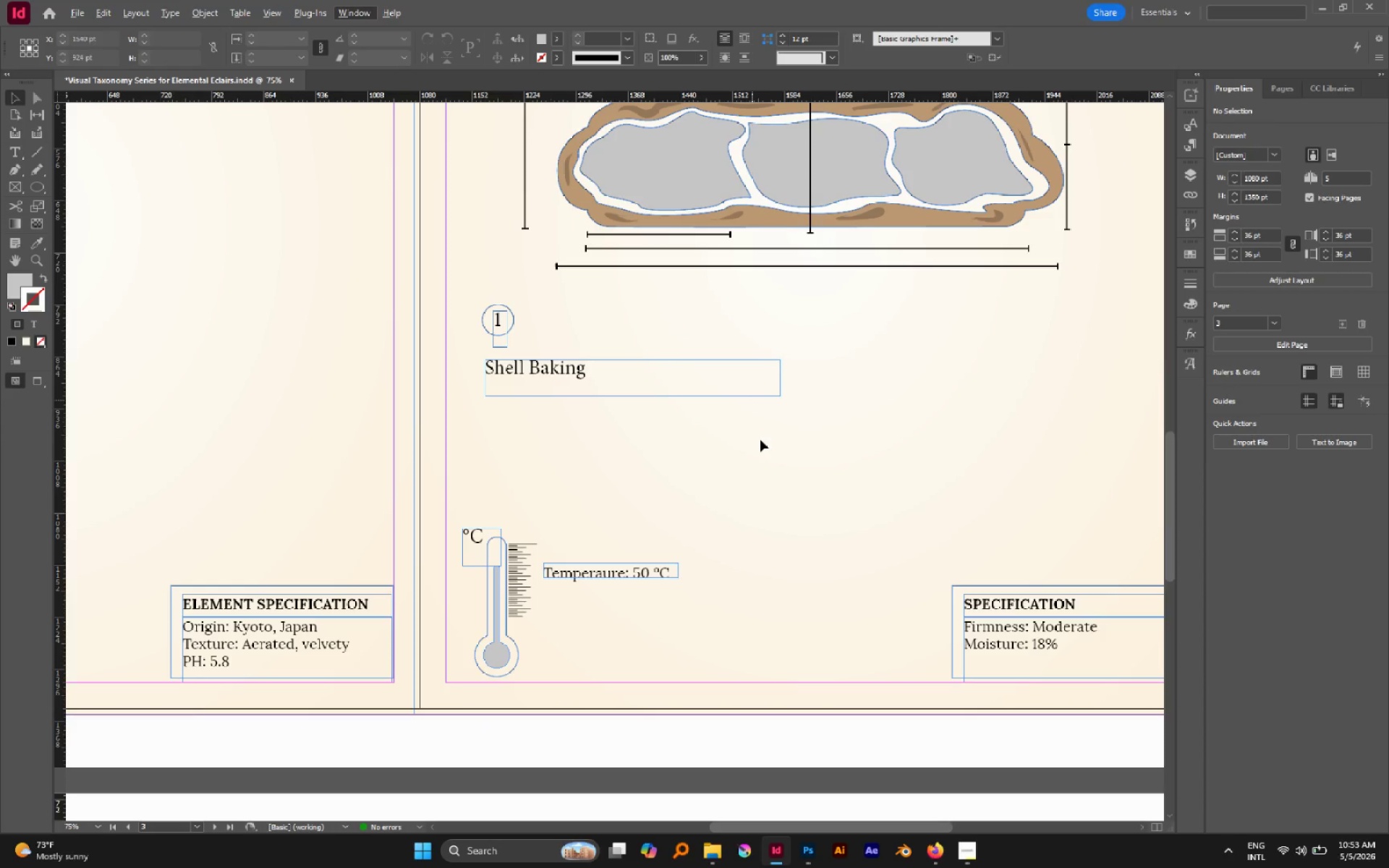 
key(W)
 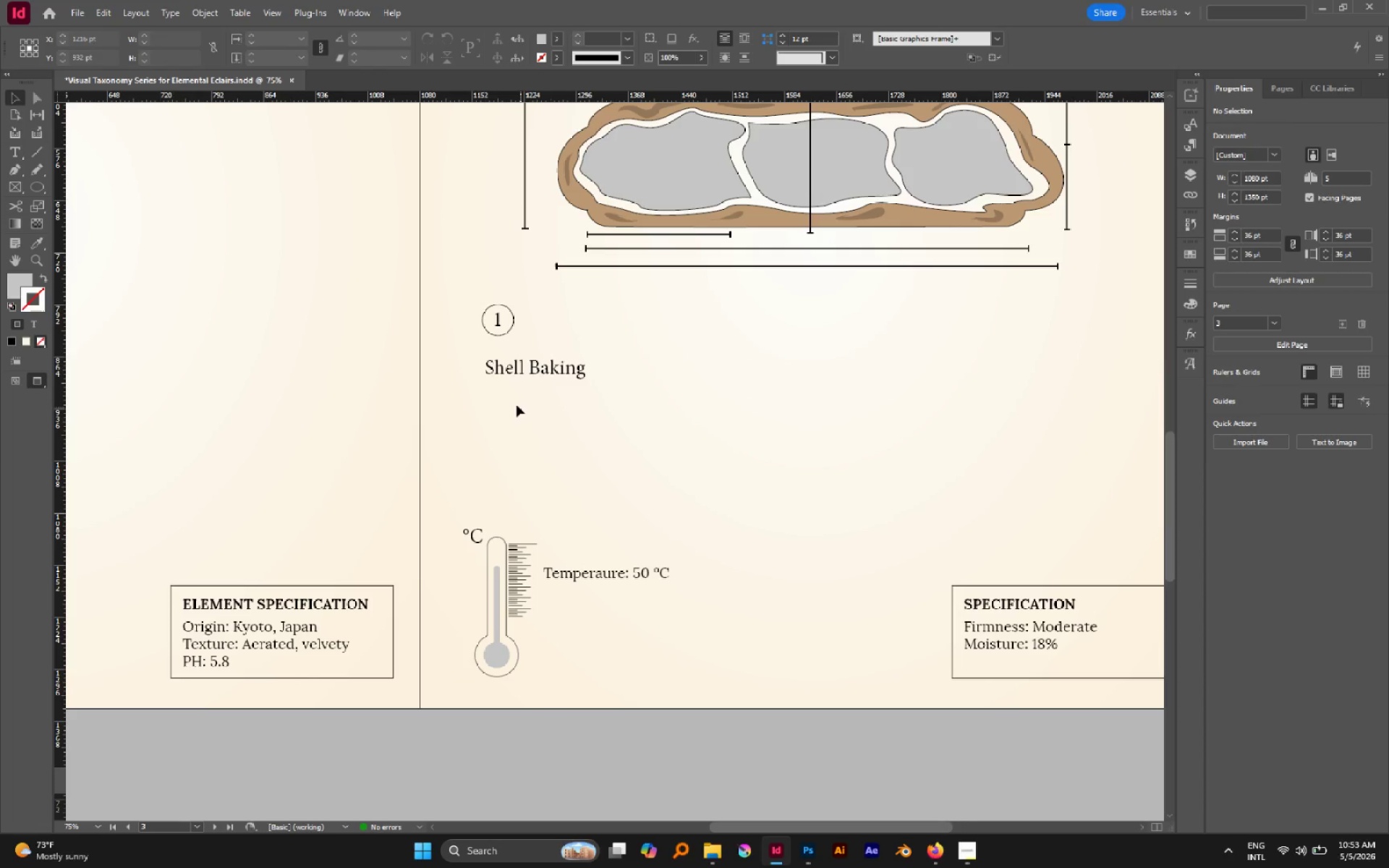 
hold_key(key=AltLeft, duration=0.7)
scroll: coordinate [511, 404], scroll_direction: up, amount: 2.0
 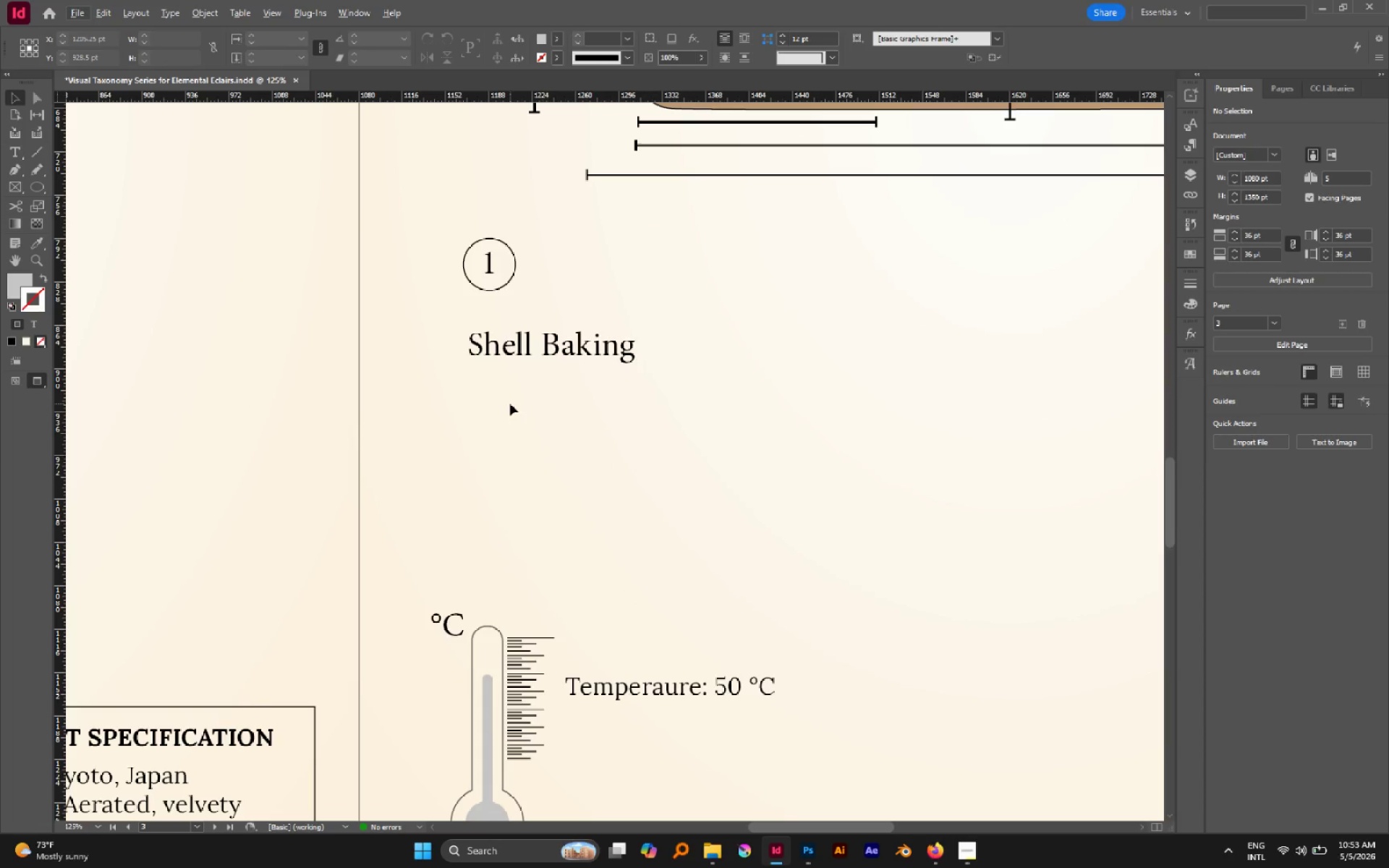 
wait(5.92)
 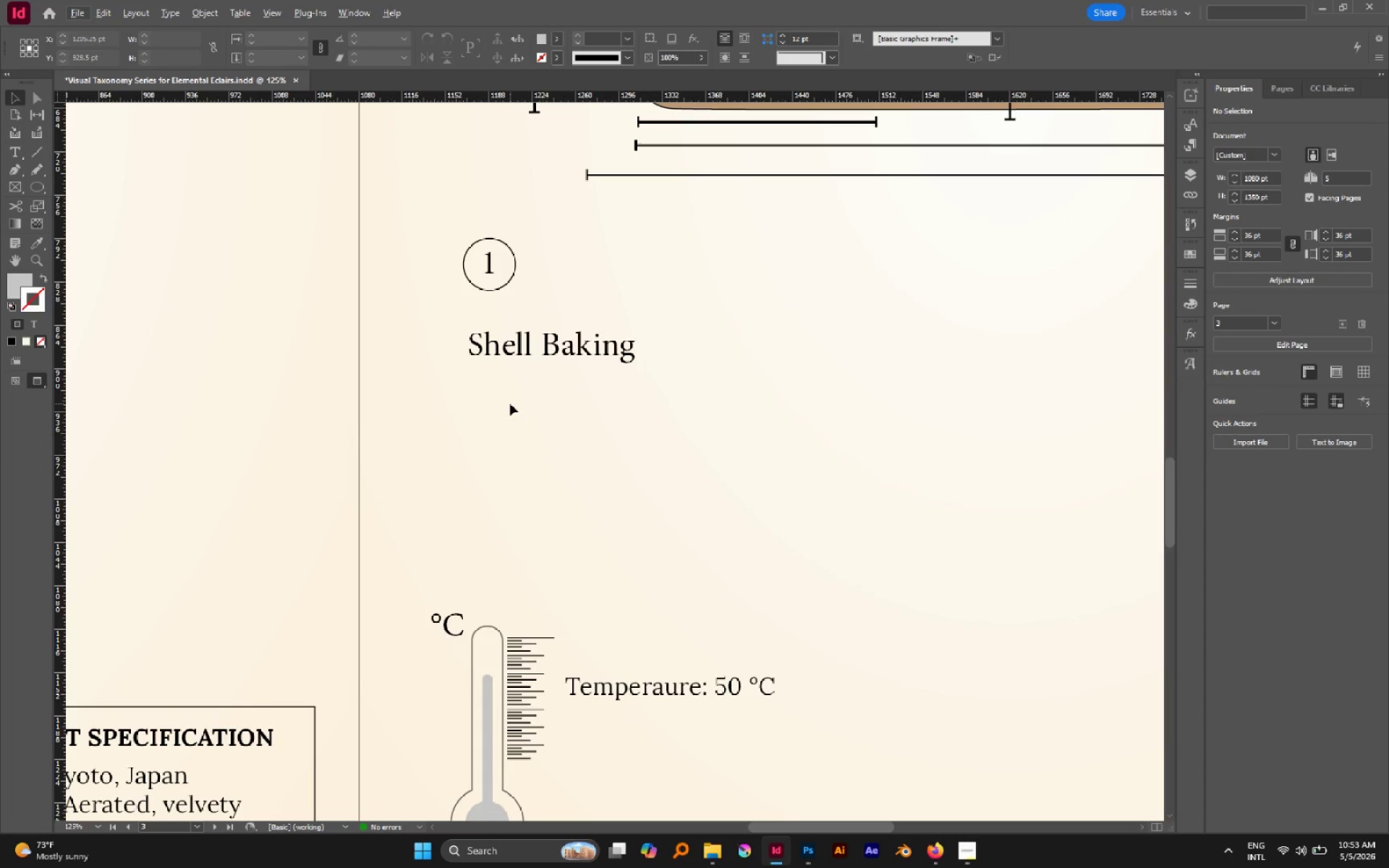 
hold_key(key=AltLeft, duration=0.36)
scroll: coordinate [712, 411], scroll_direction: none, amount: 0.0
 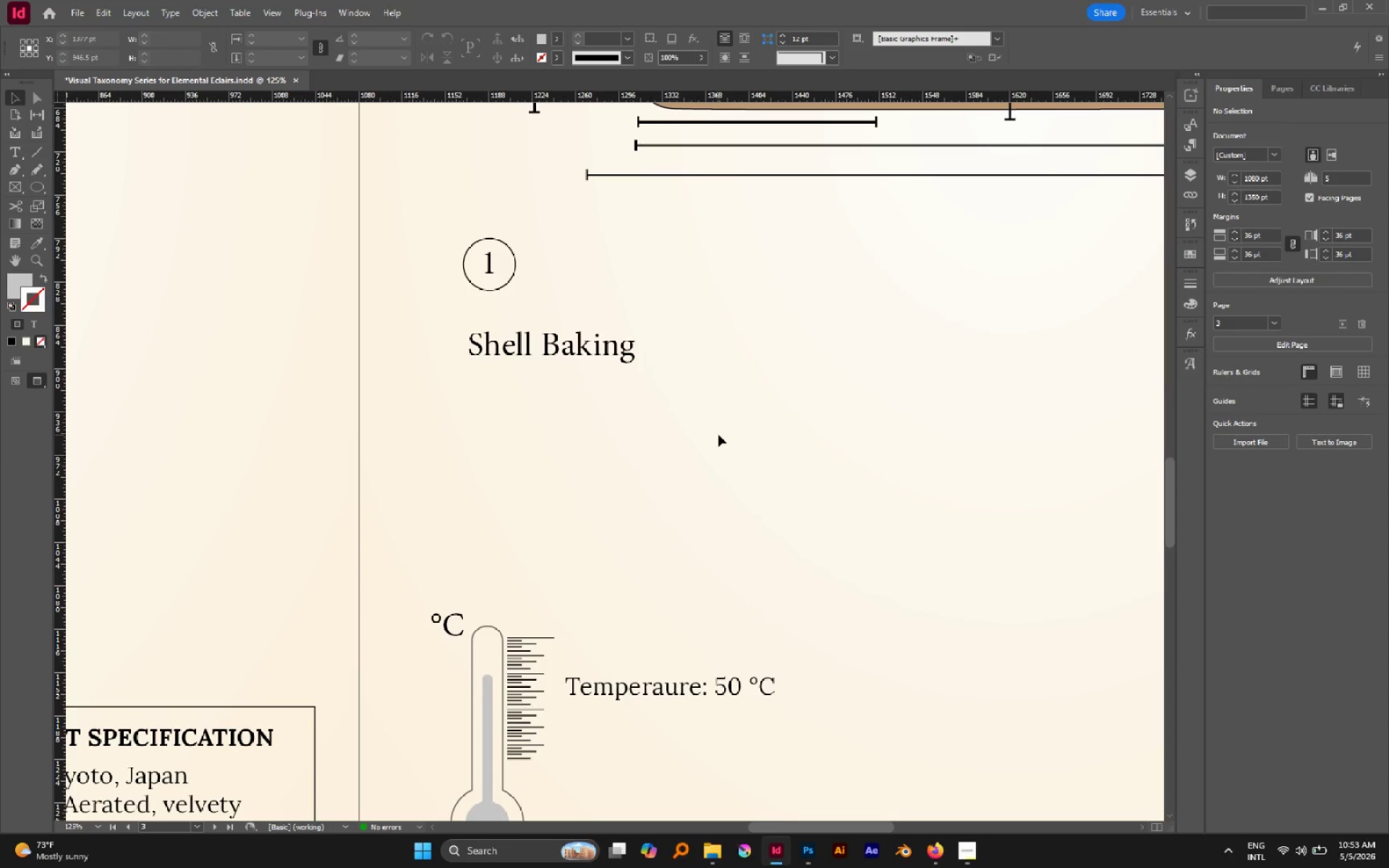 
key(N)
 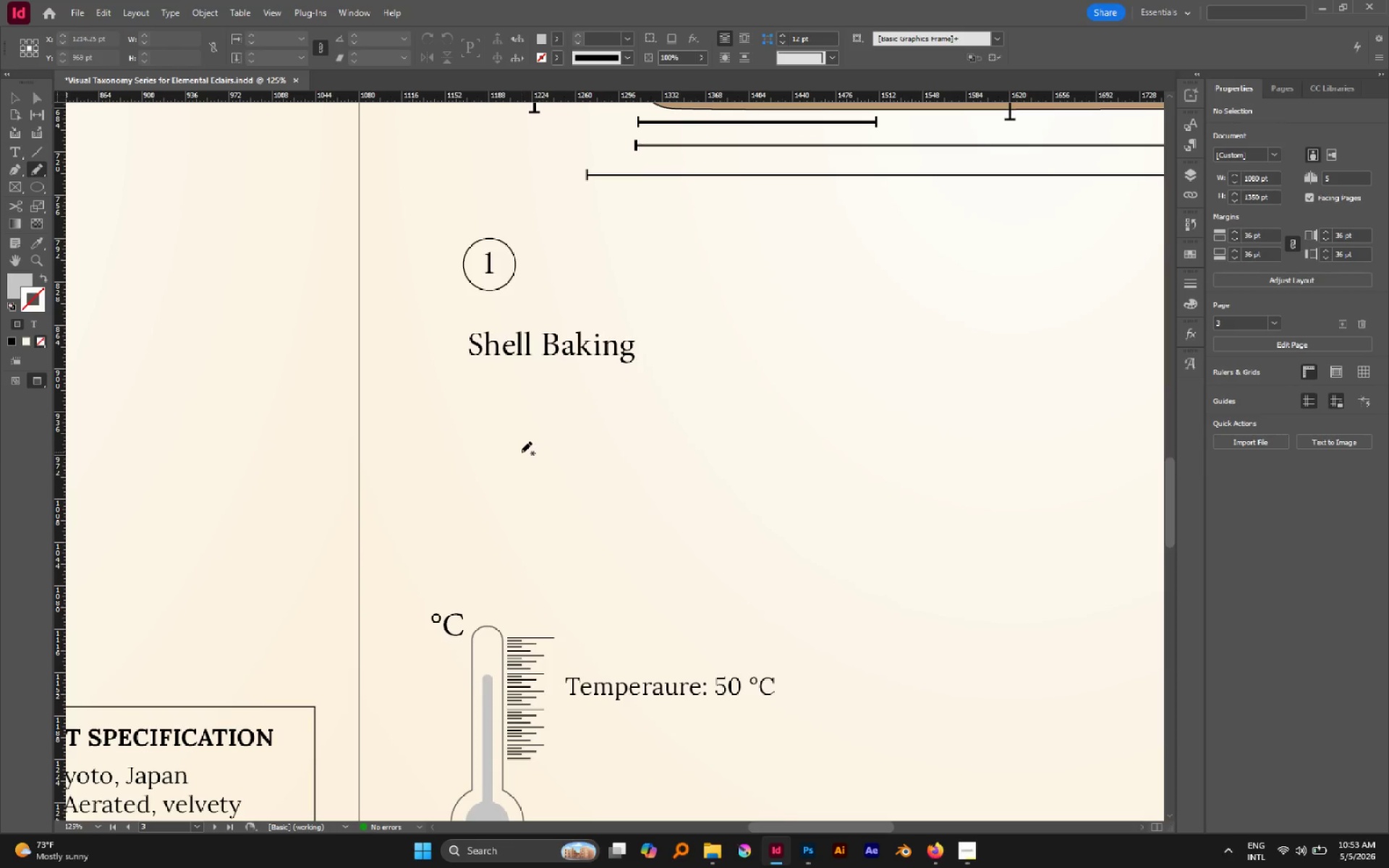 
left_click_drag(start_coordinate=[521, 452], to_coordinate=[526, 453])
 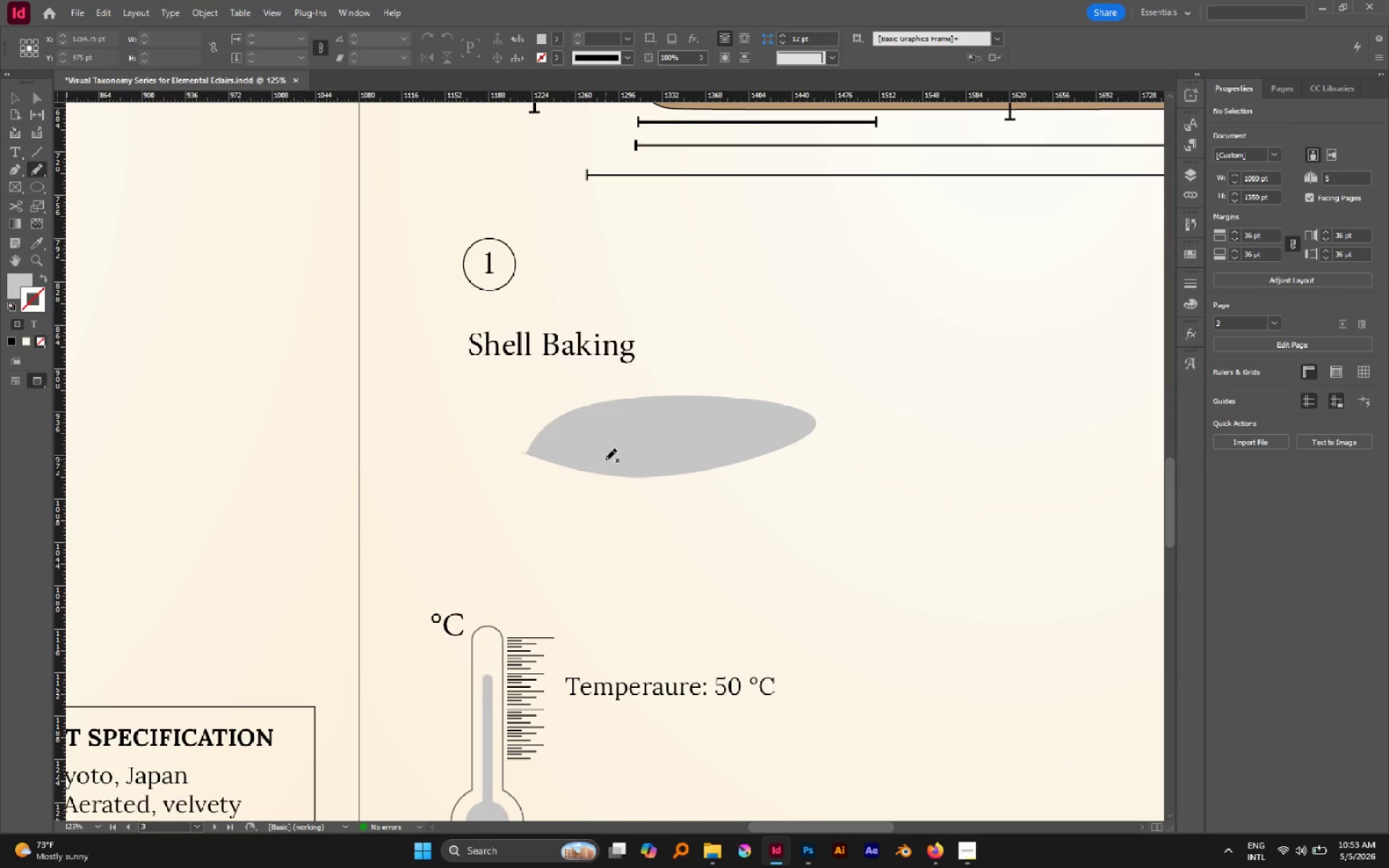 
hold_key(key=AltLeft, duration=0.5)
scroll: coordinate [606, 459], scroll_direction: up, amount: 1.0
 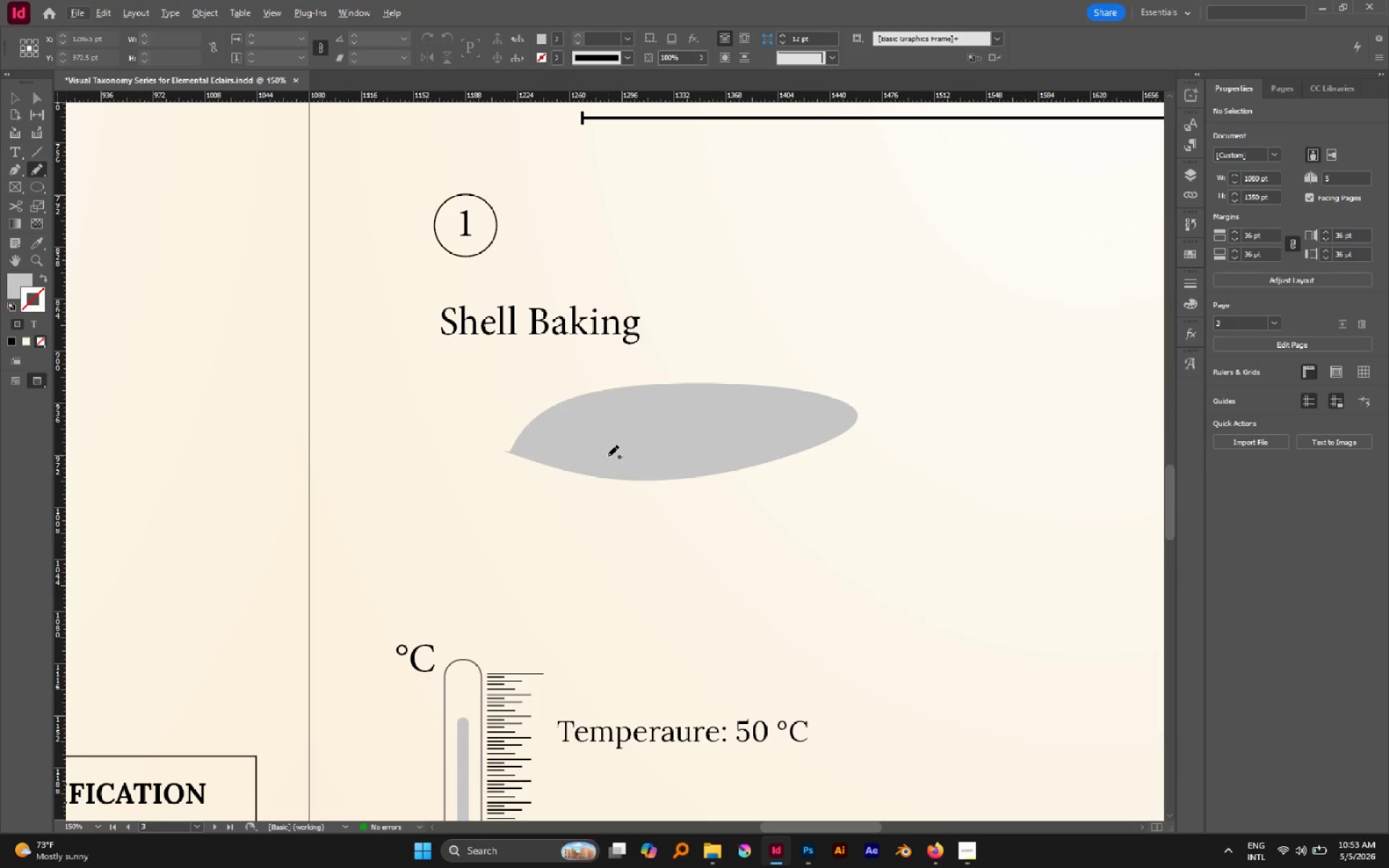 
key(Control+Z)
 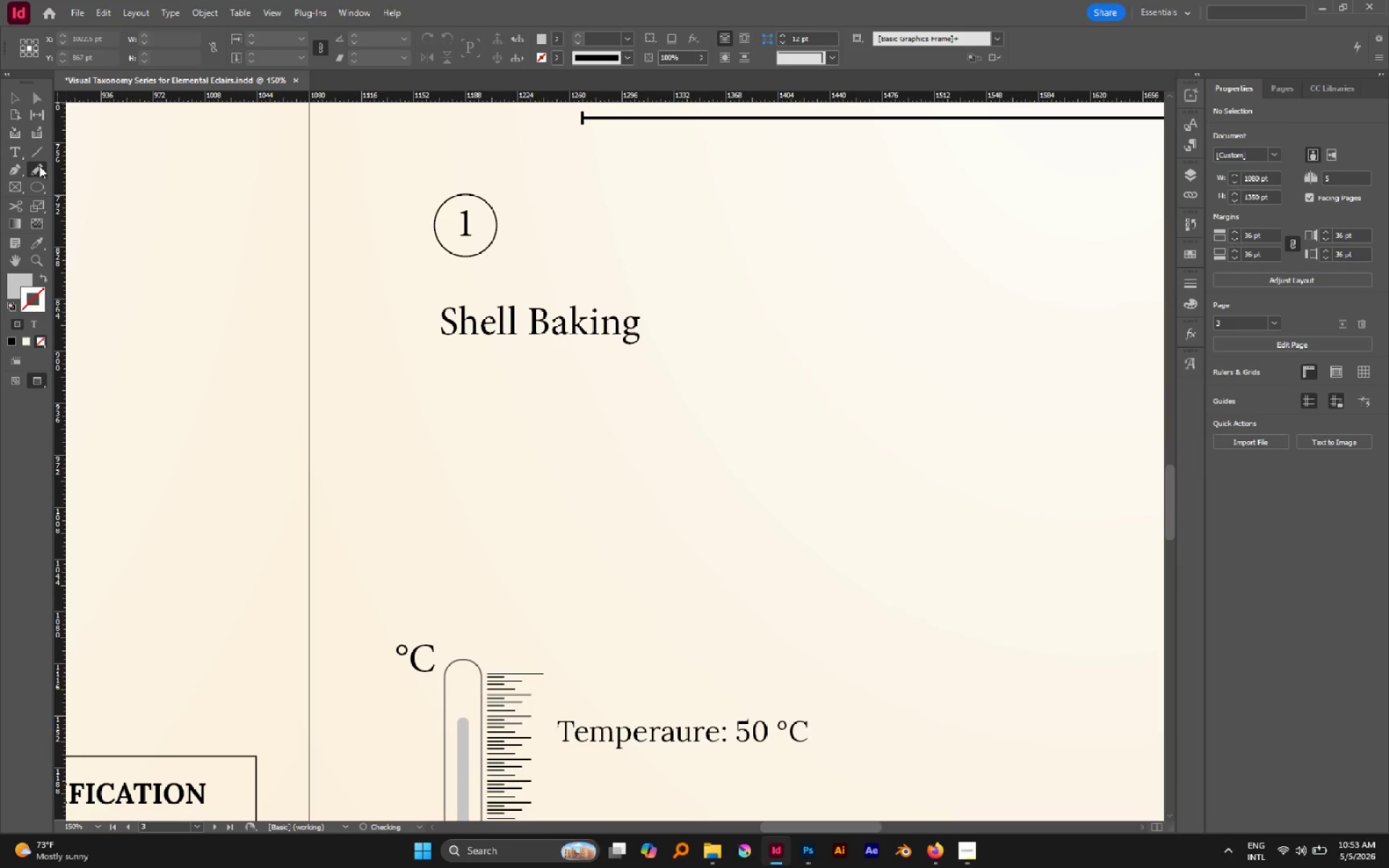 
double_click([39, 171])
 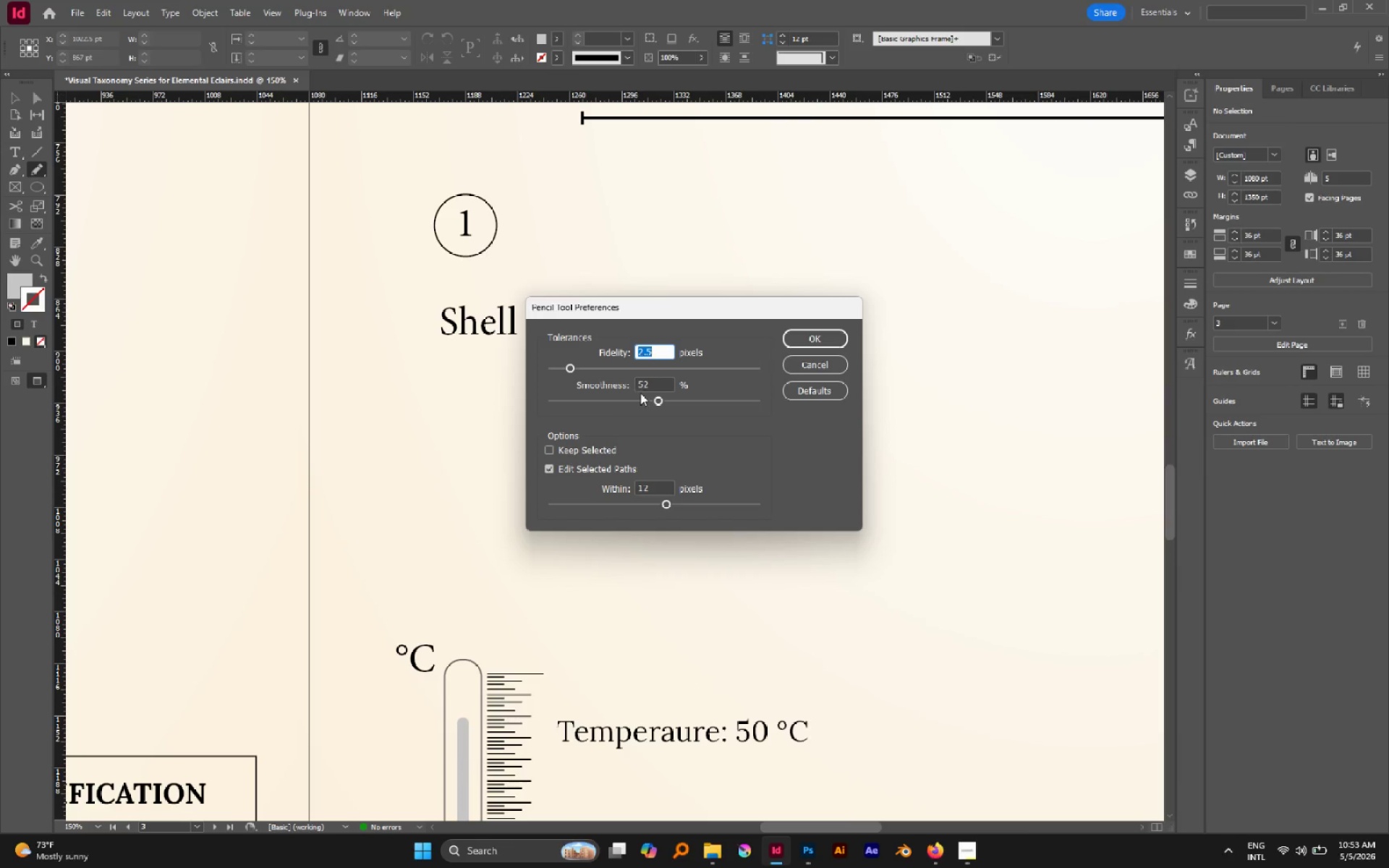 
left_click_drag(start_coordinate=[645, 399], to_coordinate=[586, 404])
 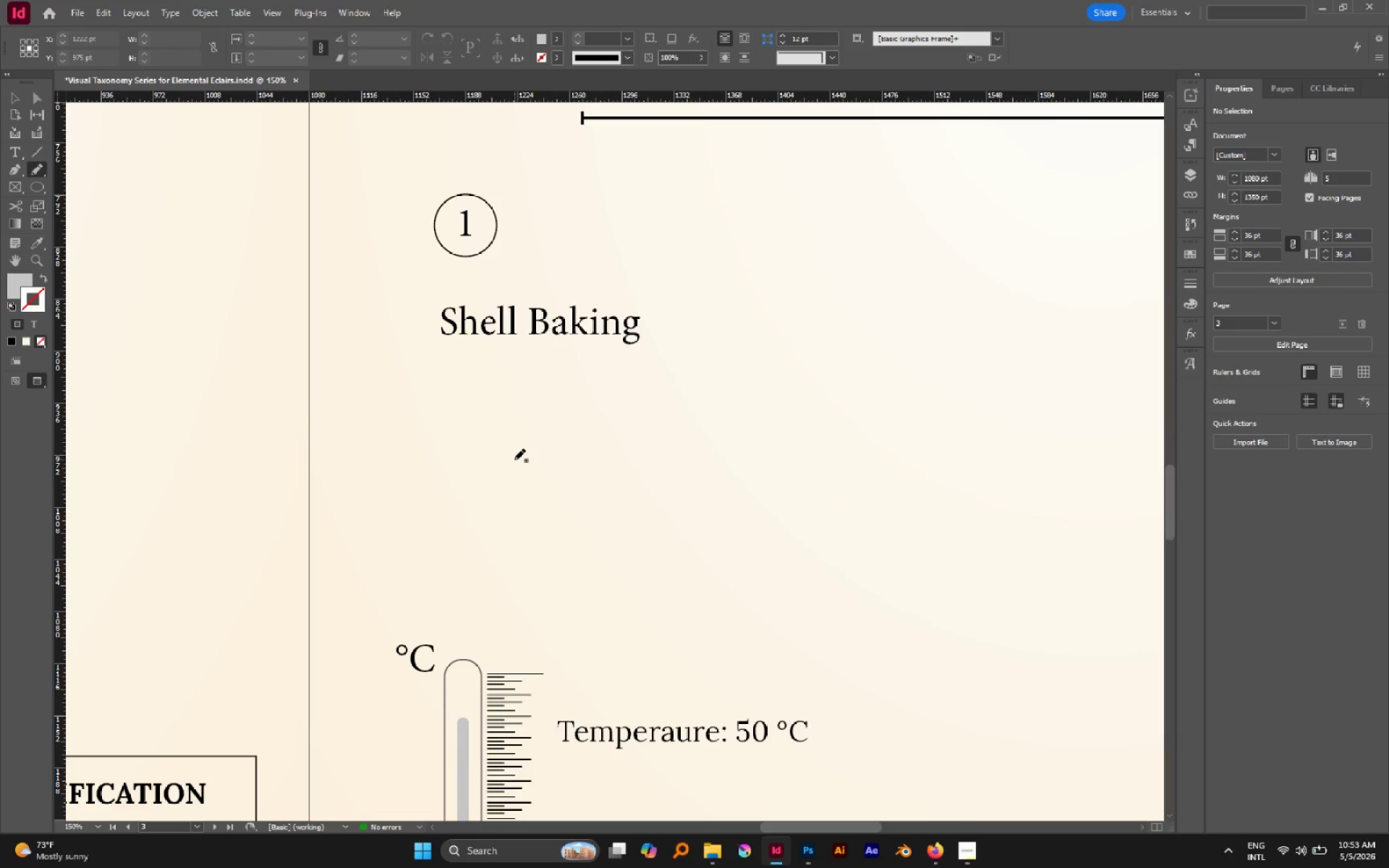 
wait(9.91)
 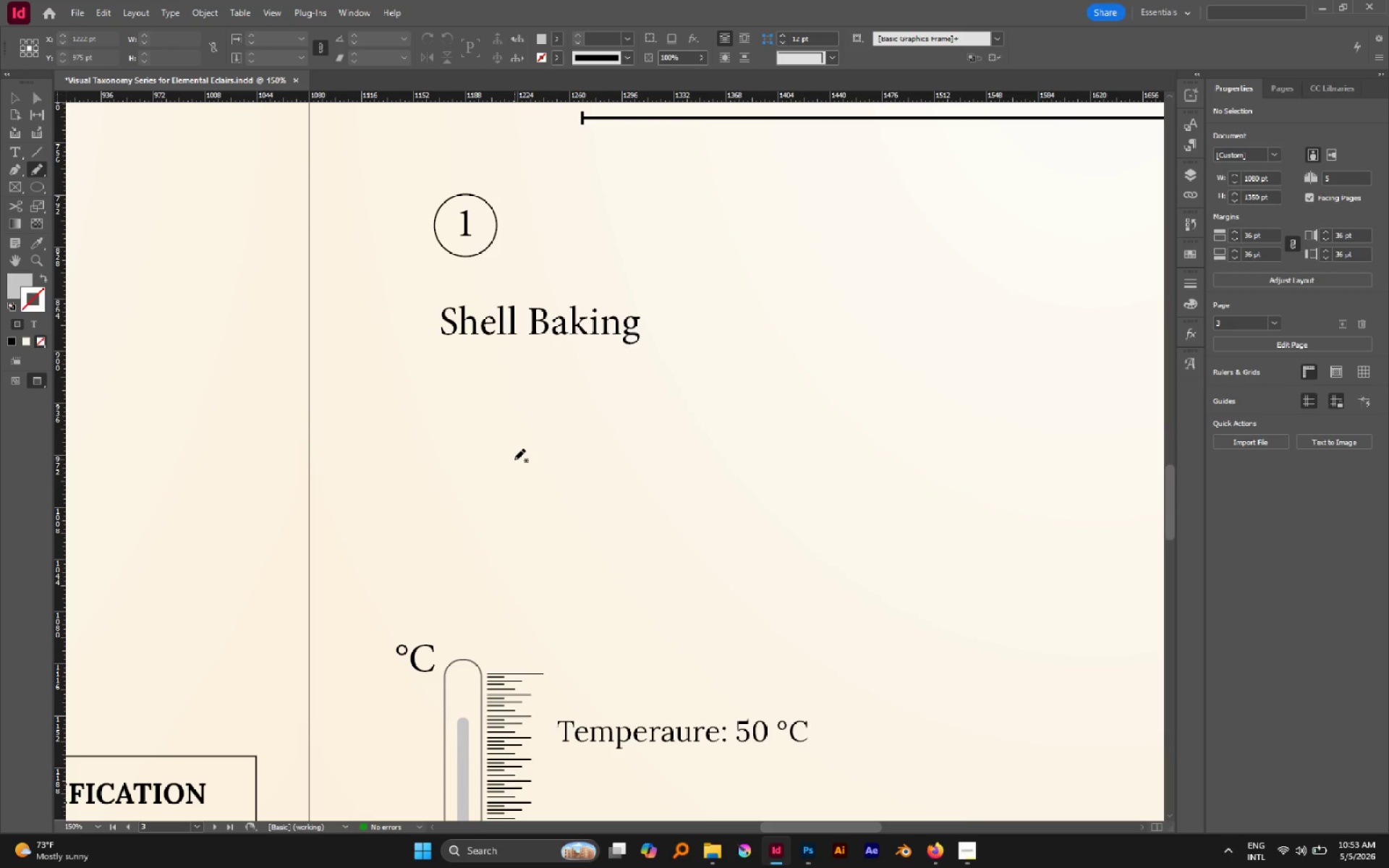 
mouse_move([1269, 812])
 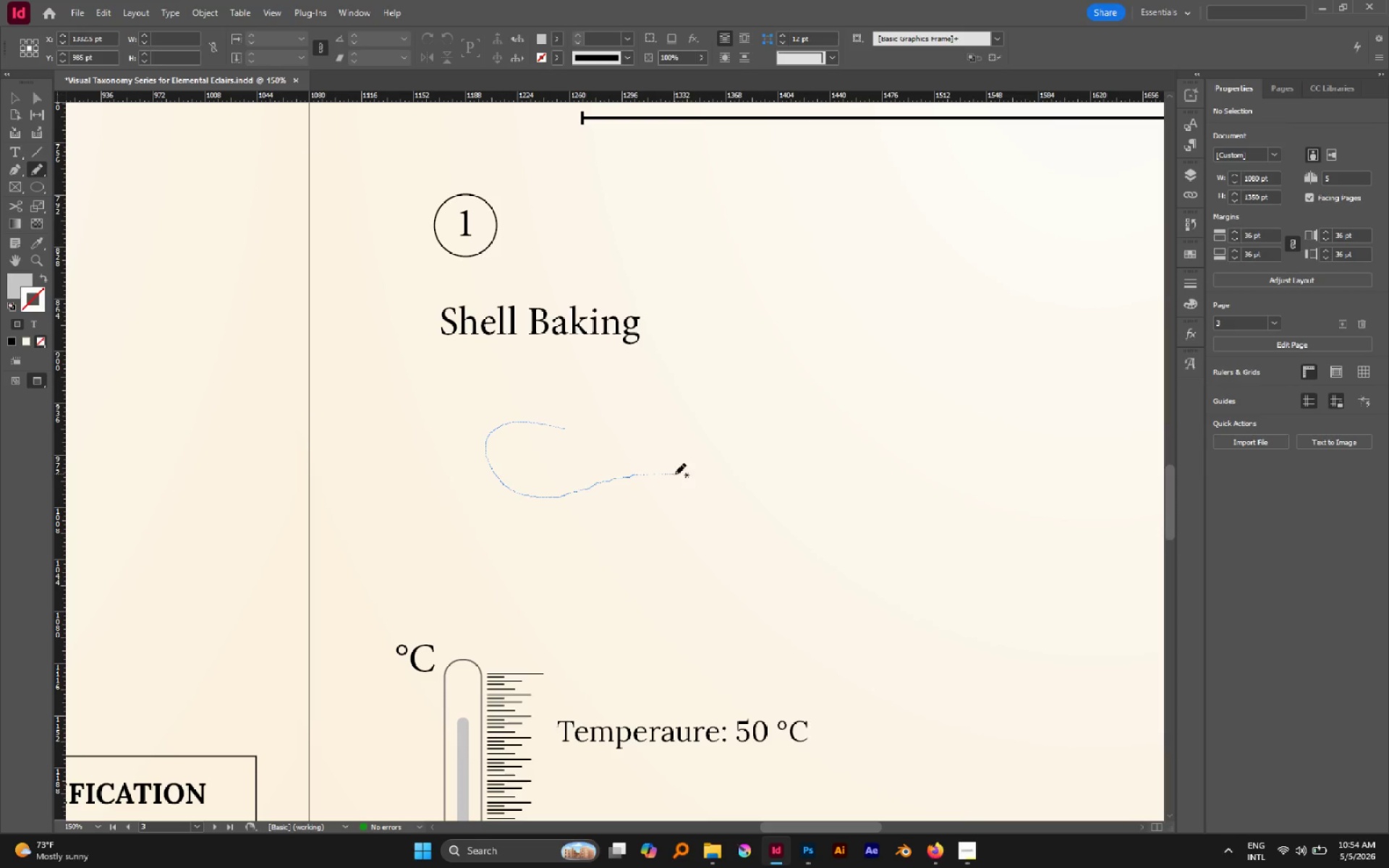 
wait(12.99)
 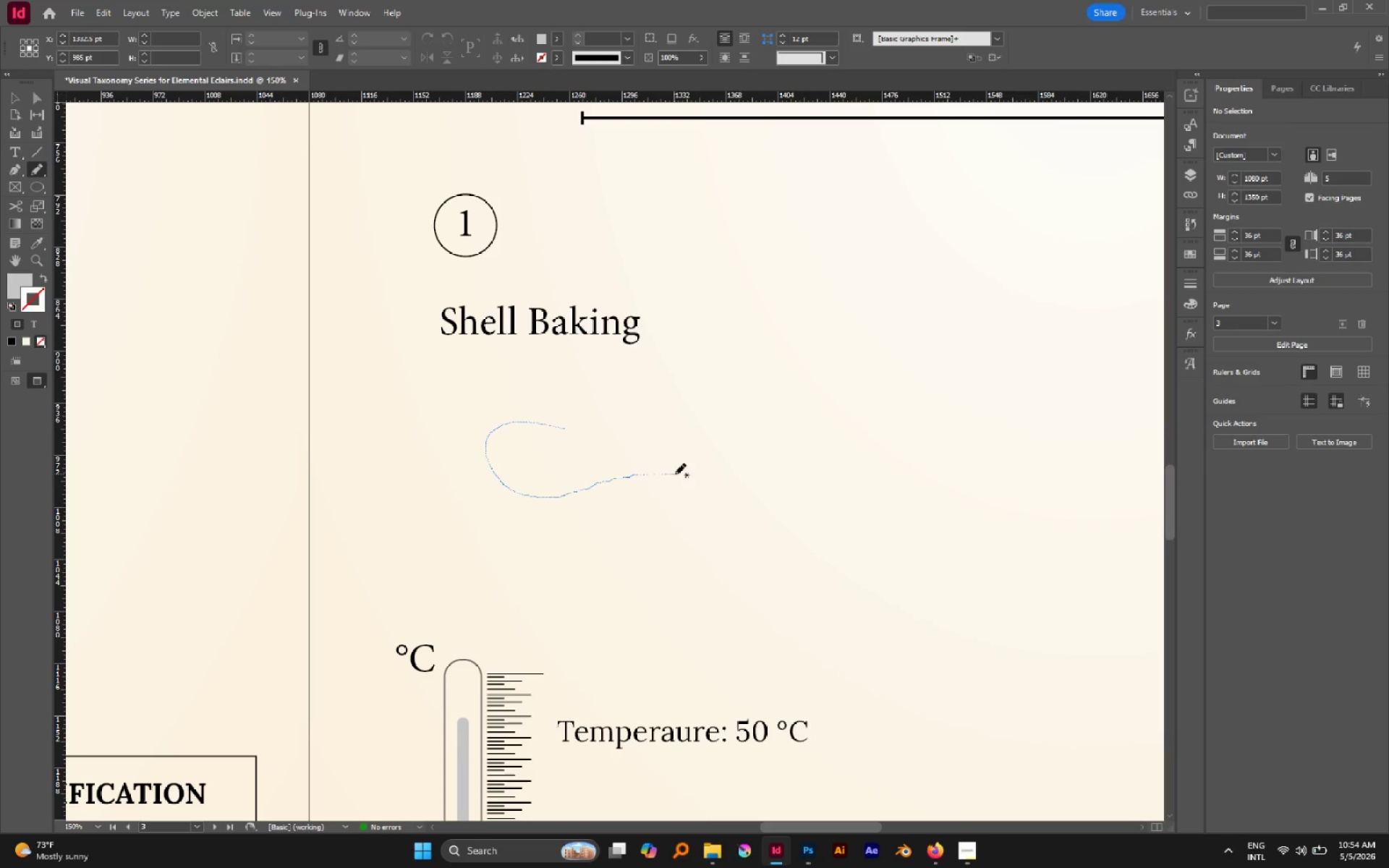 
key(V)
 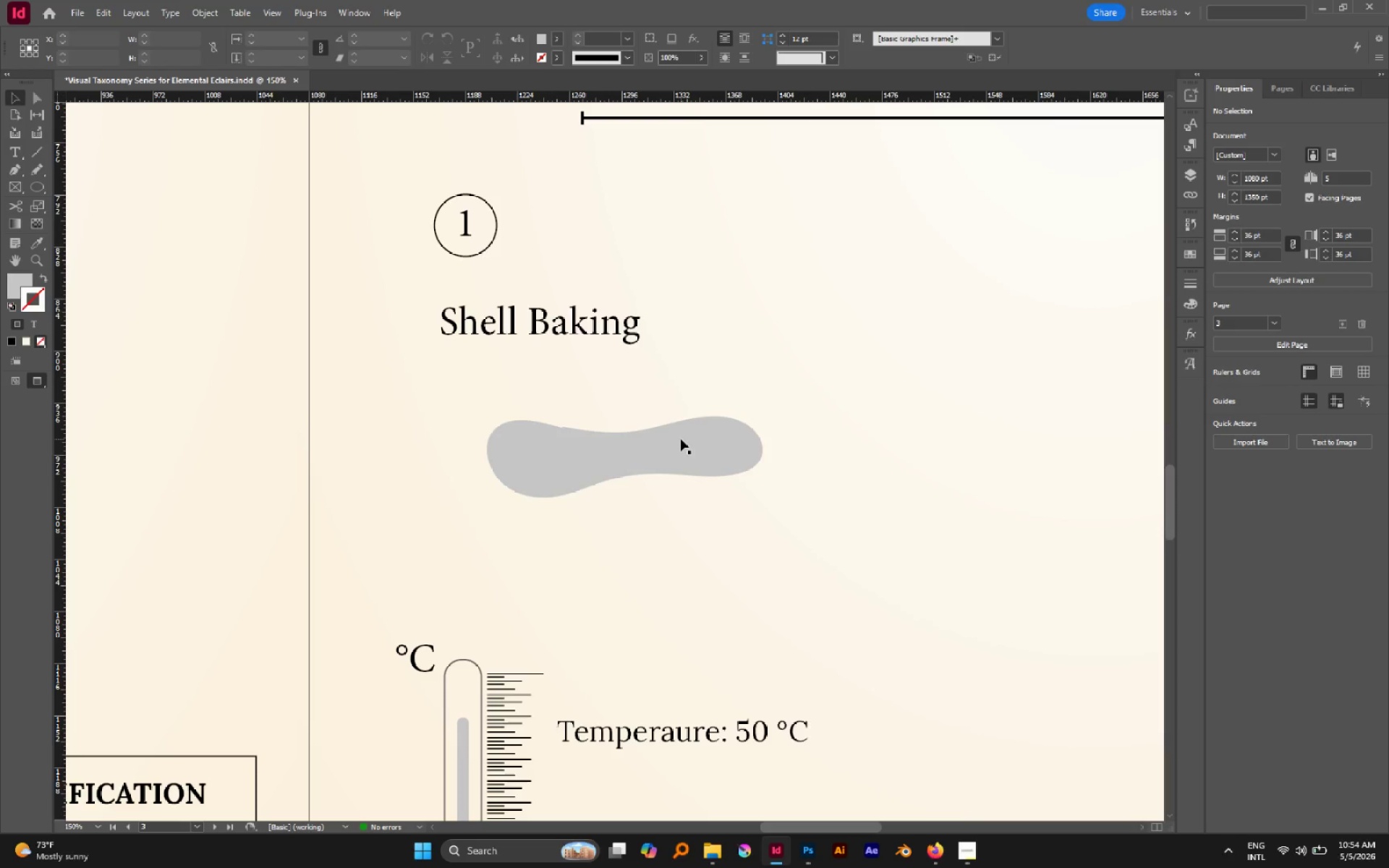 
left_click([681, 439])
 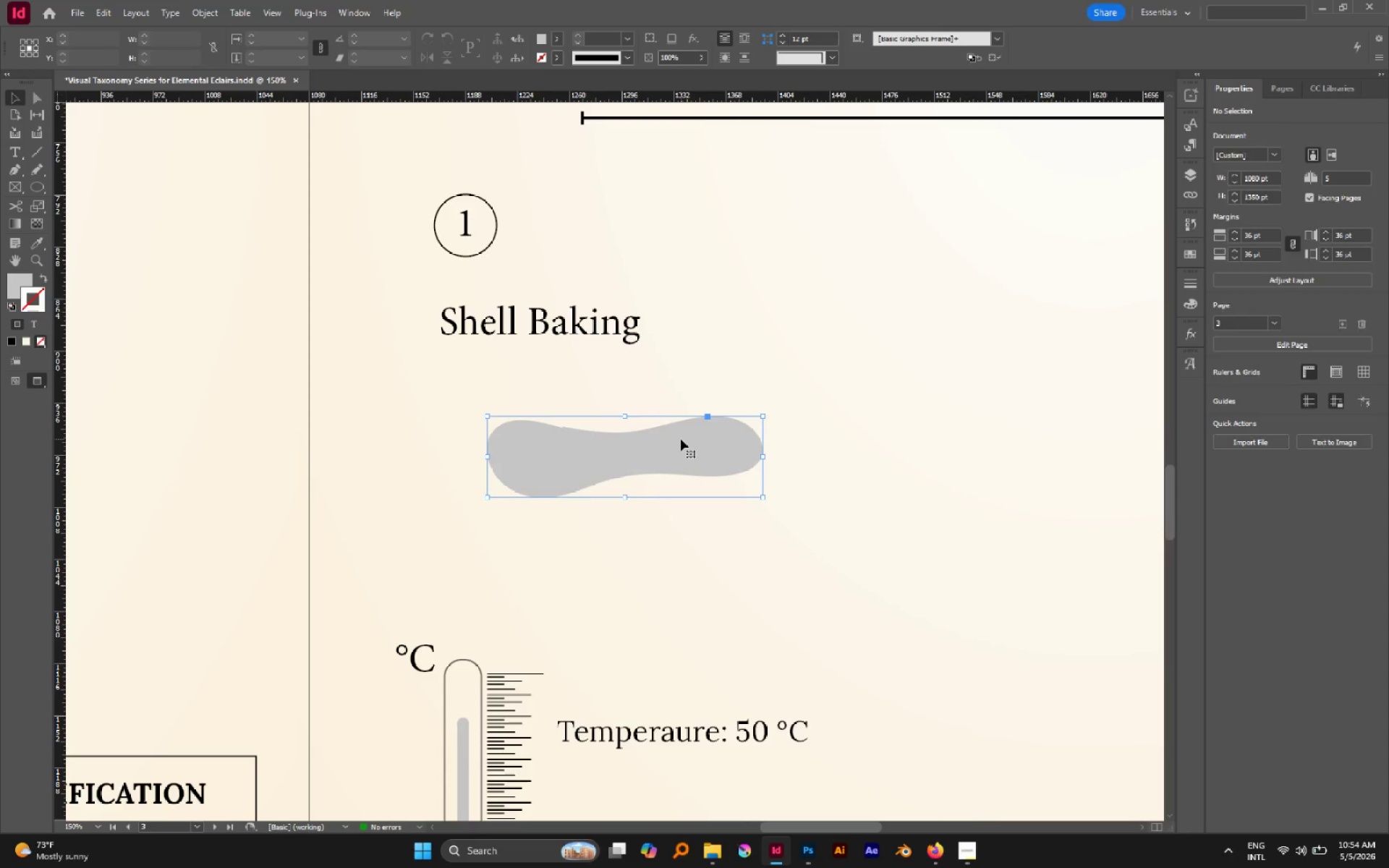 
hold_key(key=AltLeft, duration=0.36)
scroll: coordinate [681, 440], scroll_direction: none, amount: 0.0
 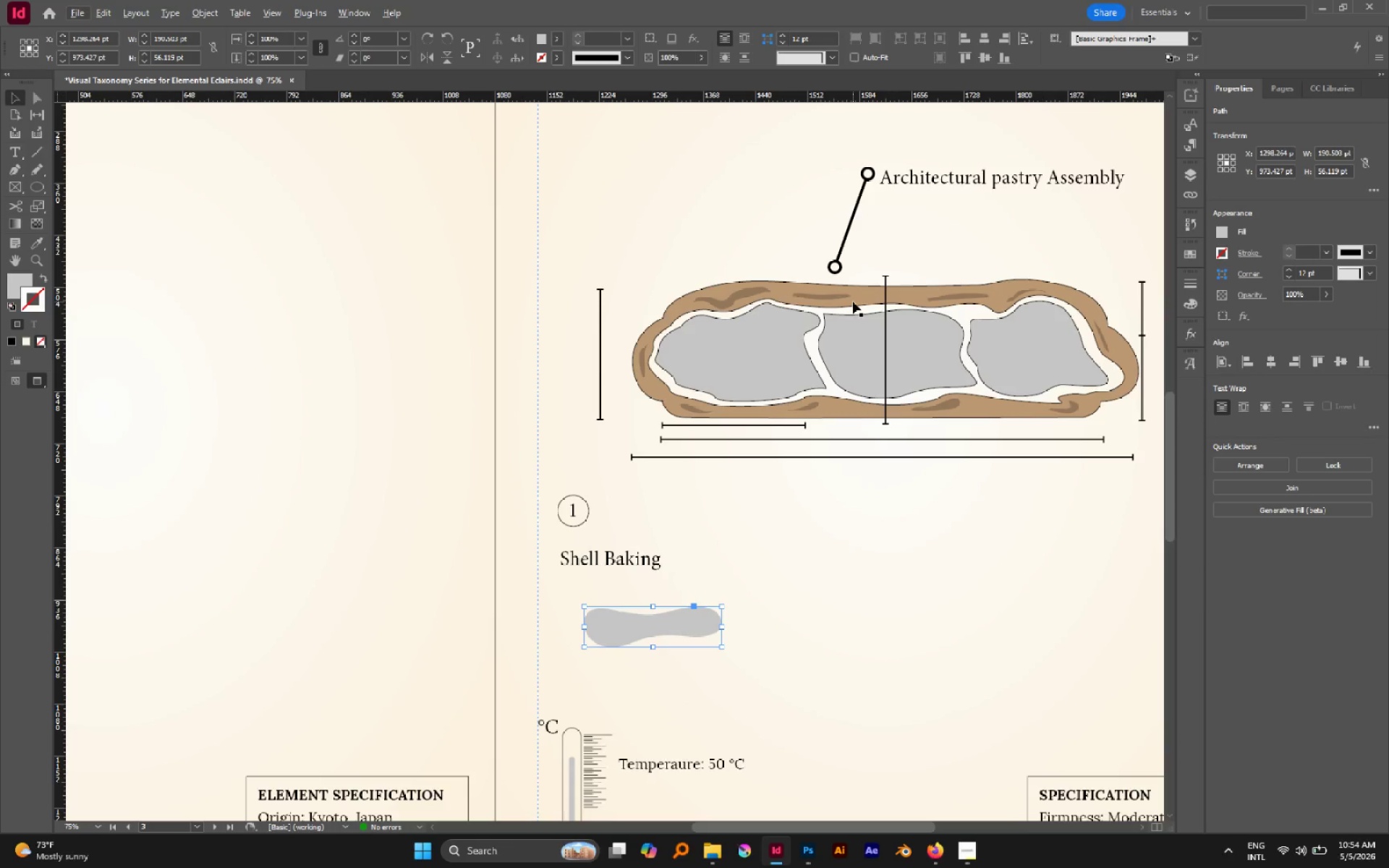 
type(iii)
 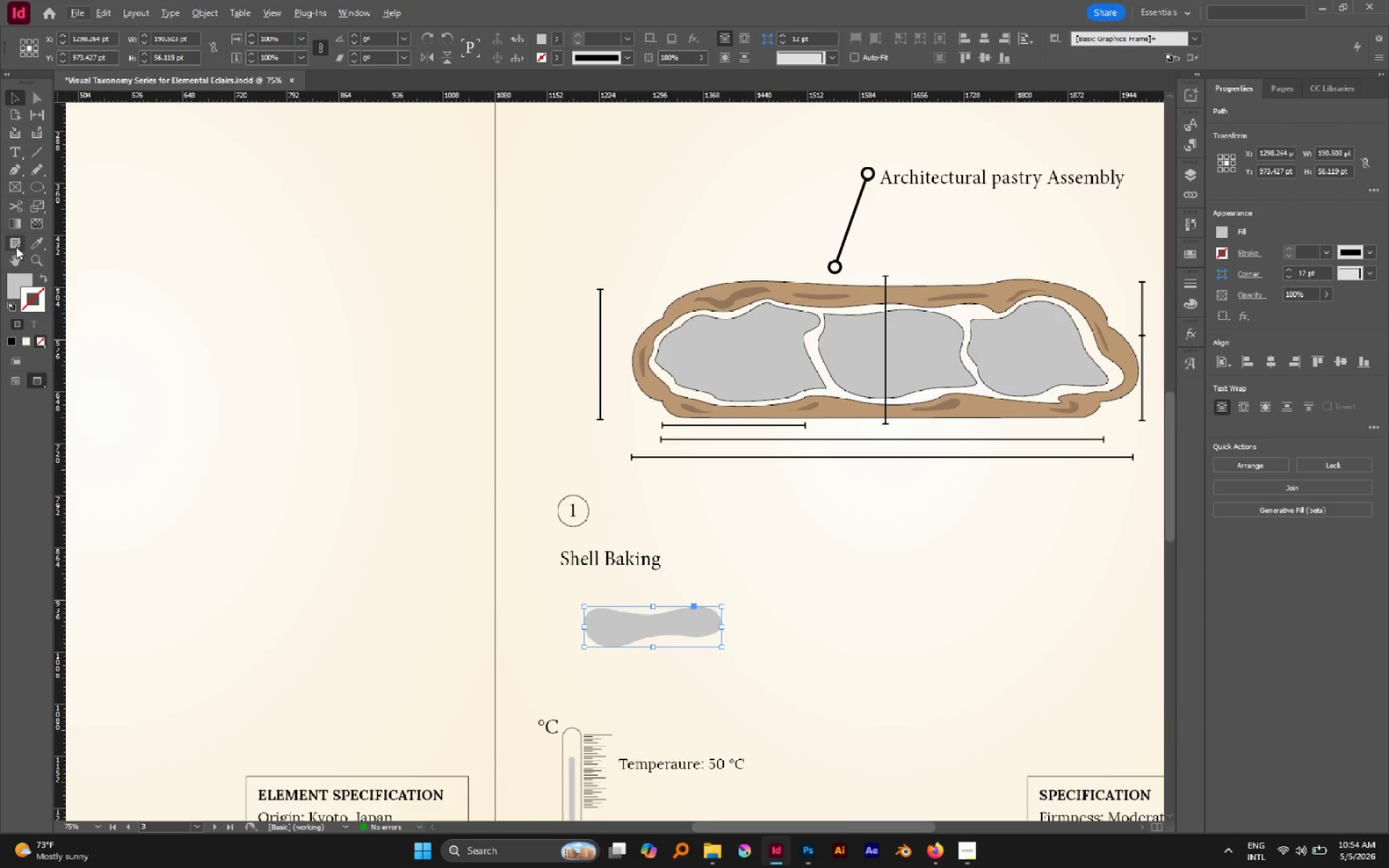 
left_click([27, 249])
 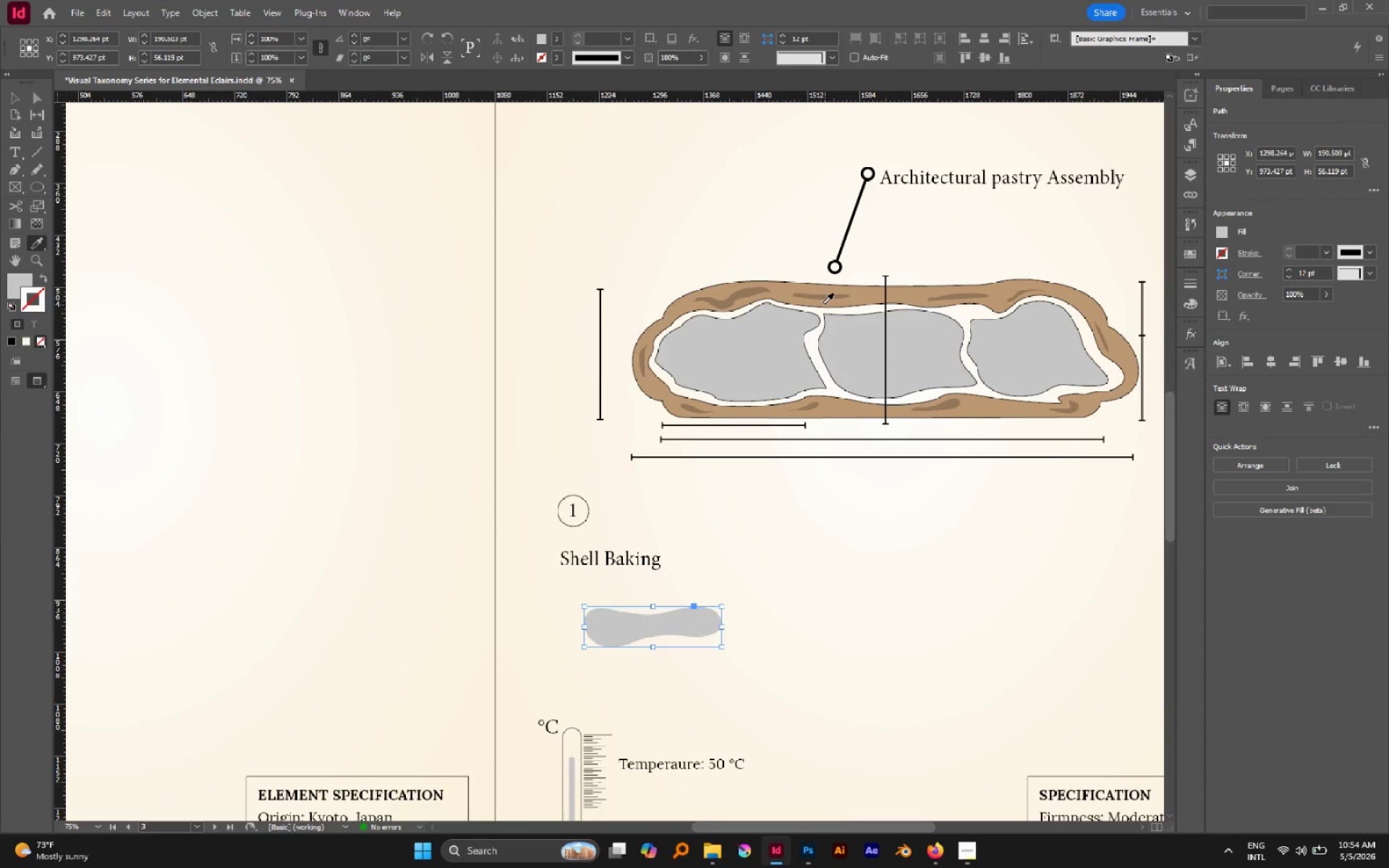 
left_click([781, 294])
 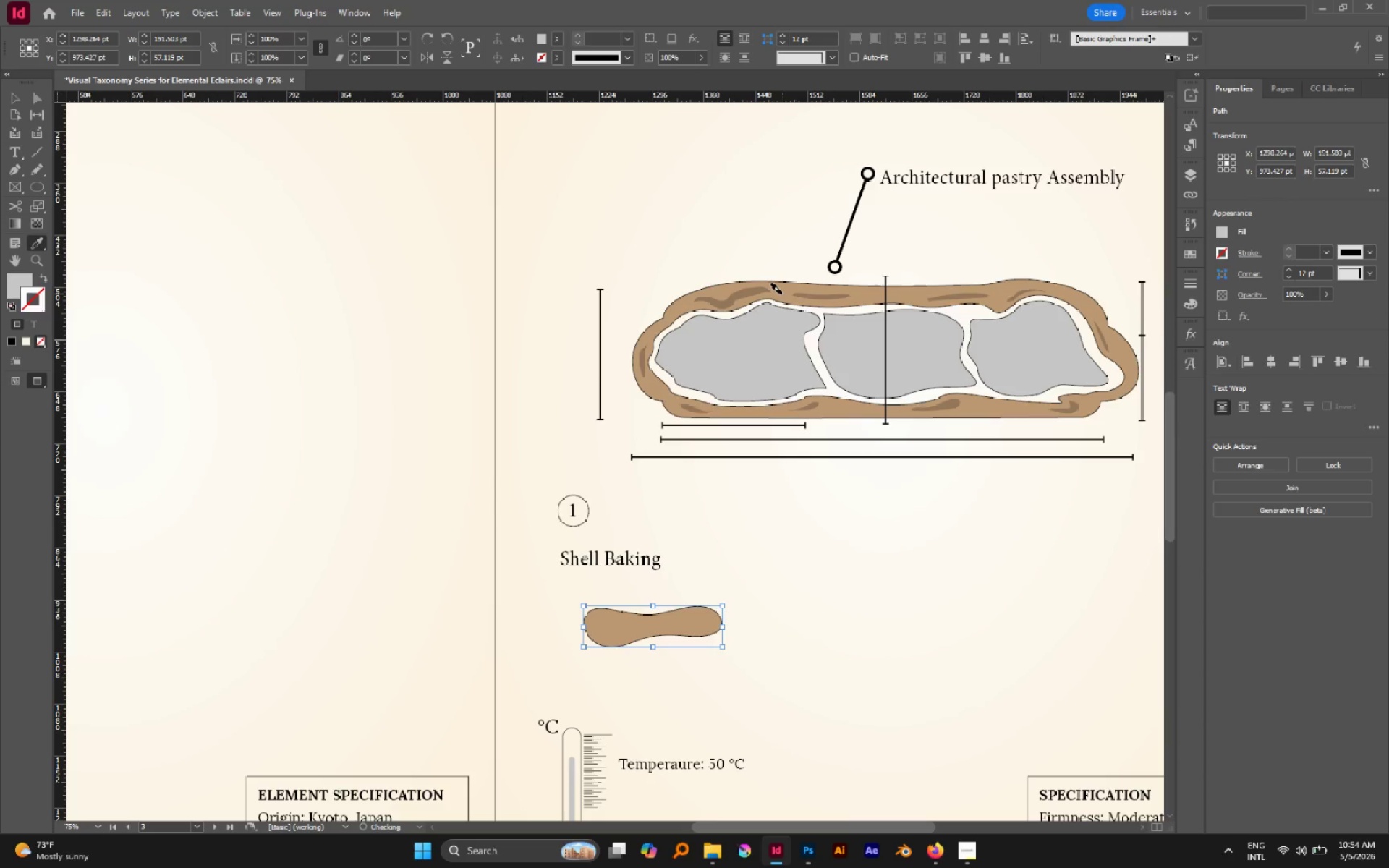 
key(A)
 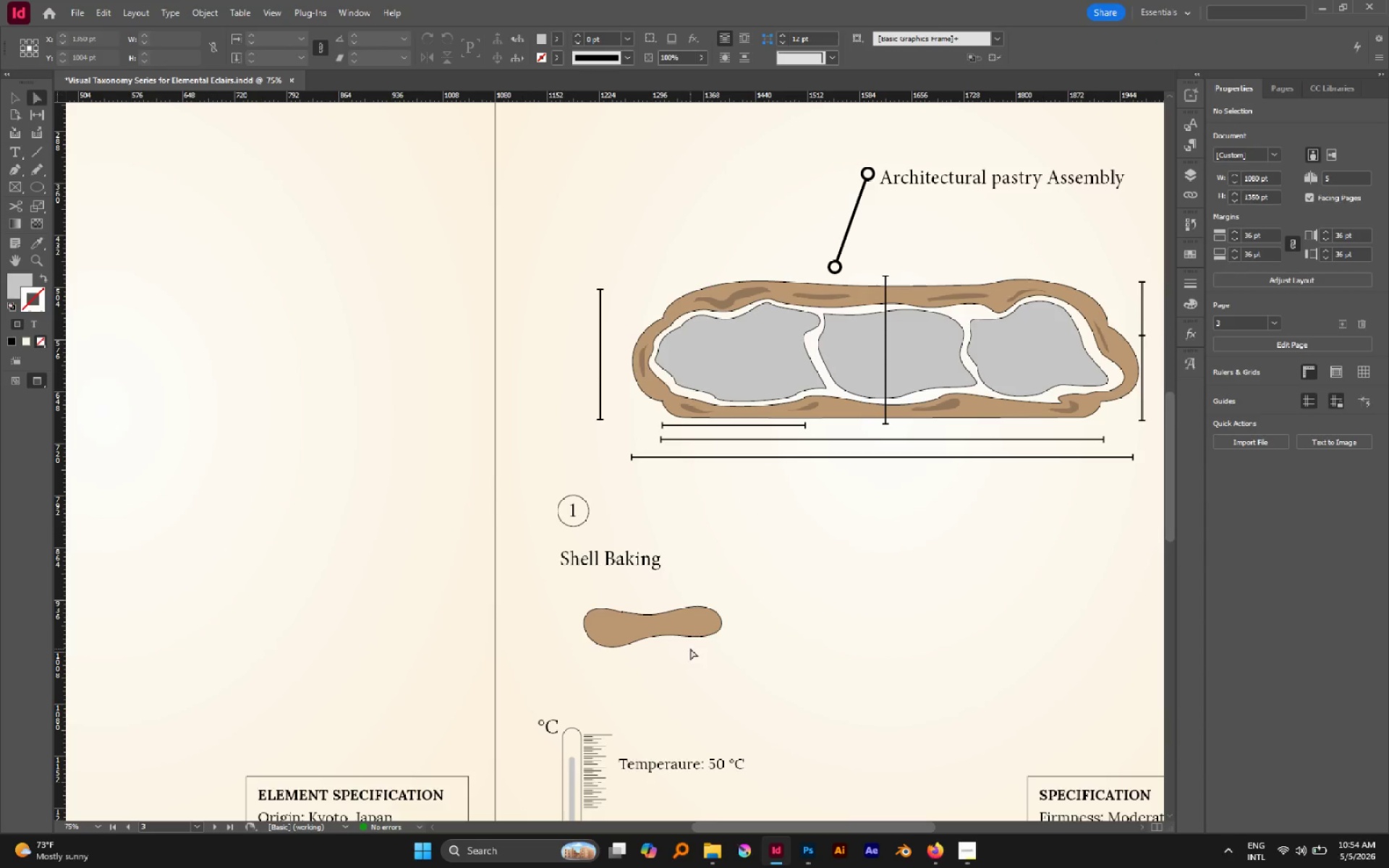 
hold_key(key=AltLeft, duration=0.62)
scroll: coordinate [681, 643], scroll_direction: down, amount: 1.0
 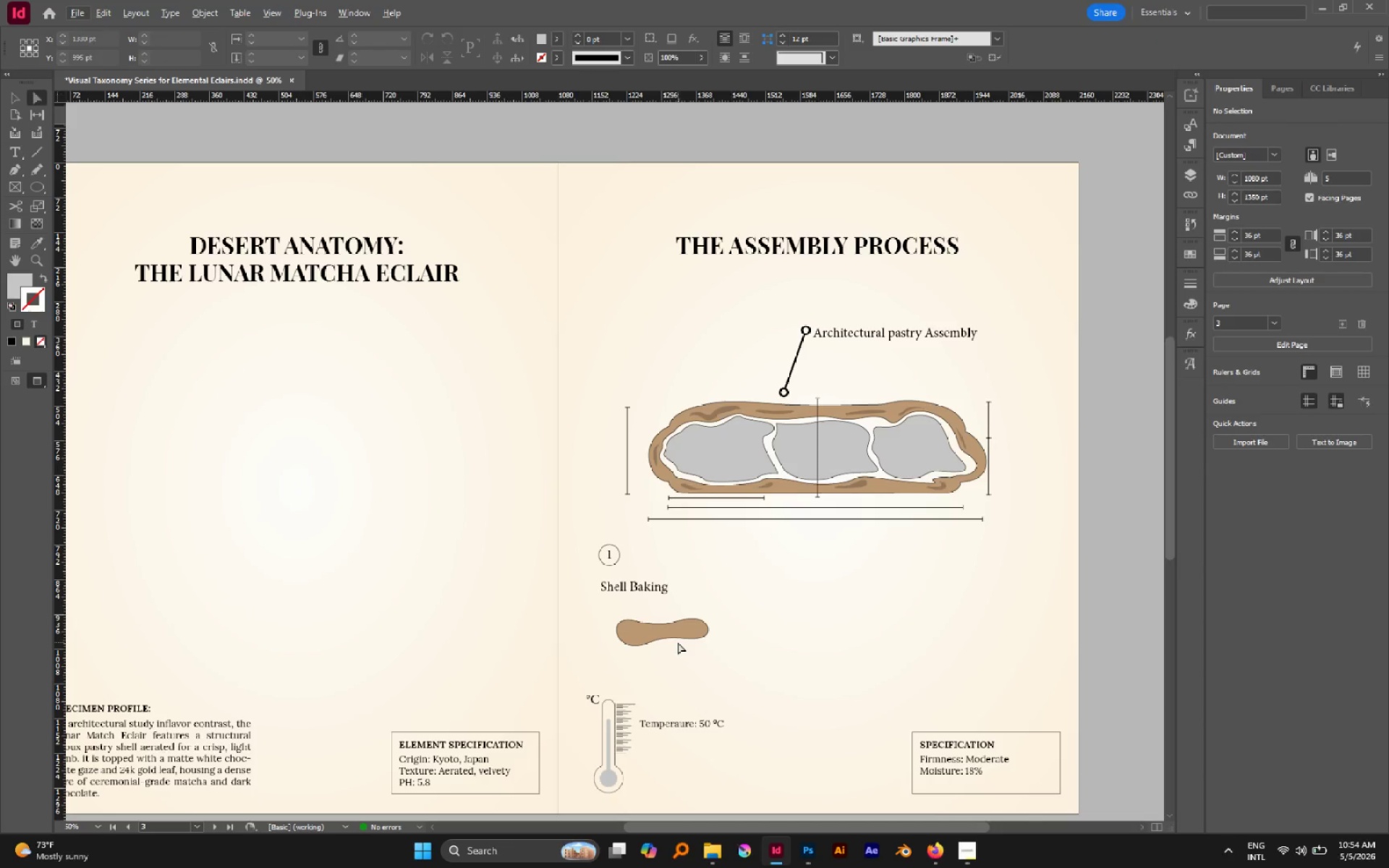 
hold_key(key=AltLeft, duration=0.52)
scroll: coordinate [686, 638], scroll_direction: up, amount: 1.0
 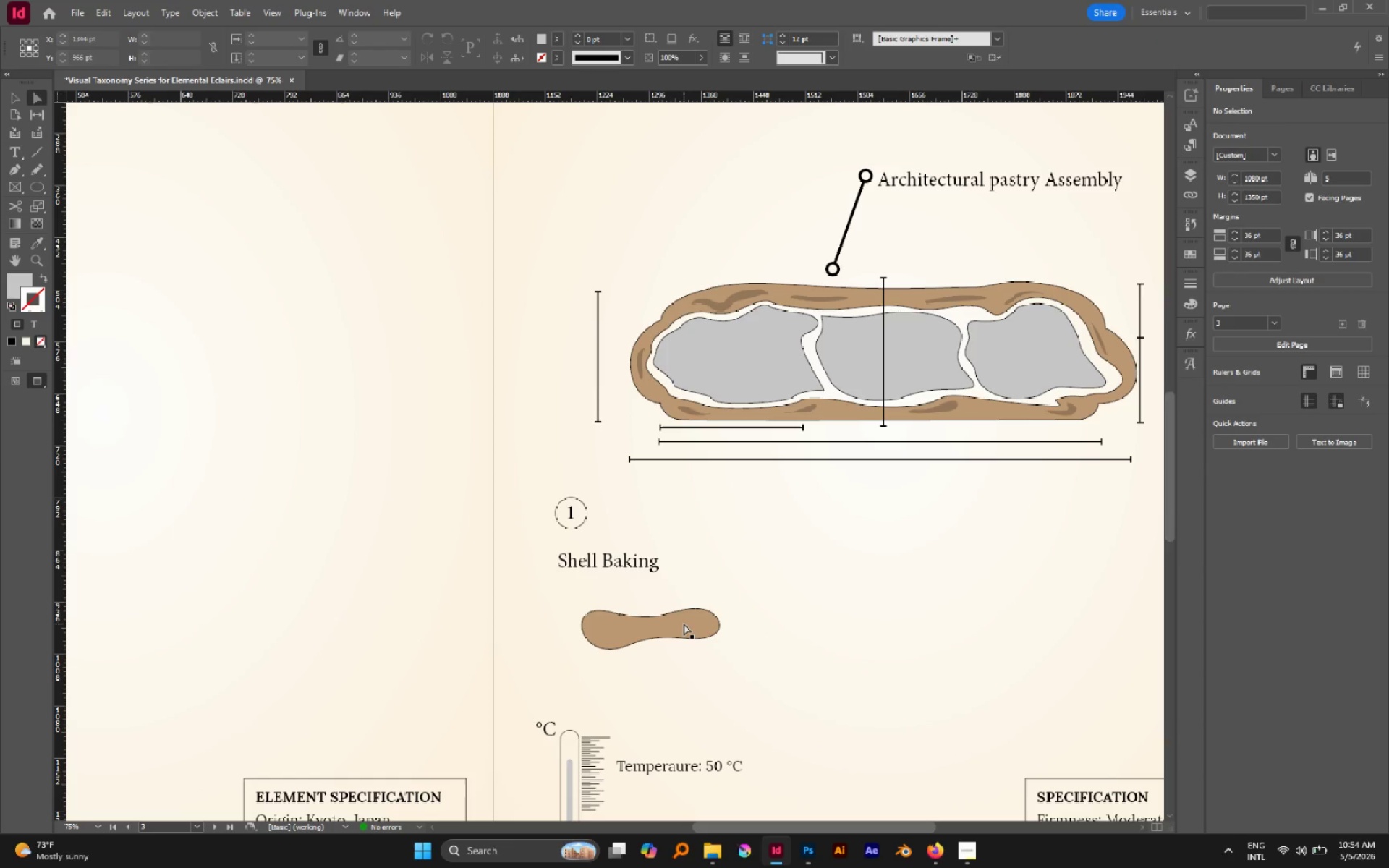 
key(V)
 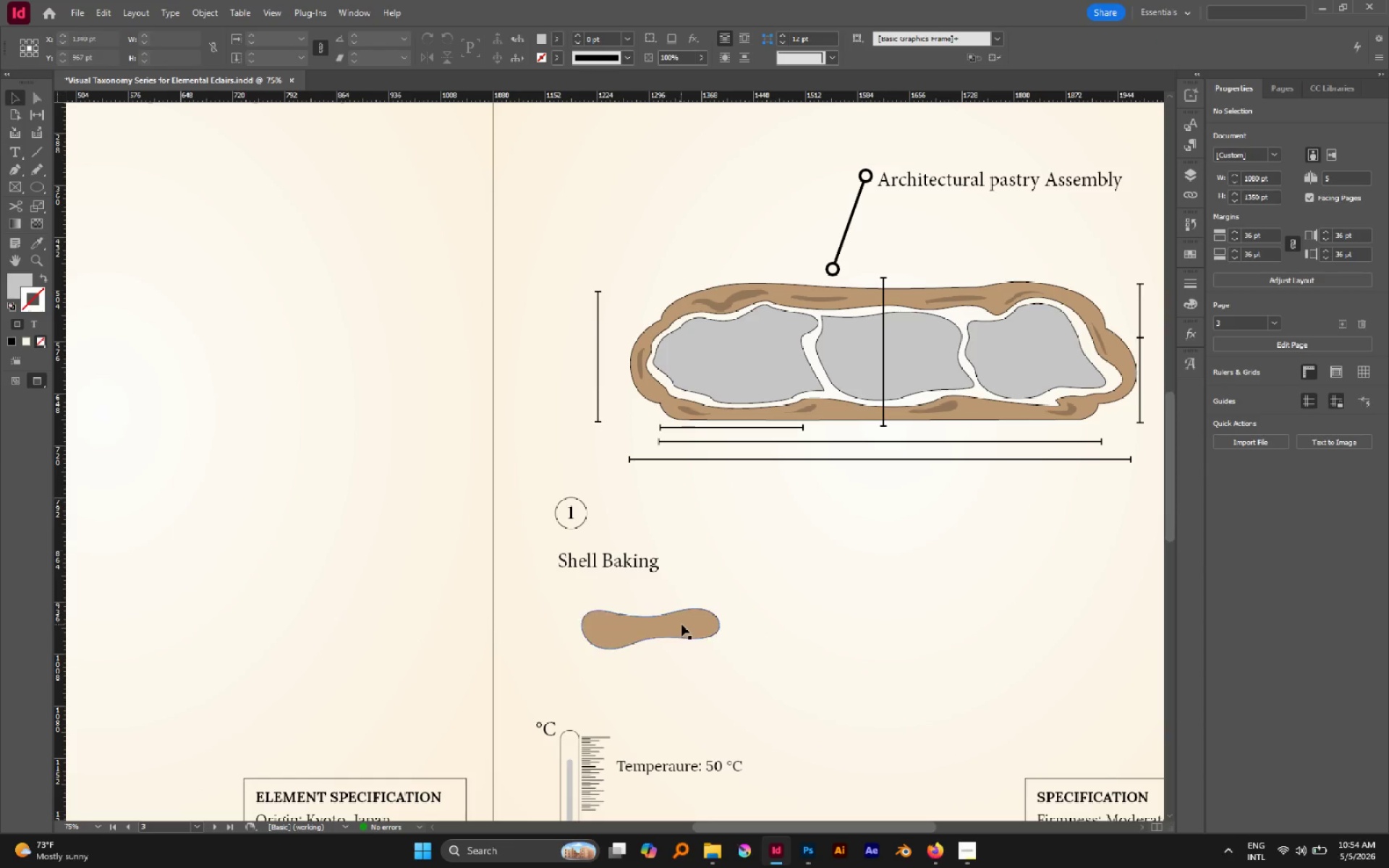 
left_click([681, 624])
 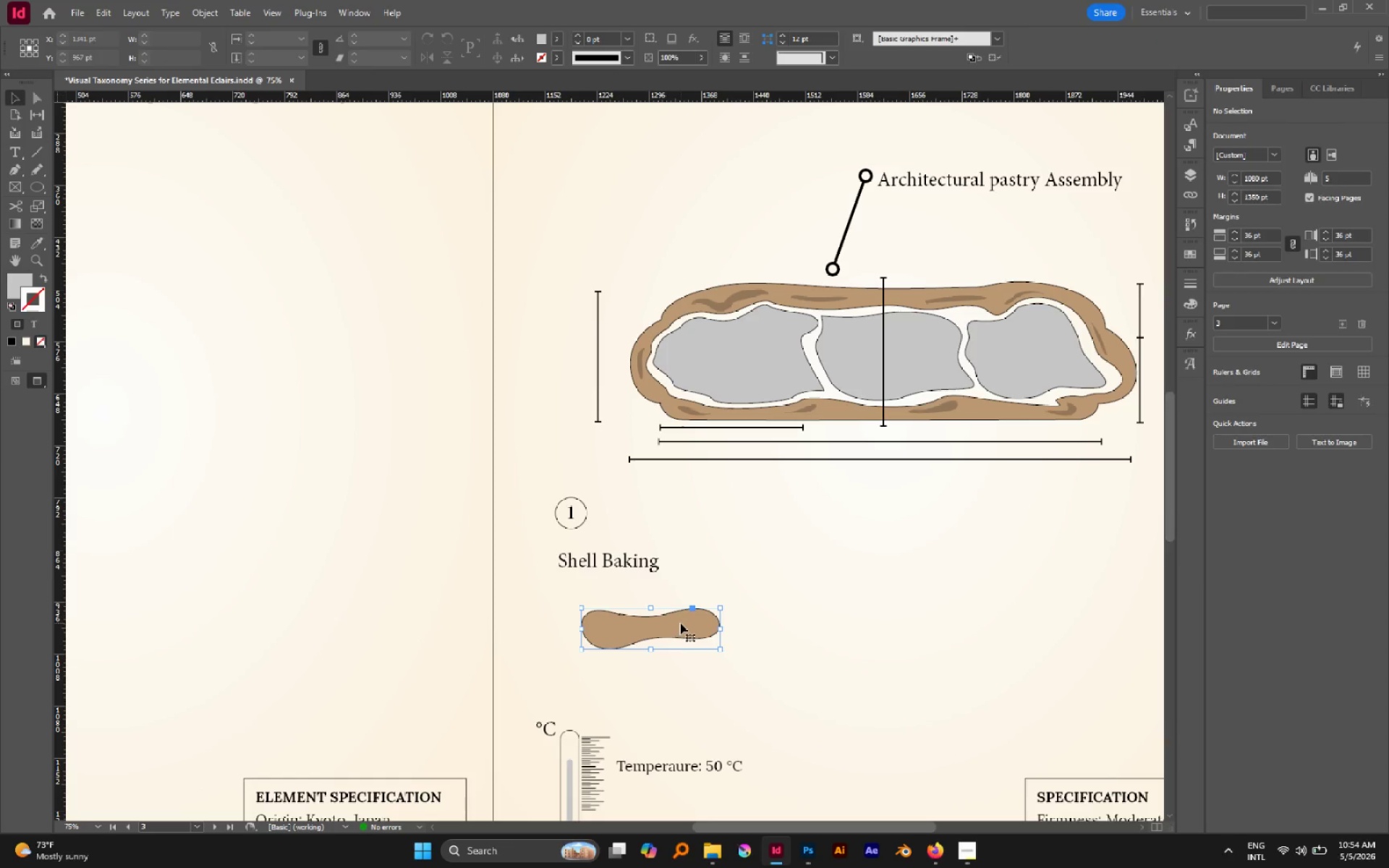 
left_click_drag(start_coordinate=[680, 623], to_coordinate=[669, 613])
 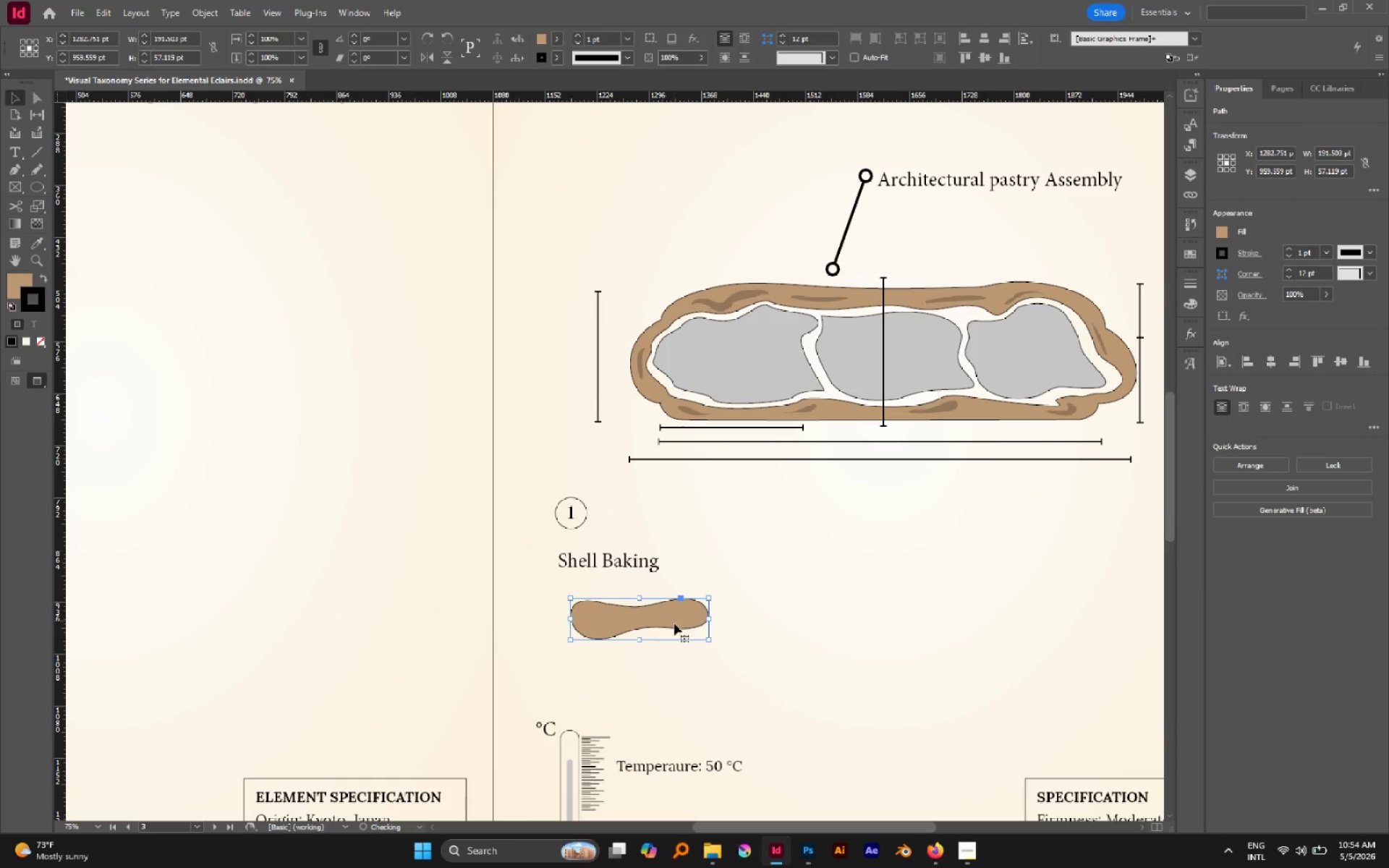 
hold_key(key=AltLeft, duration=0.73)
scroll: coordinate [671, 631], scroll_direction: up, amount: 1.0
 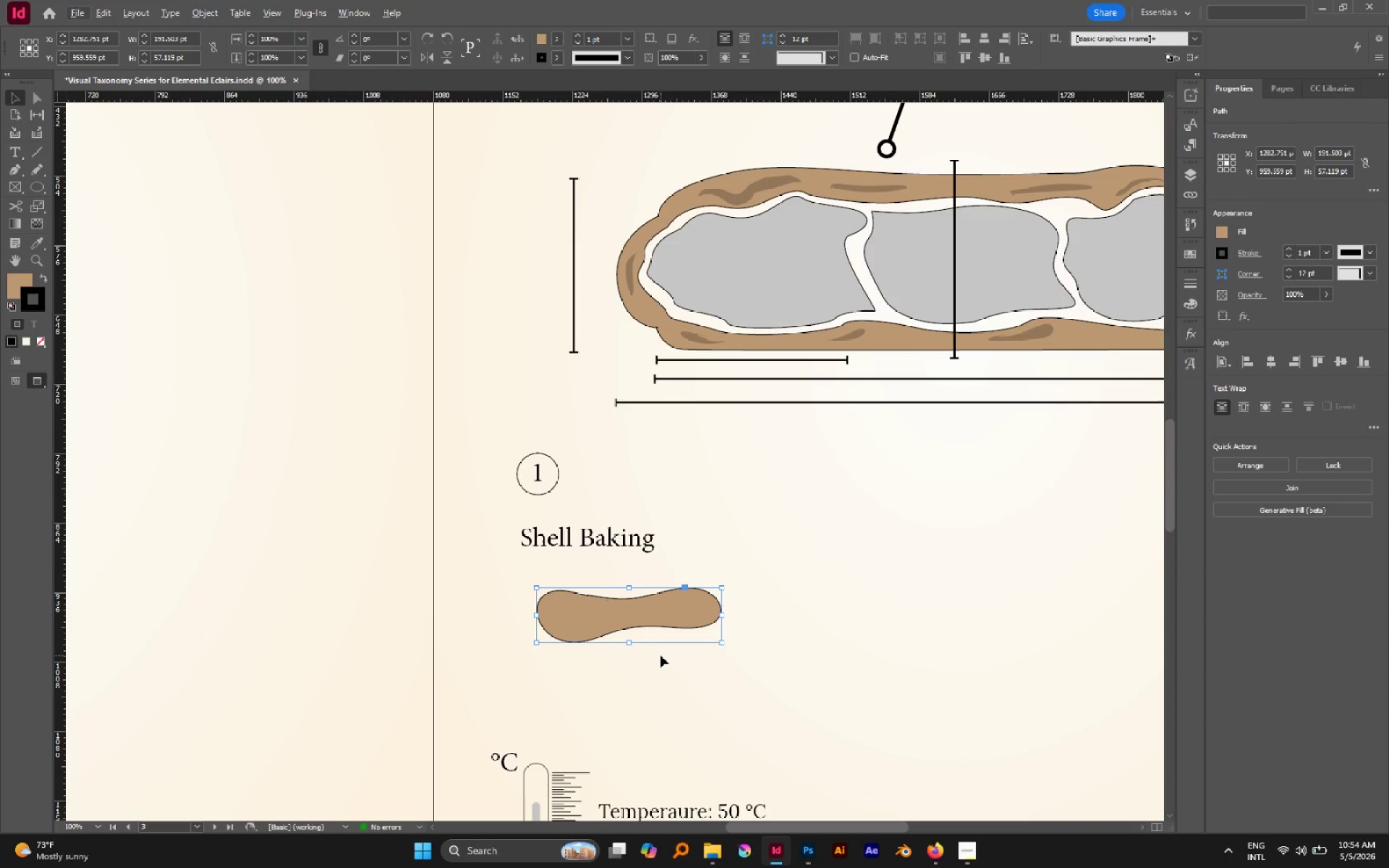 
left_click([660, 655])
 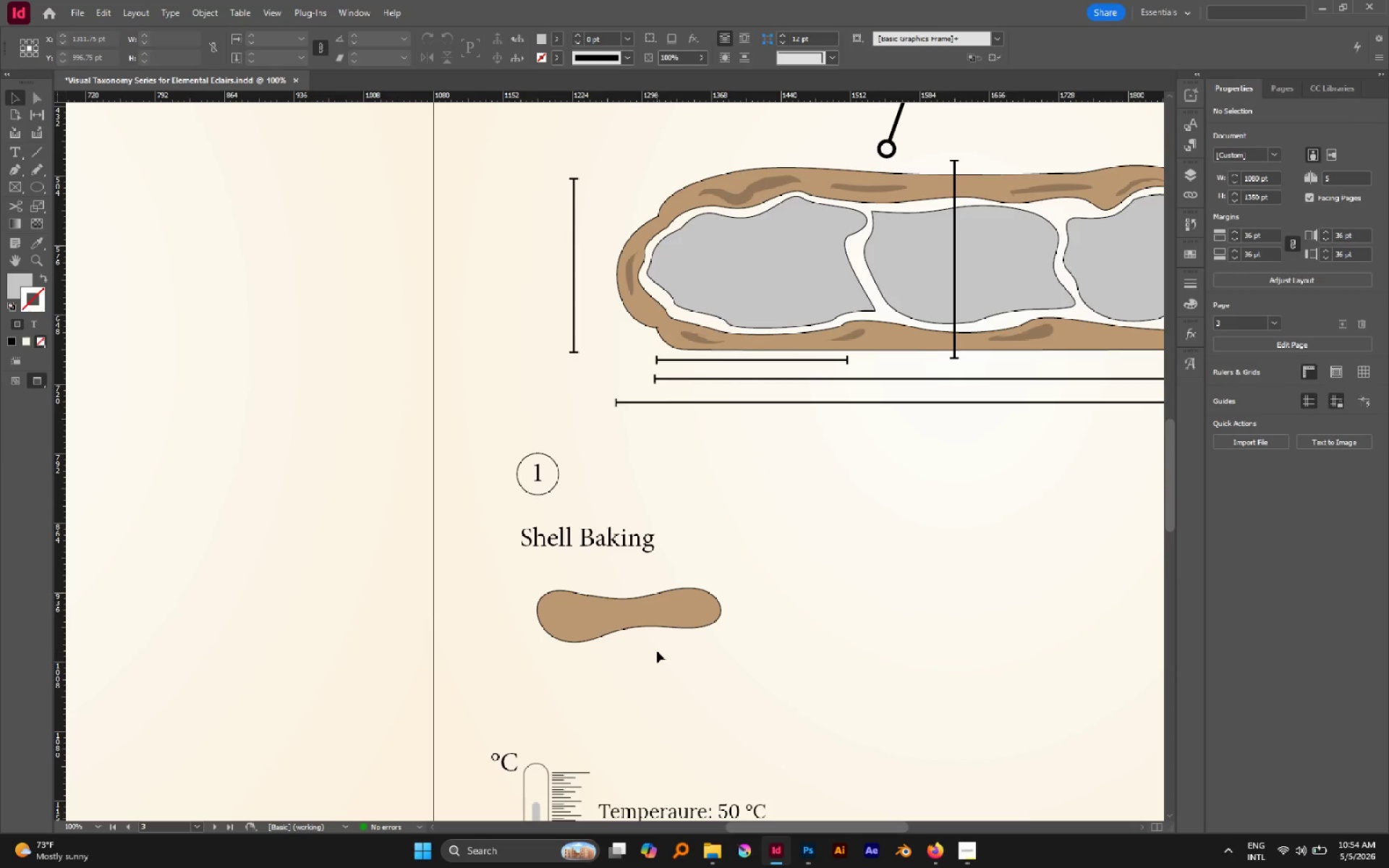 
wait(7.72)
 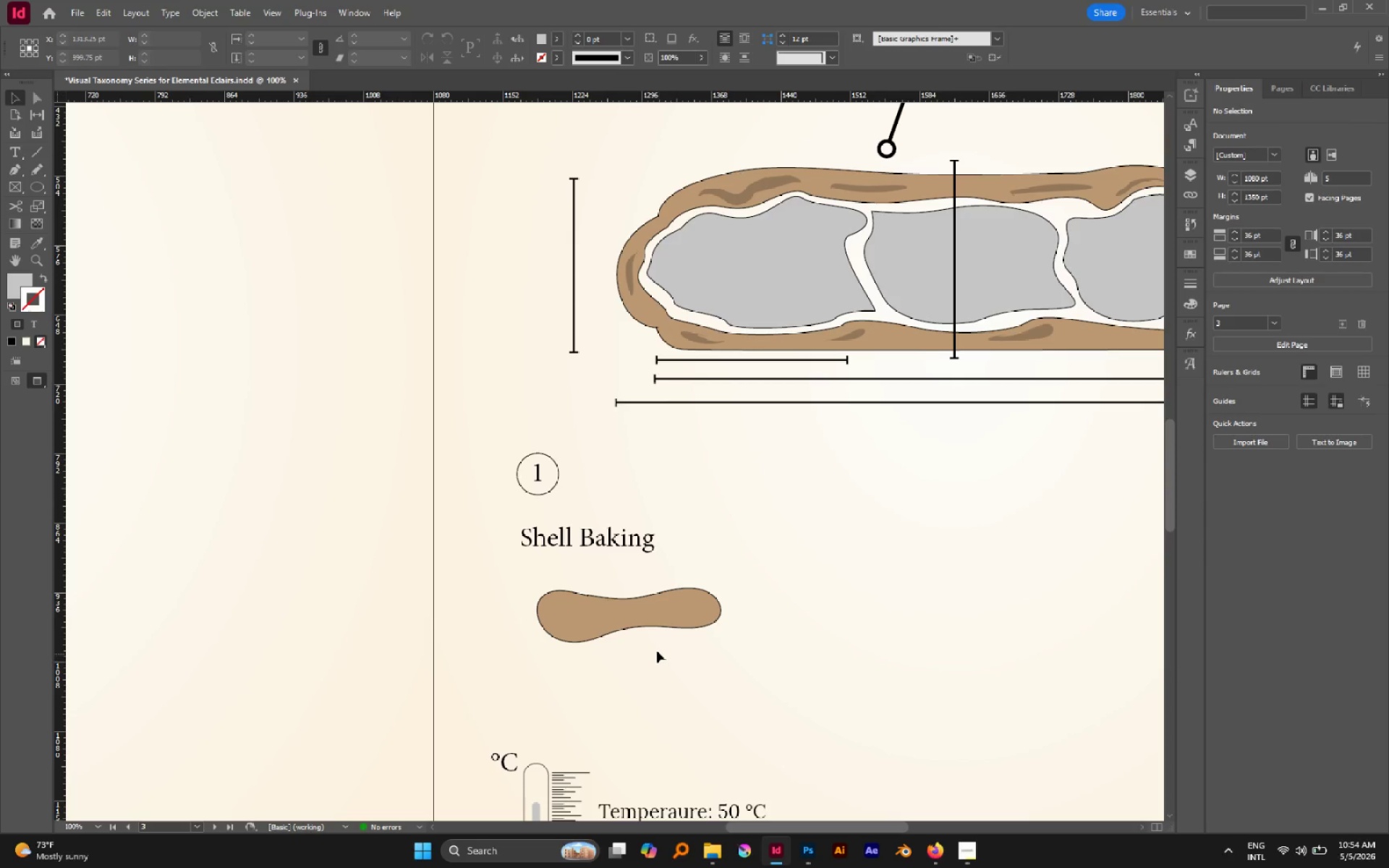 
key(P)
 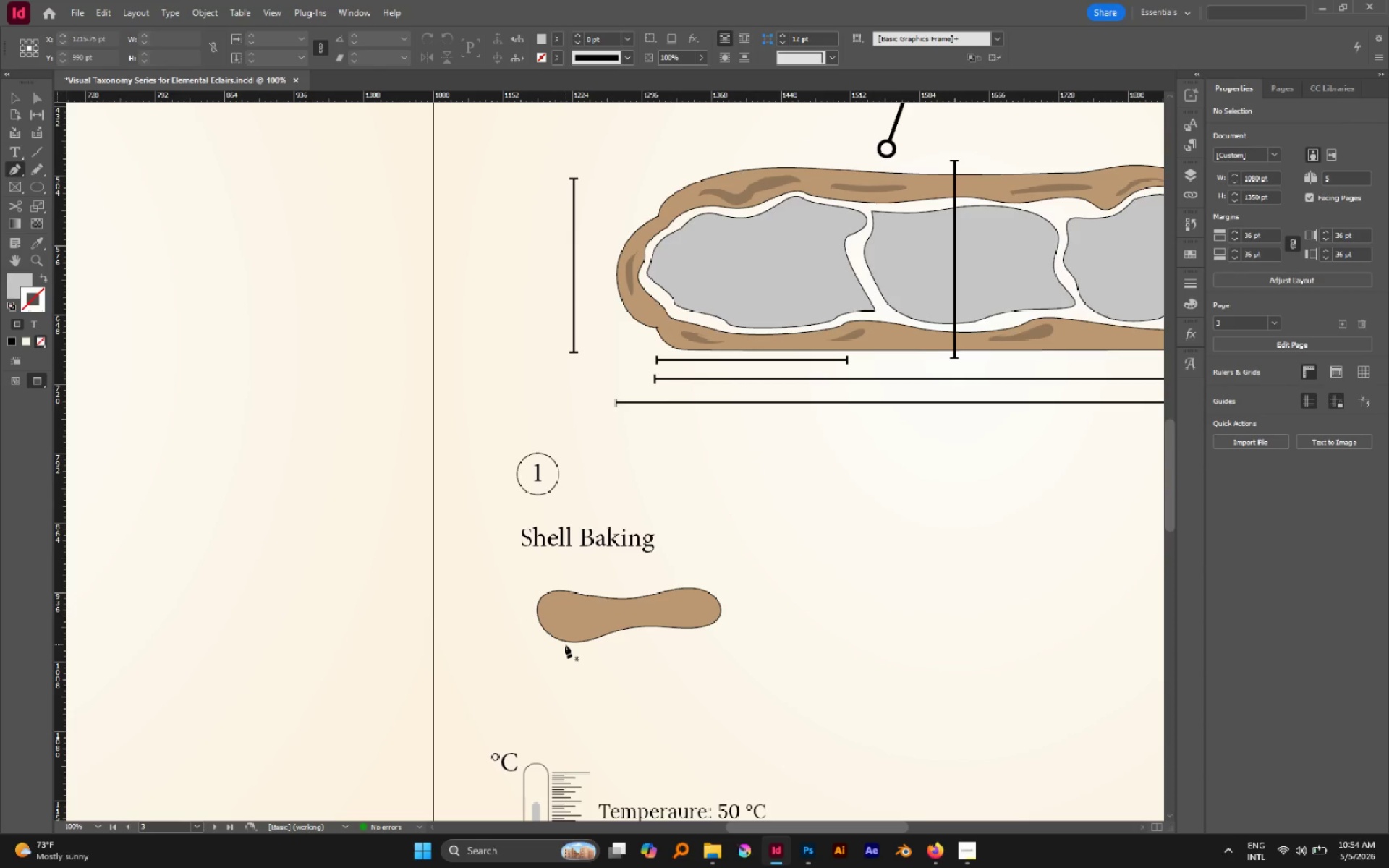 
left_click([564, 644])
 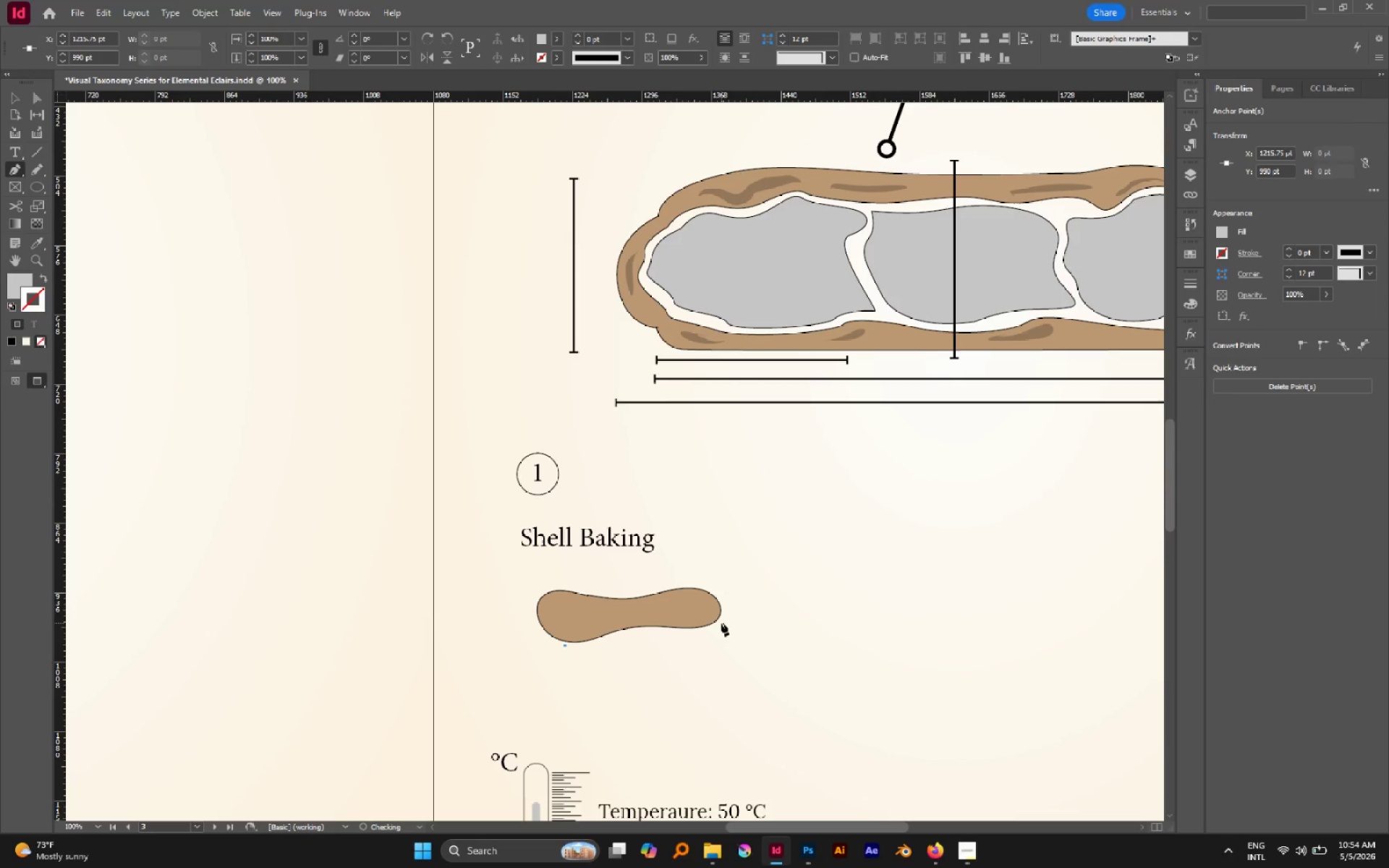 
left_click_drag(start_coordinate=[723, 626], to_coordinate=[755, 617])
 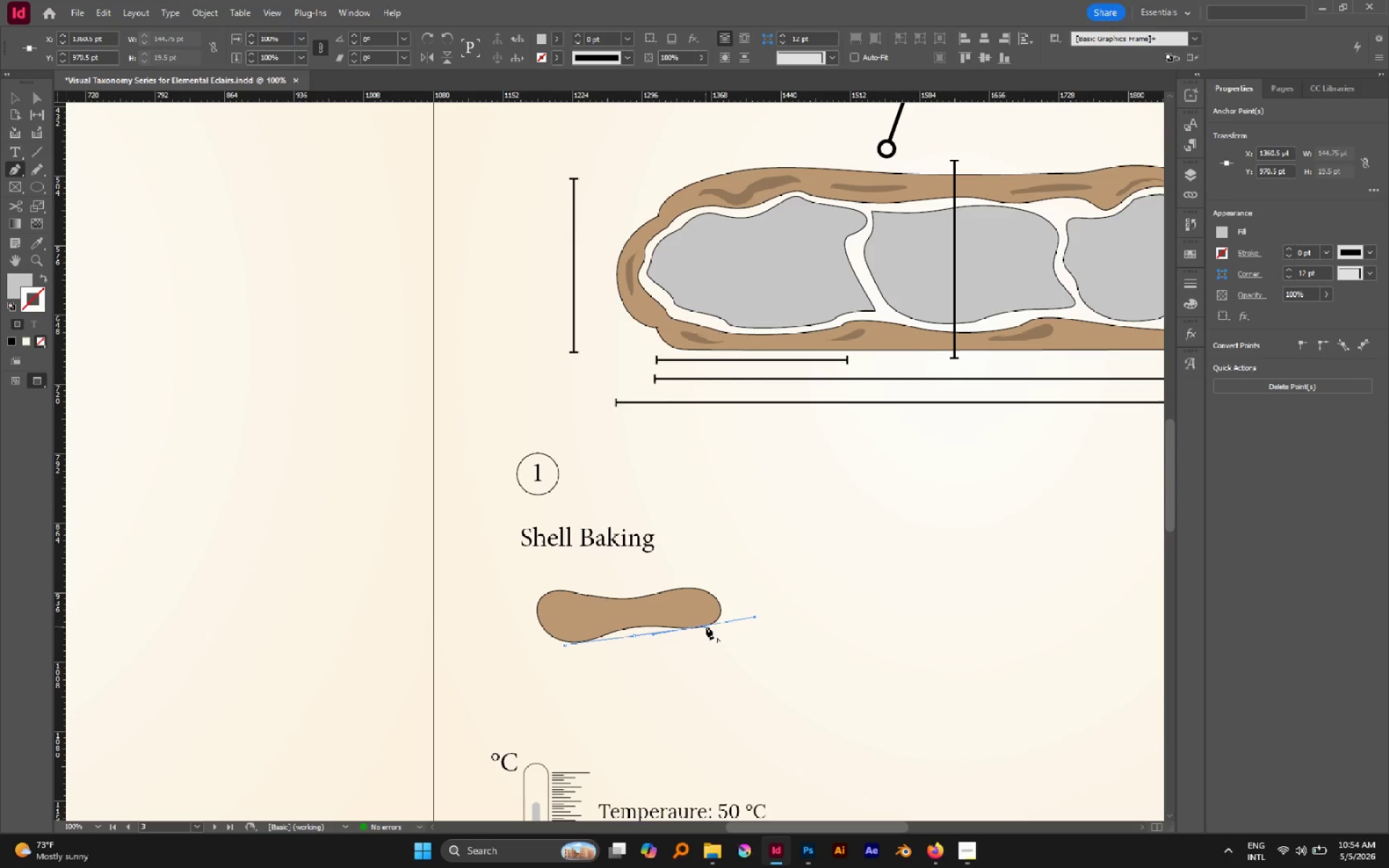 
hold_key(key=ShiftLeft, duration=1.86)
 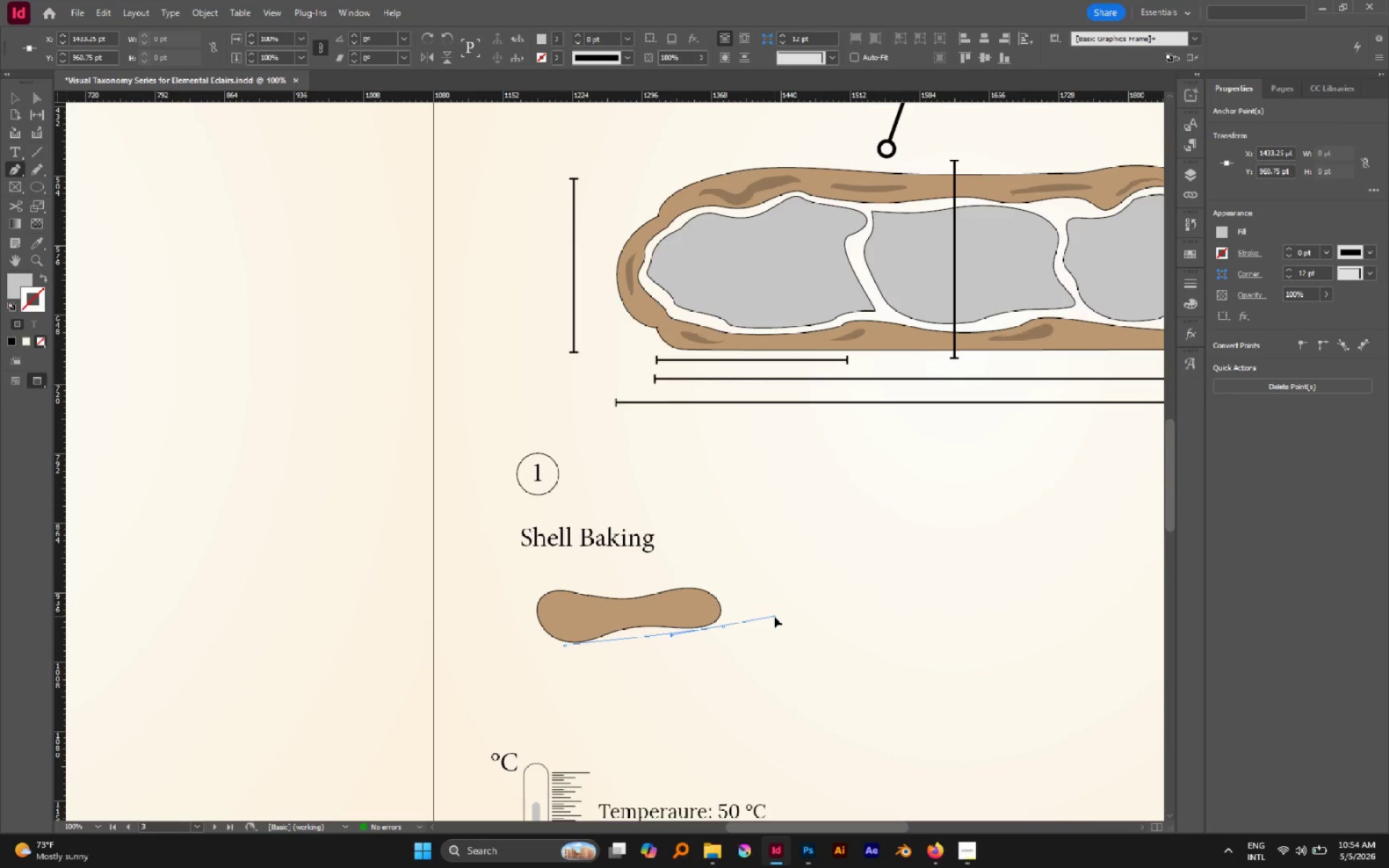 
hold_key(key=Space, duration=1.5)
 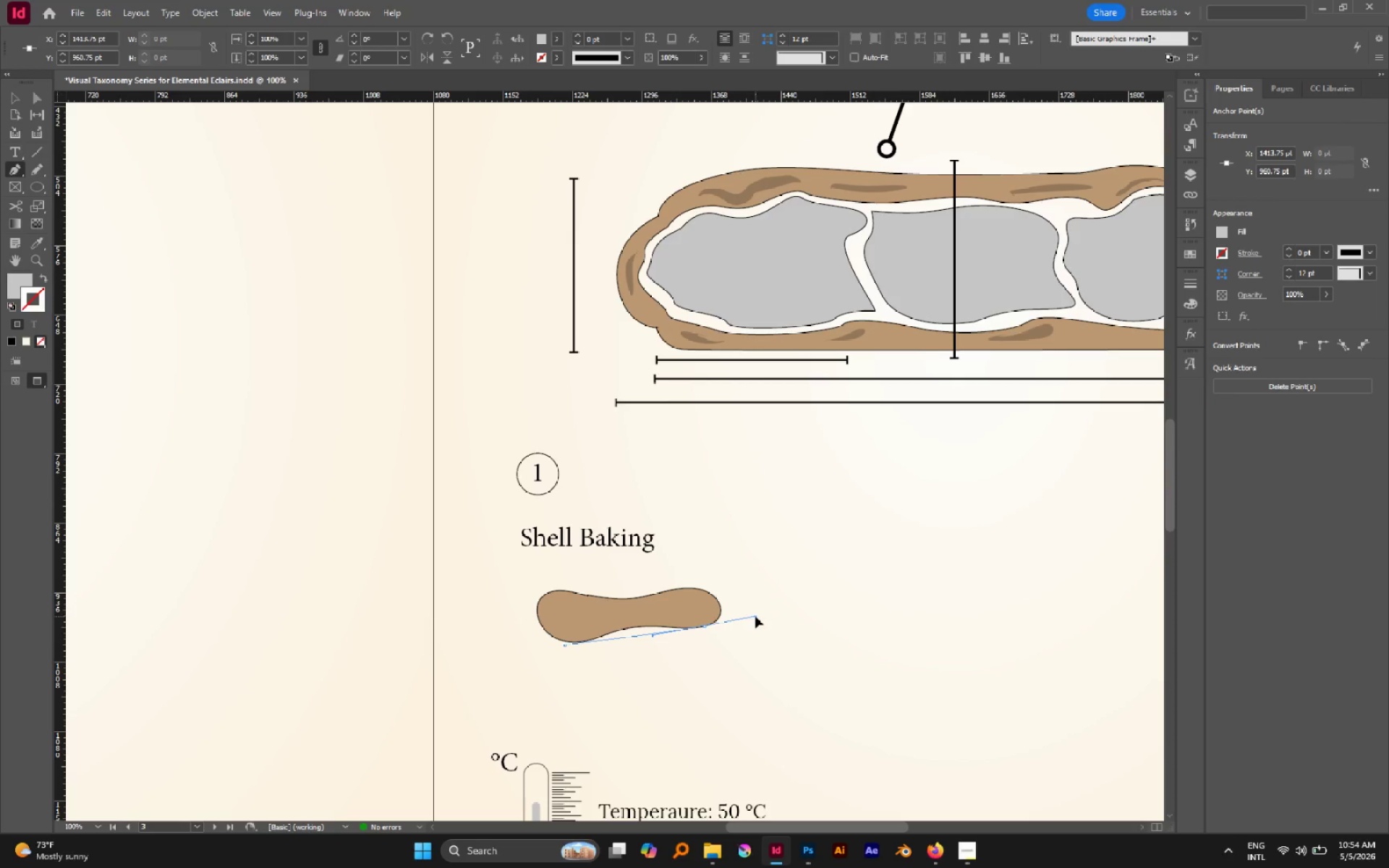 
hold_key(key=Space, duration=0.78)
 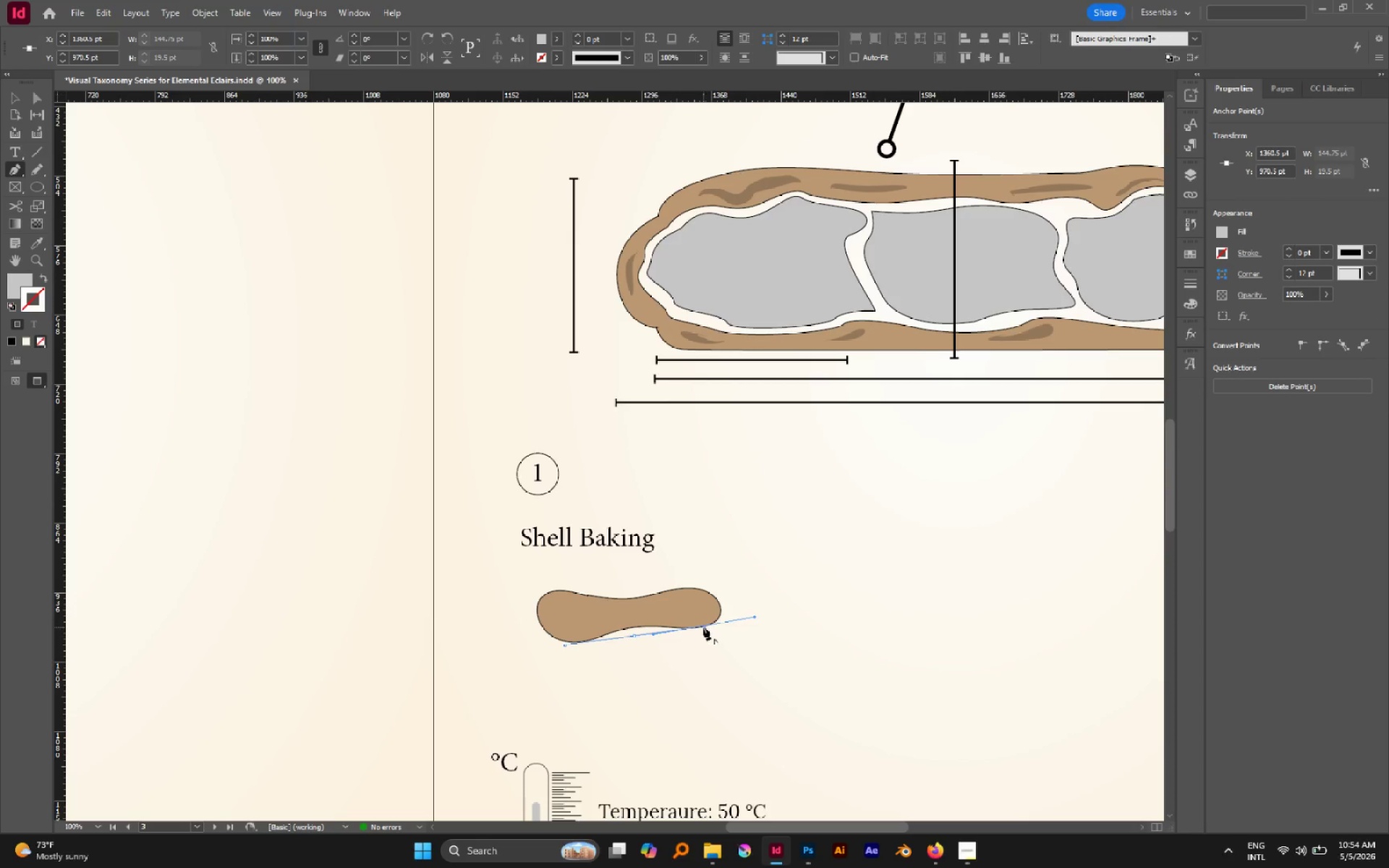 
left_click([703, 627])
 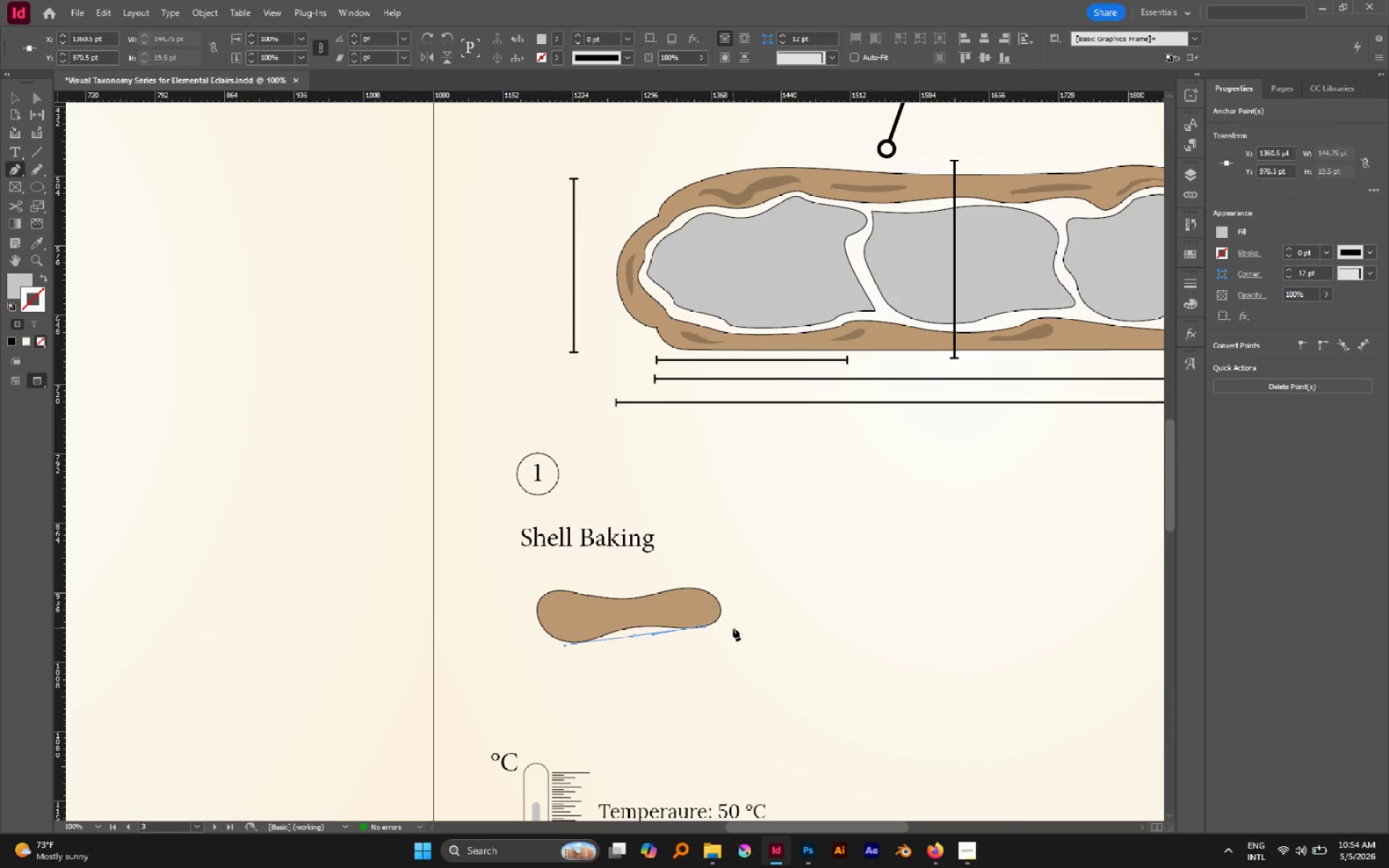 
left_click_drag(start_coordinate=[733, 627], to_coordinate=[744, 640])
 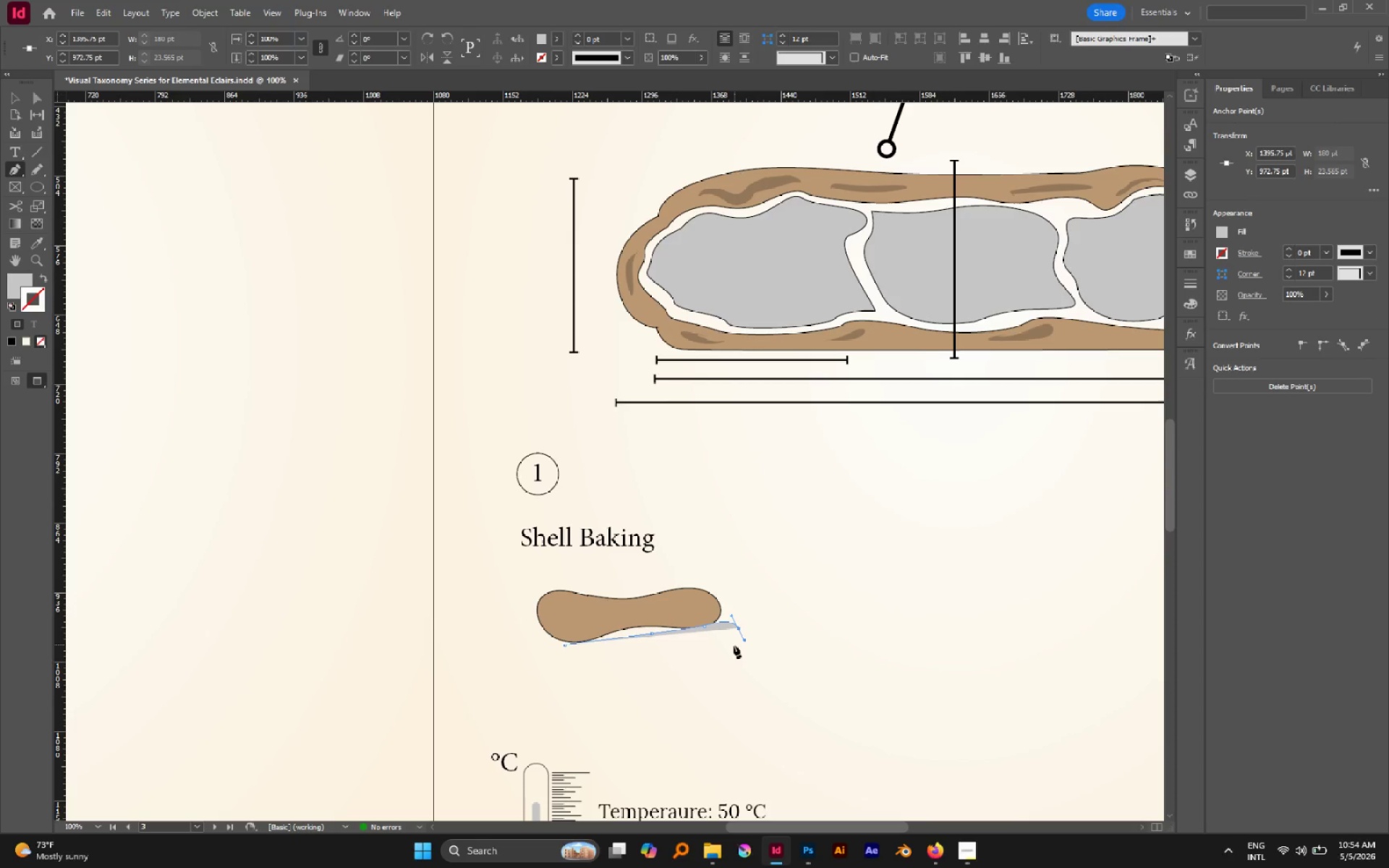 
hold_key(key=Space, duration=1.5)
 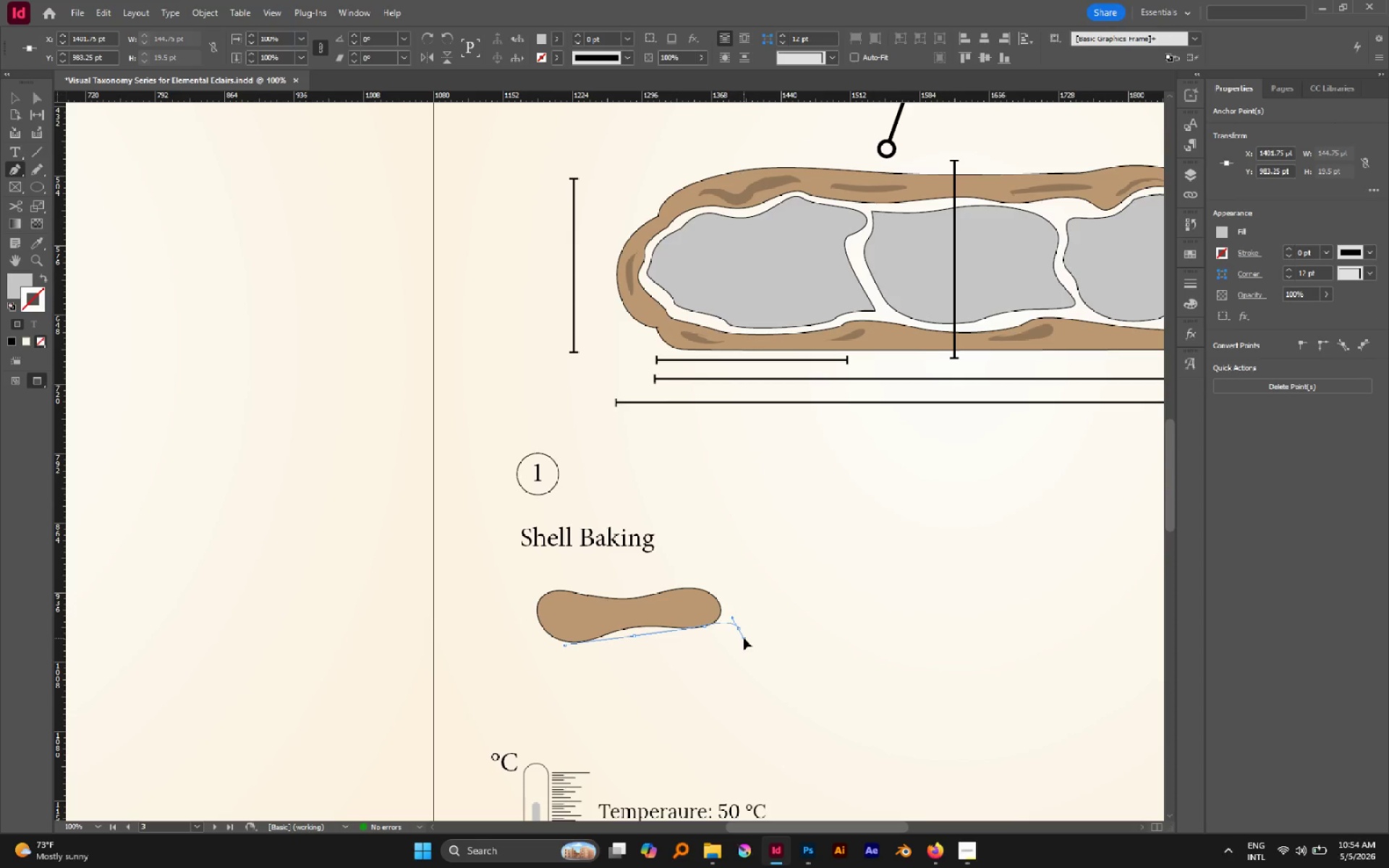 
hold_key(key=Space, duration=0.41)
 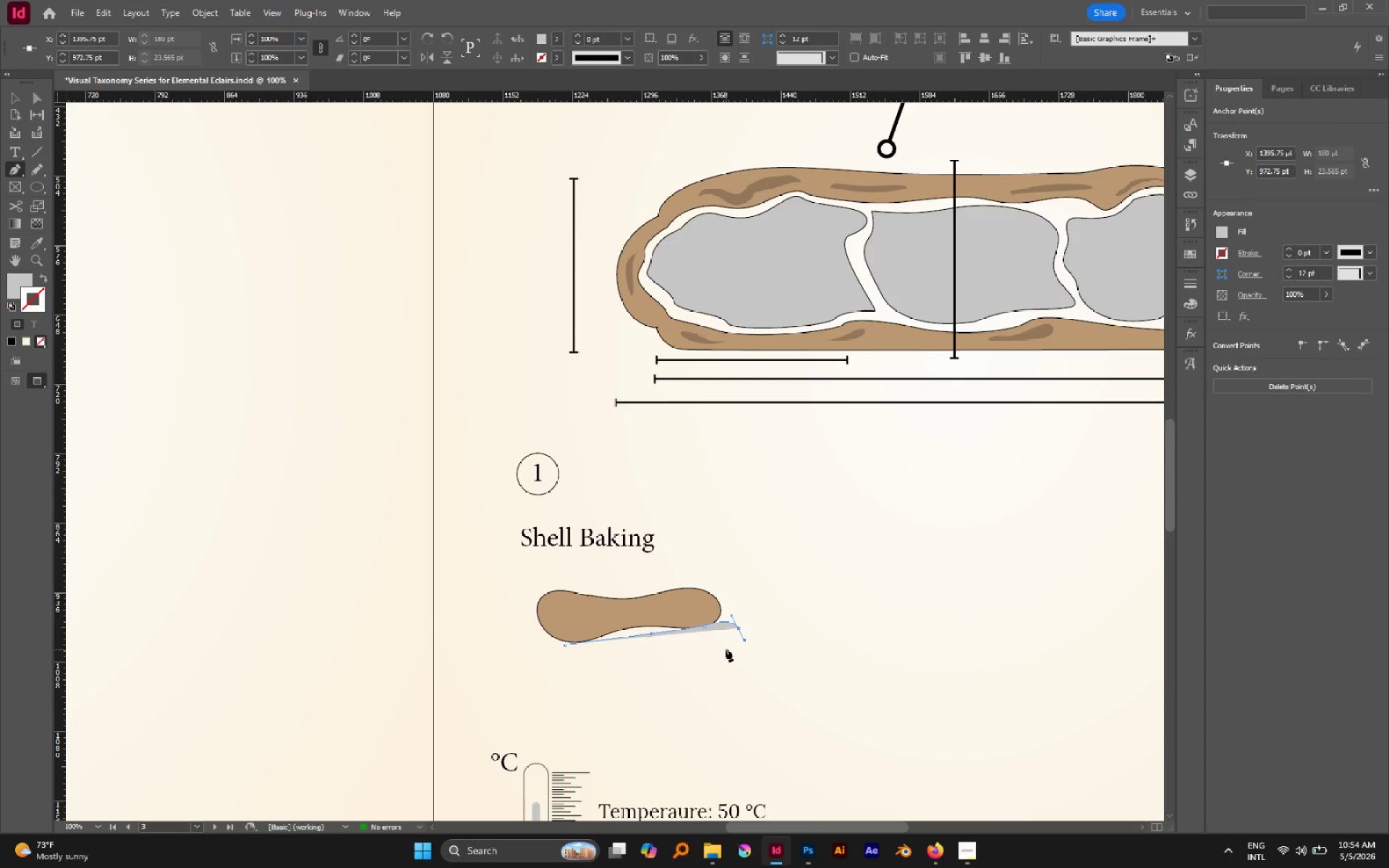 
left_click_drag(start_coordinate=[721, 649], to_coordinate=[710, 657])
 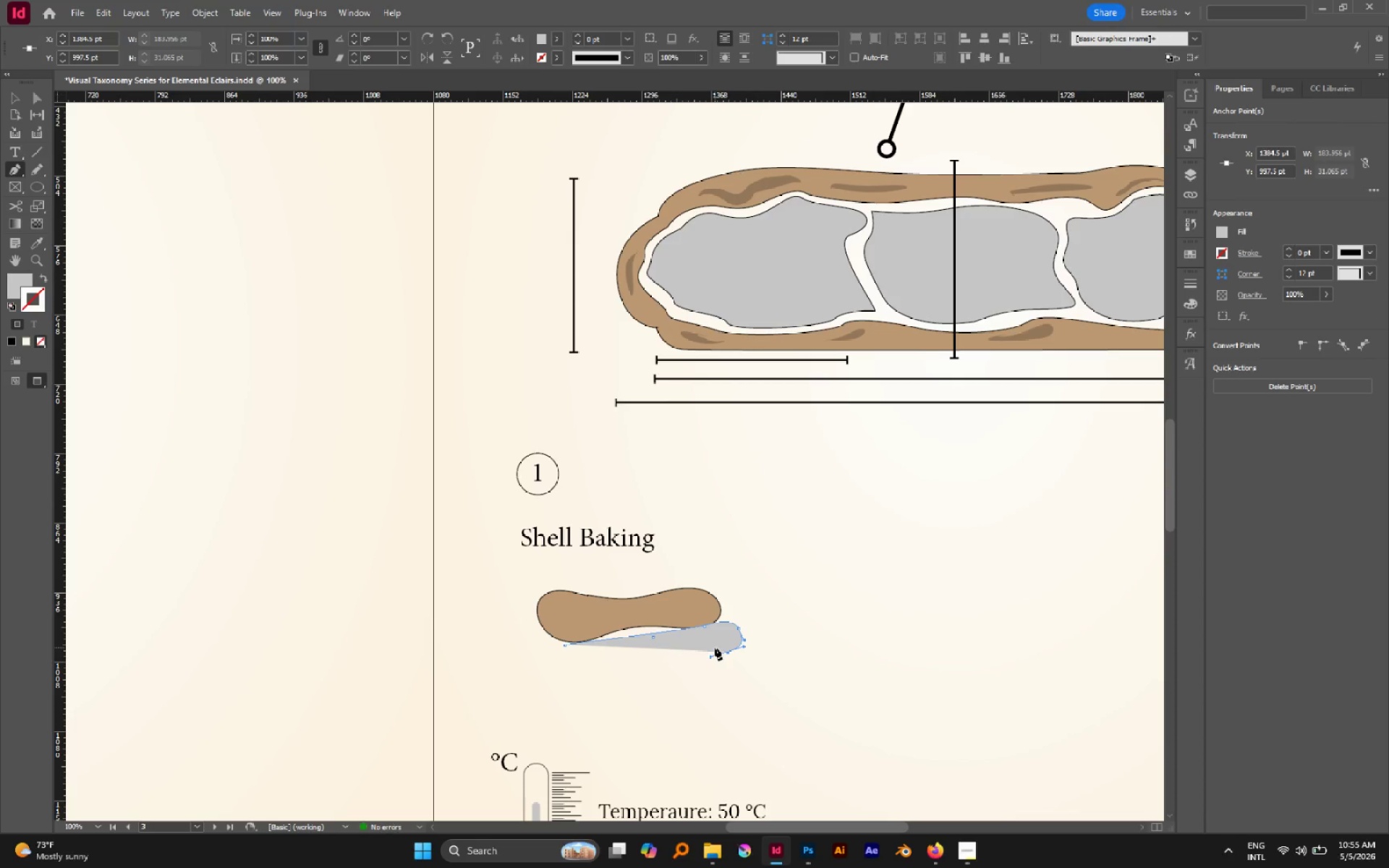 
hold_key(key=Space, duration=1.08)
 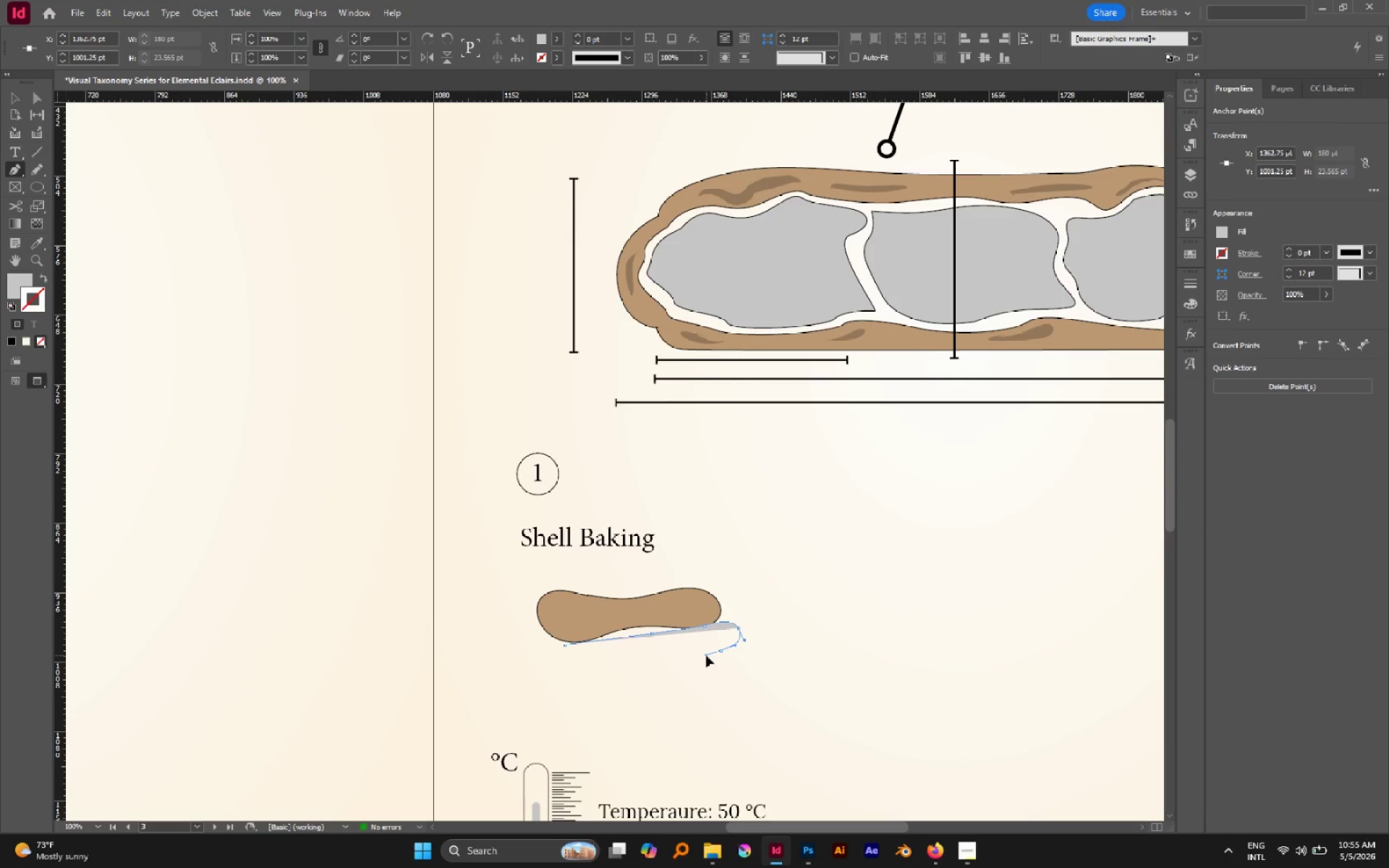 
hold_key(key=Space, duration=1.52)
 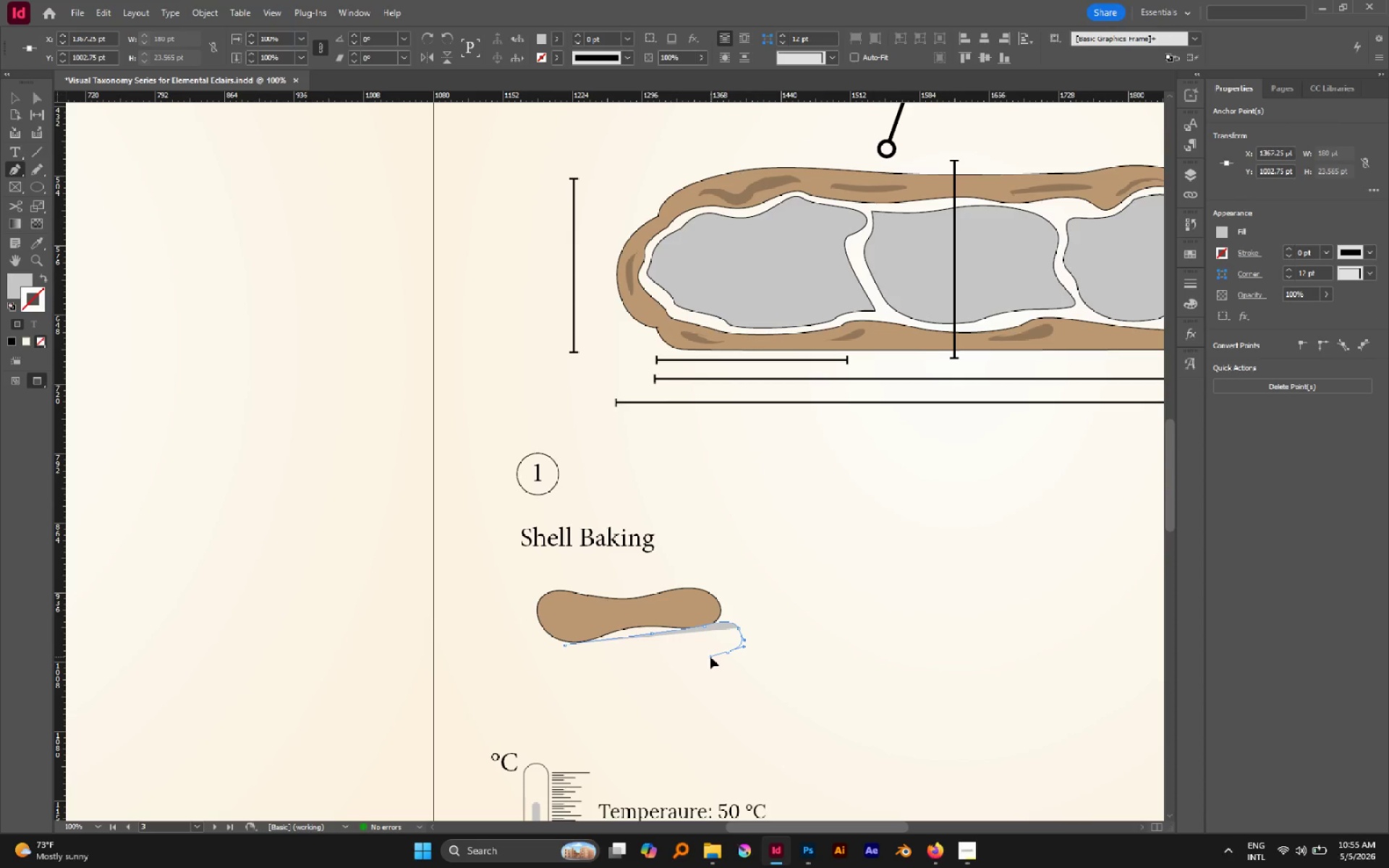 
hold_key(key=Space, duration=0.84)
 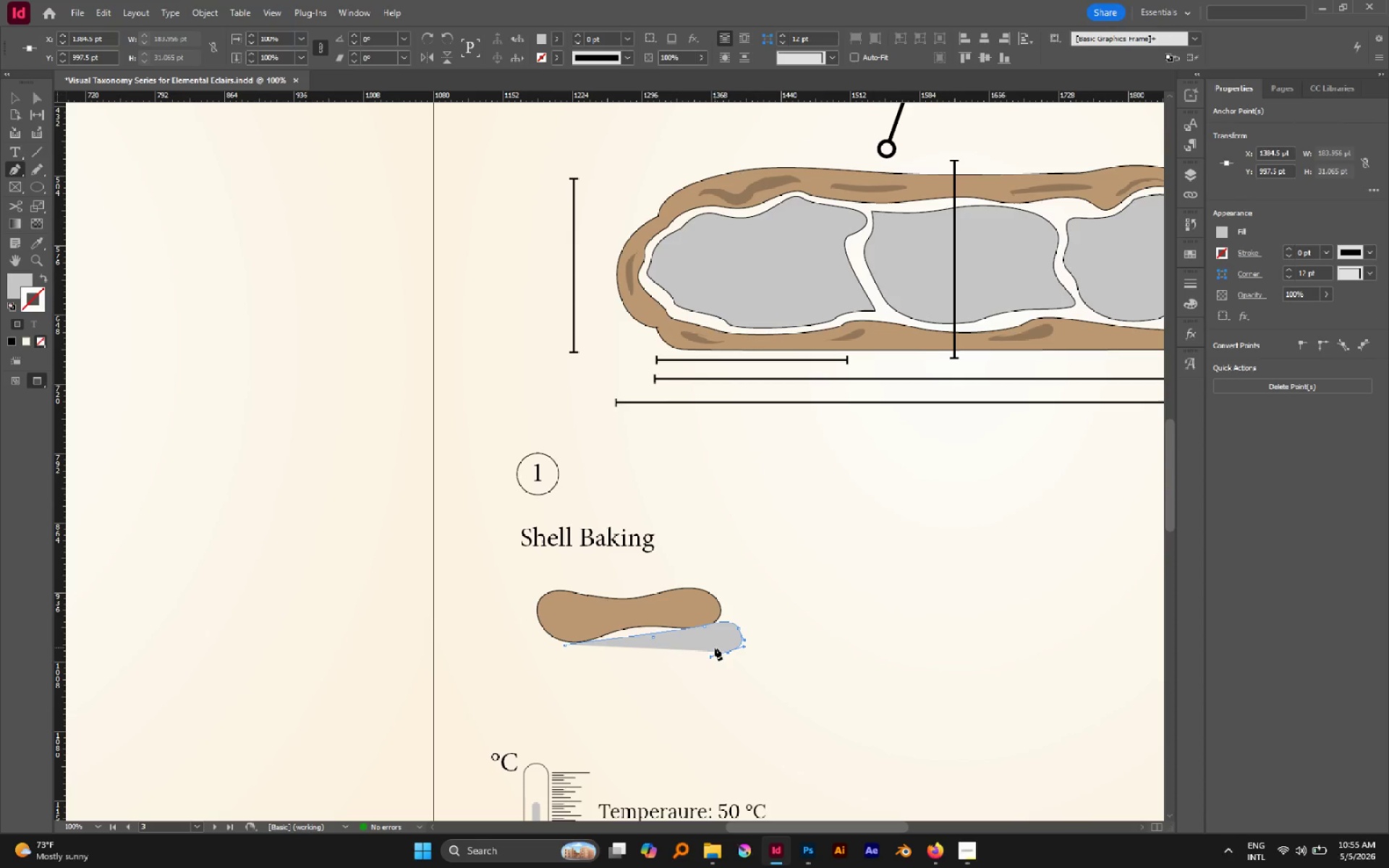 
wait(7.14)
 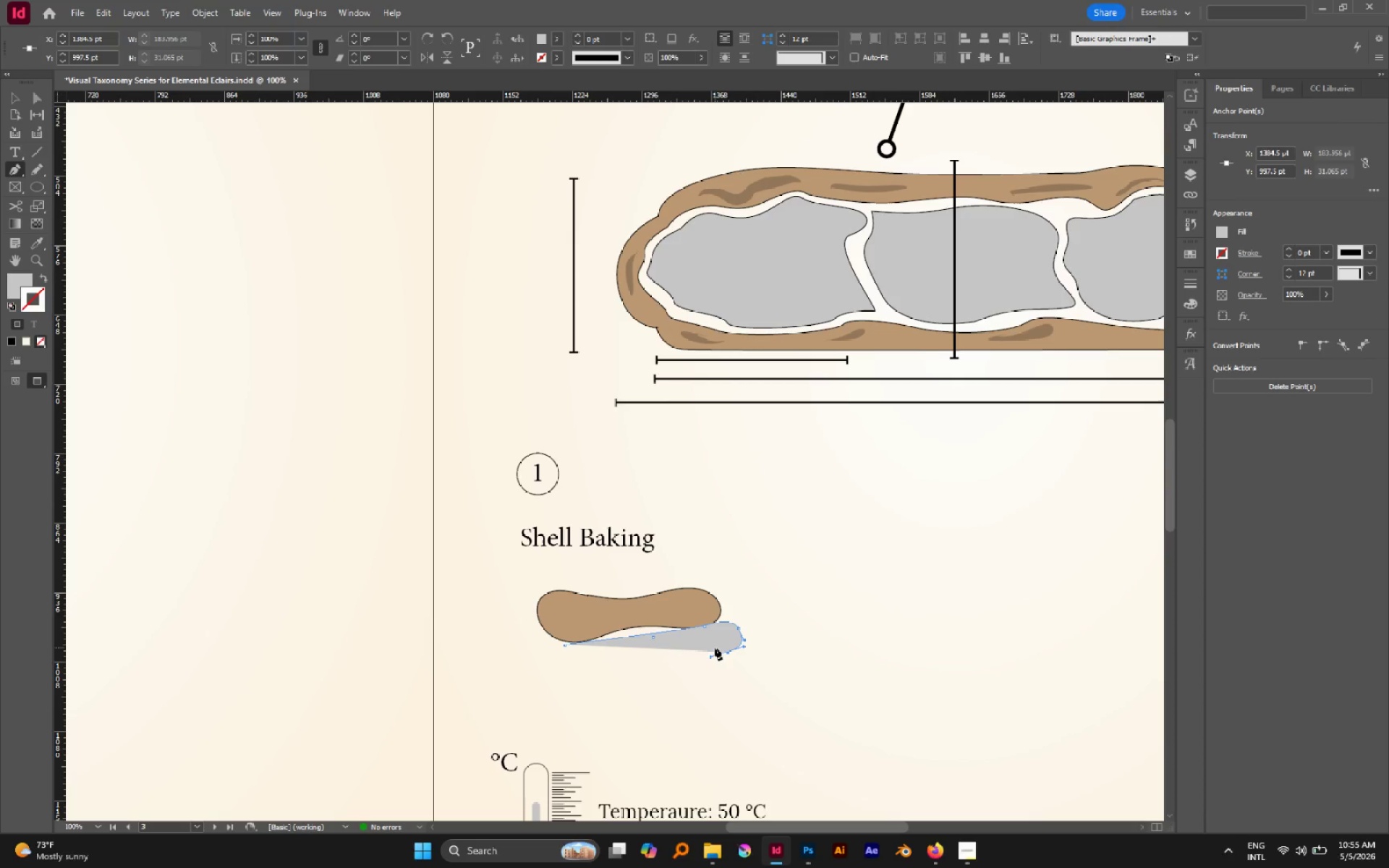 
hold_key(key=ShiftLeft, duration=1.25)
left_click([584, 679])
 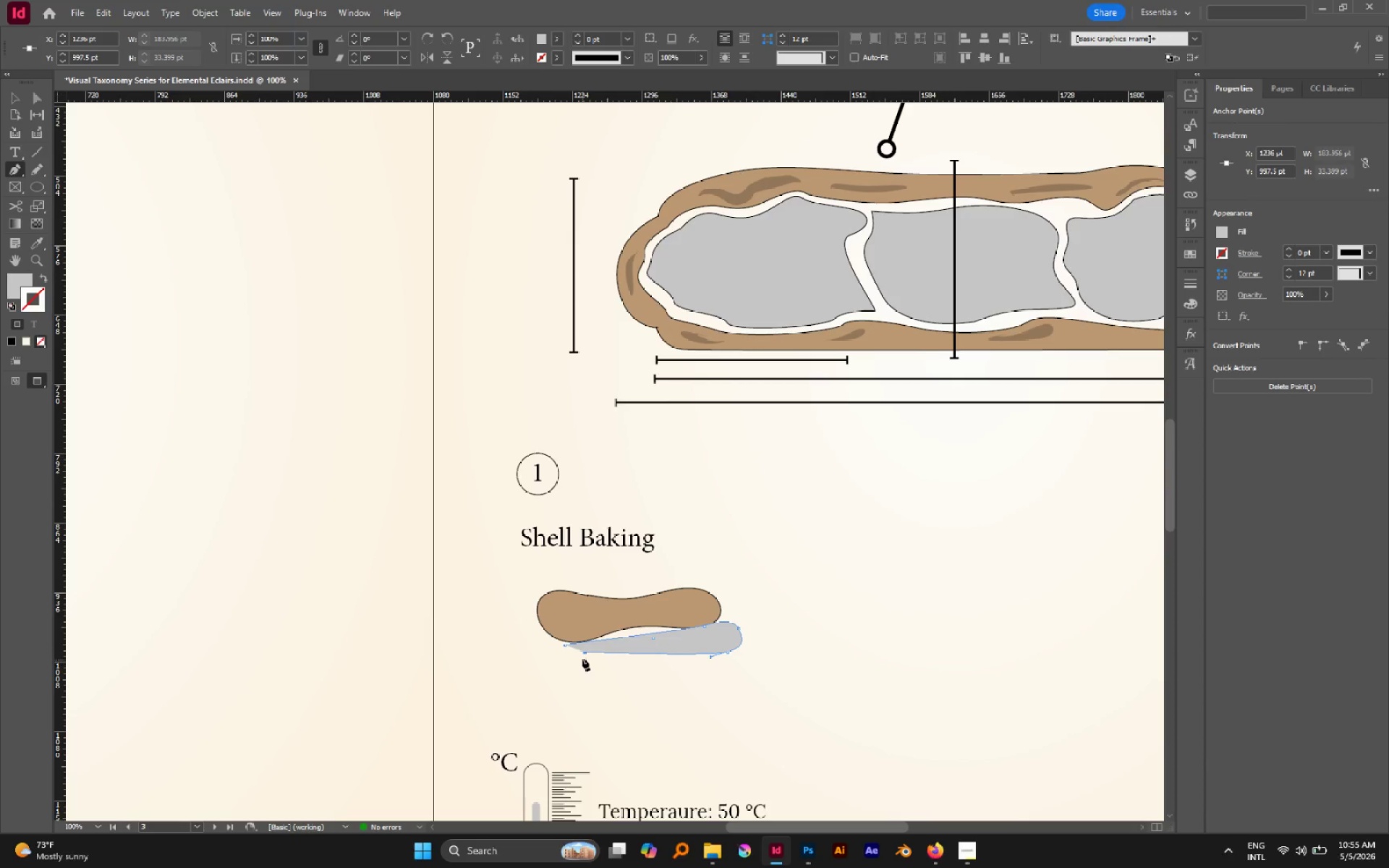 
hold_key(key=ControlLeft, duration=1.77)
left_click_drag(start_coordinate=[584, 653], to_coordinate=[596, 674])
 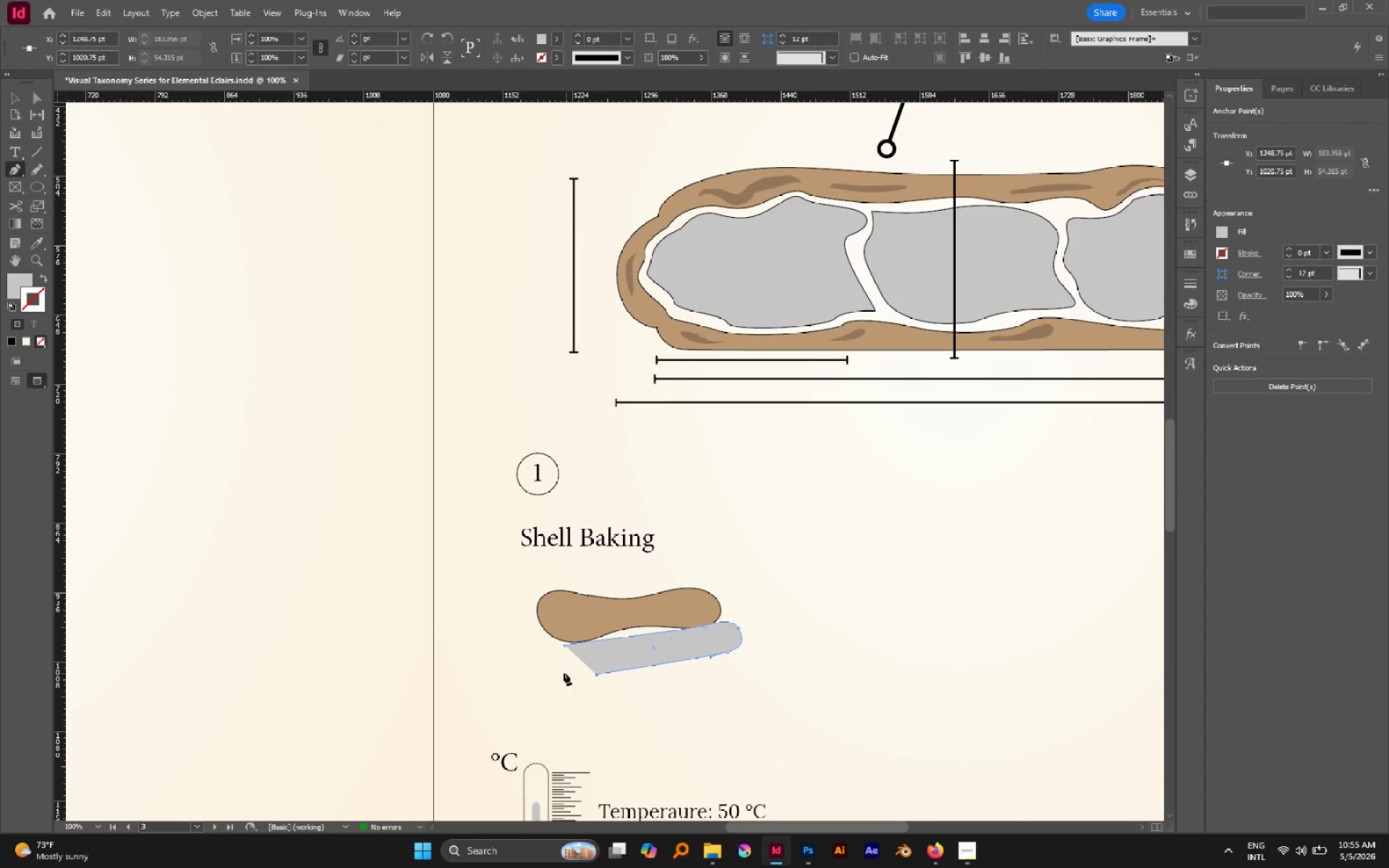 
left_click_drag(start_coordinate=[556, 669], to_coordinate=[545, 648])
 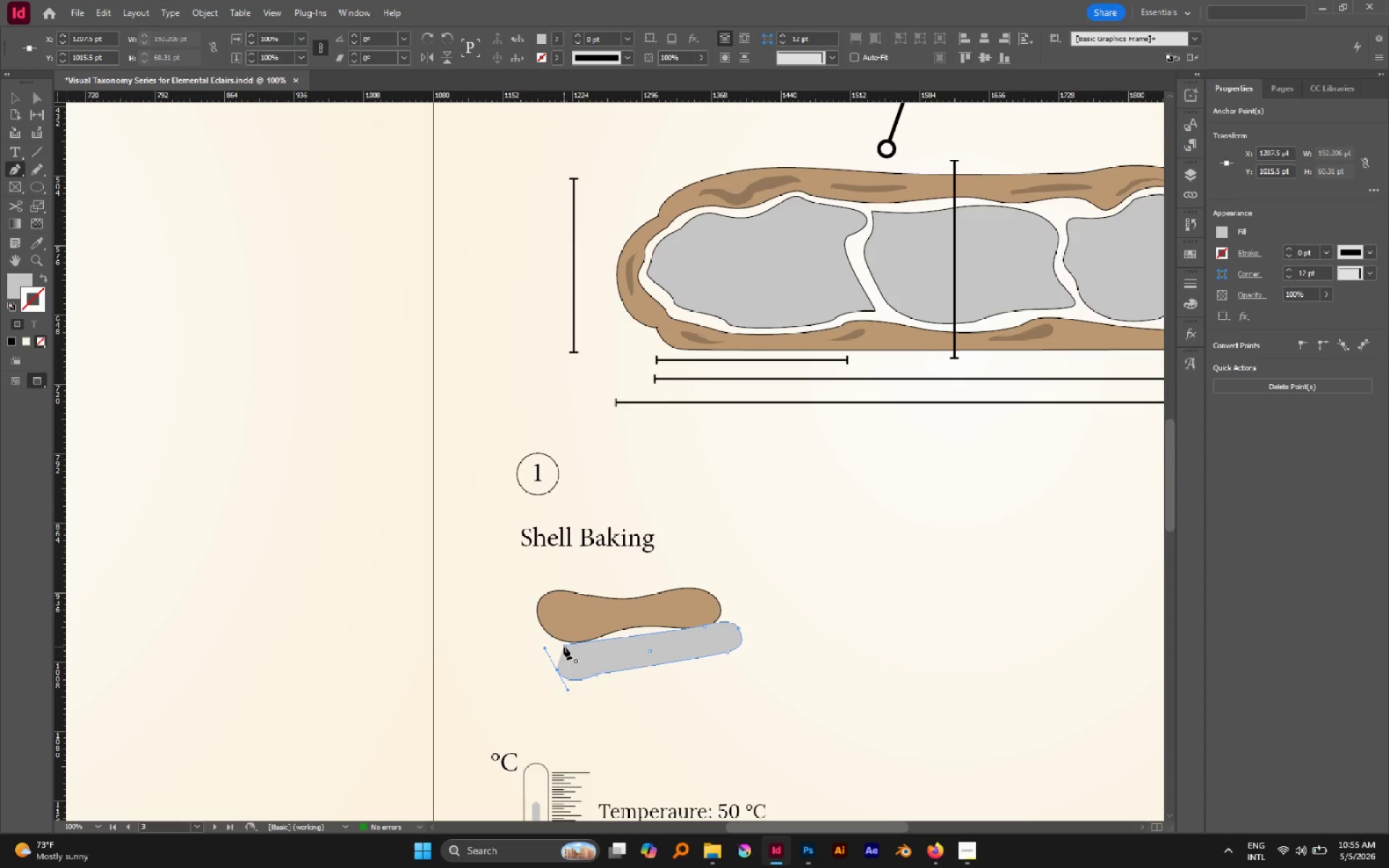 
left_click([564, 646])
 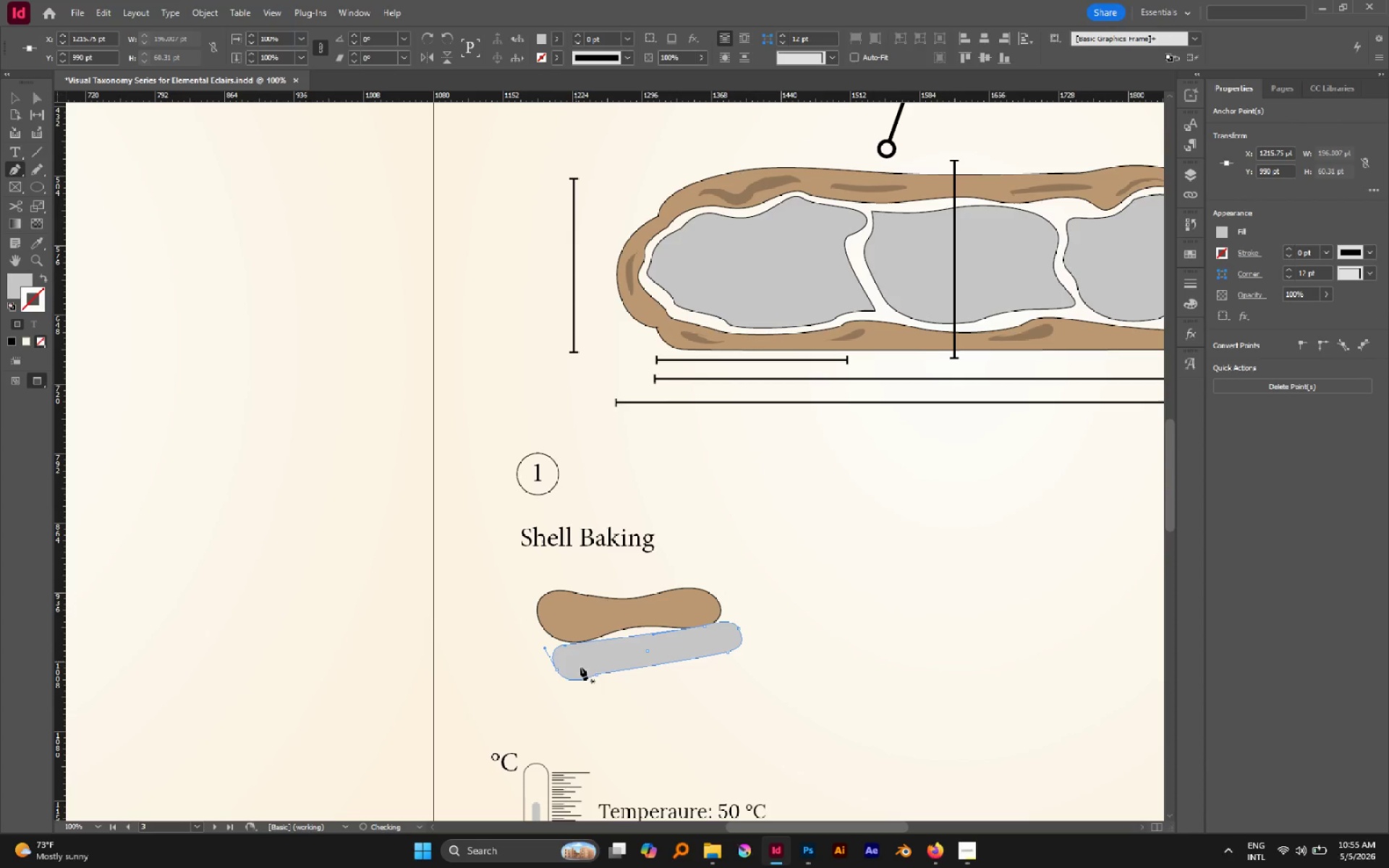 
key(A)
 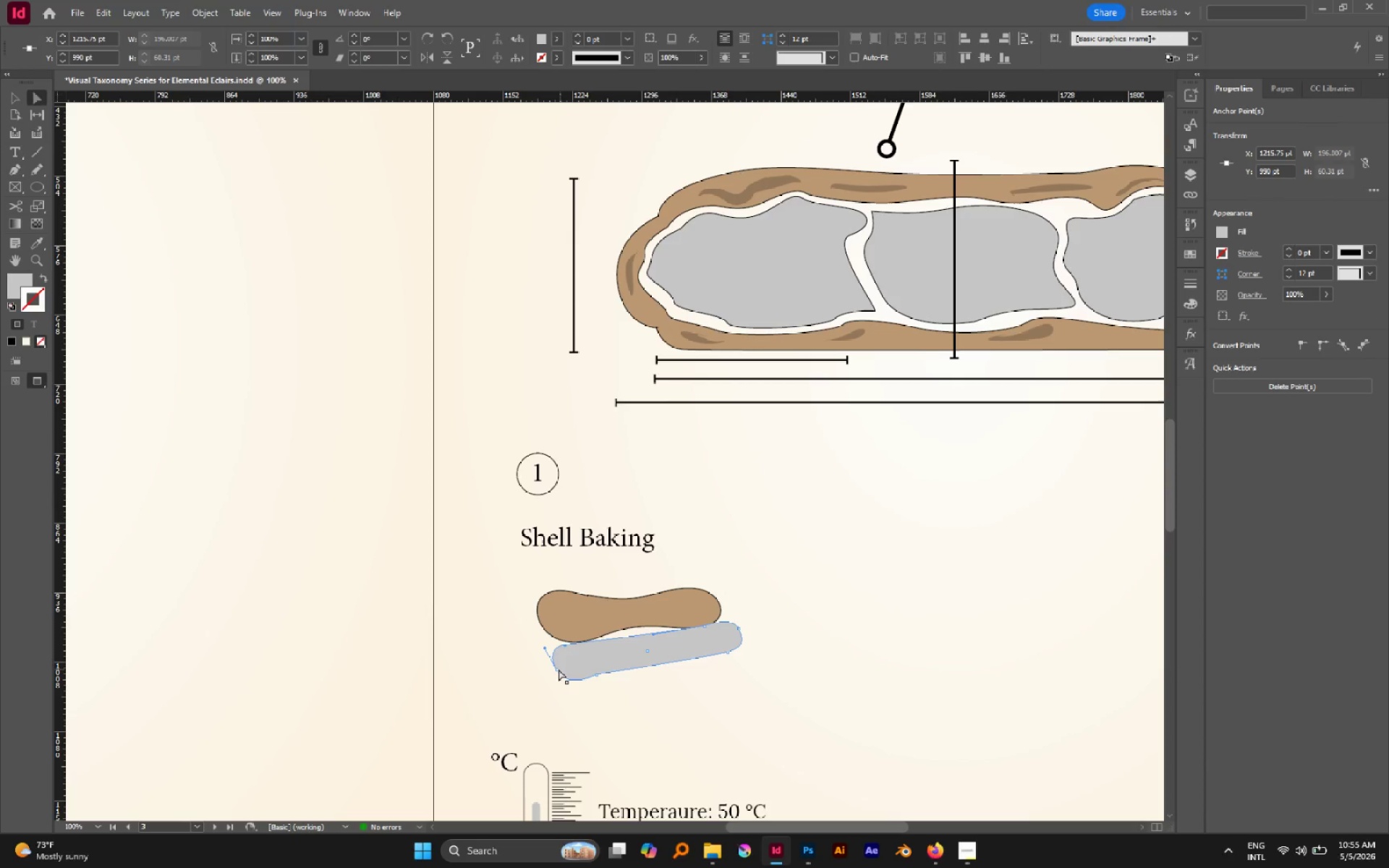 
left_click([558, 669])
 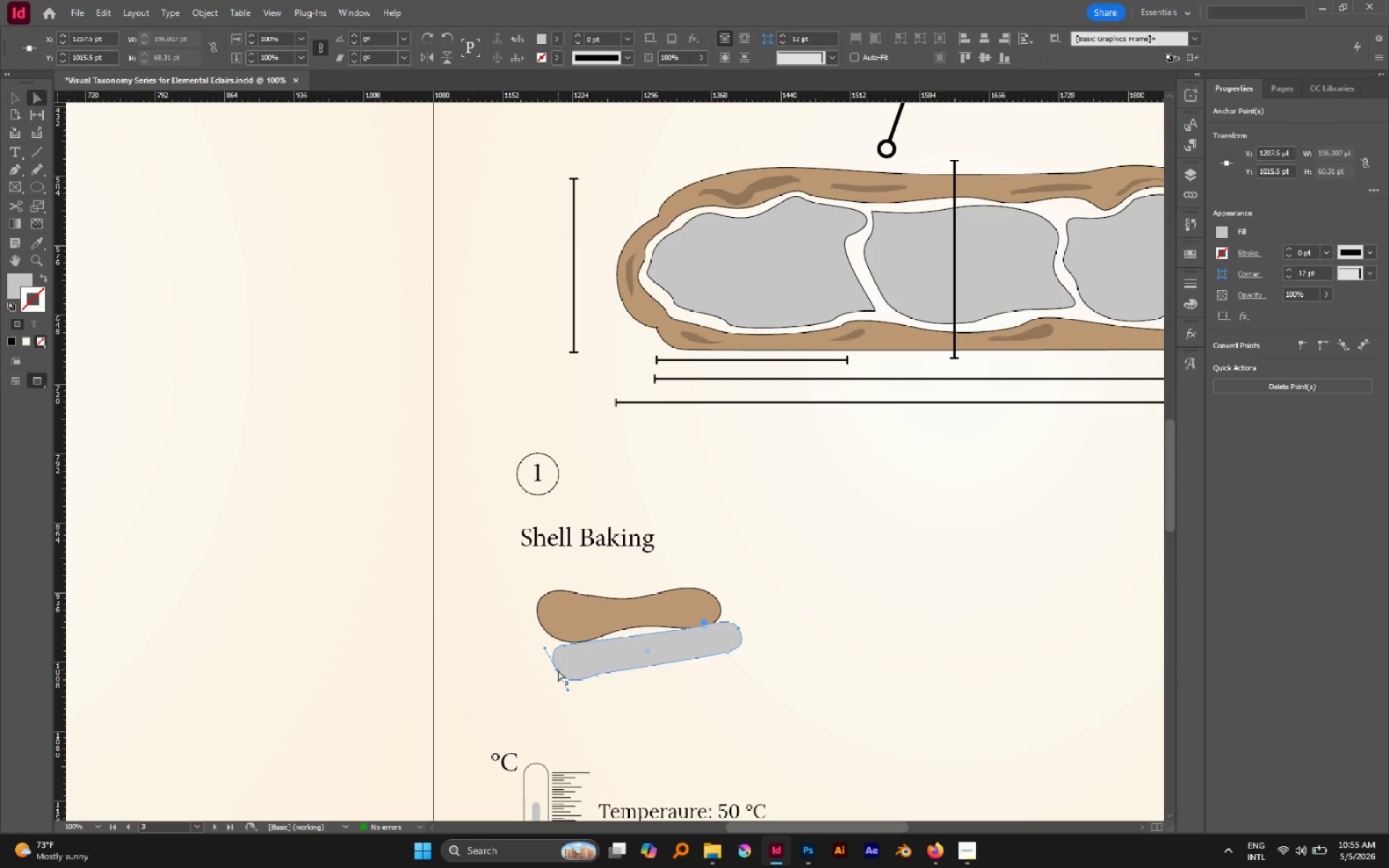 
left_click_drag(start_coordinate=[558, 670], to_coordinate=[553, 666])
 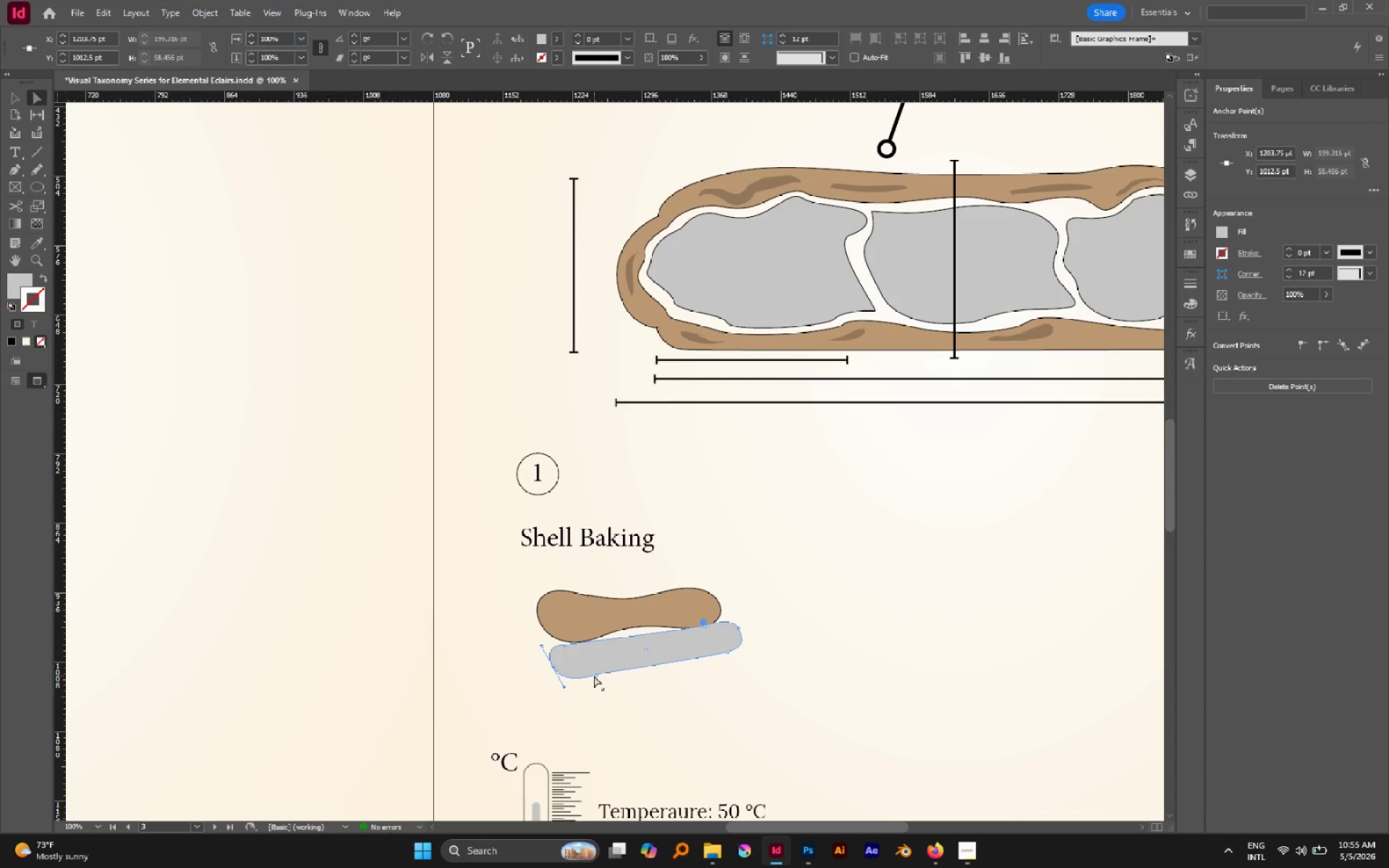 
left_click([597, 676])
 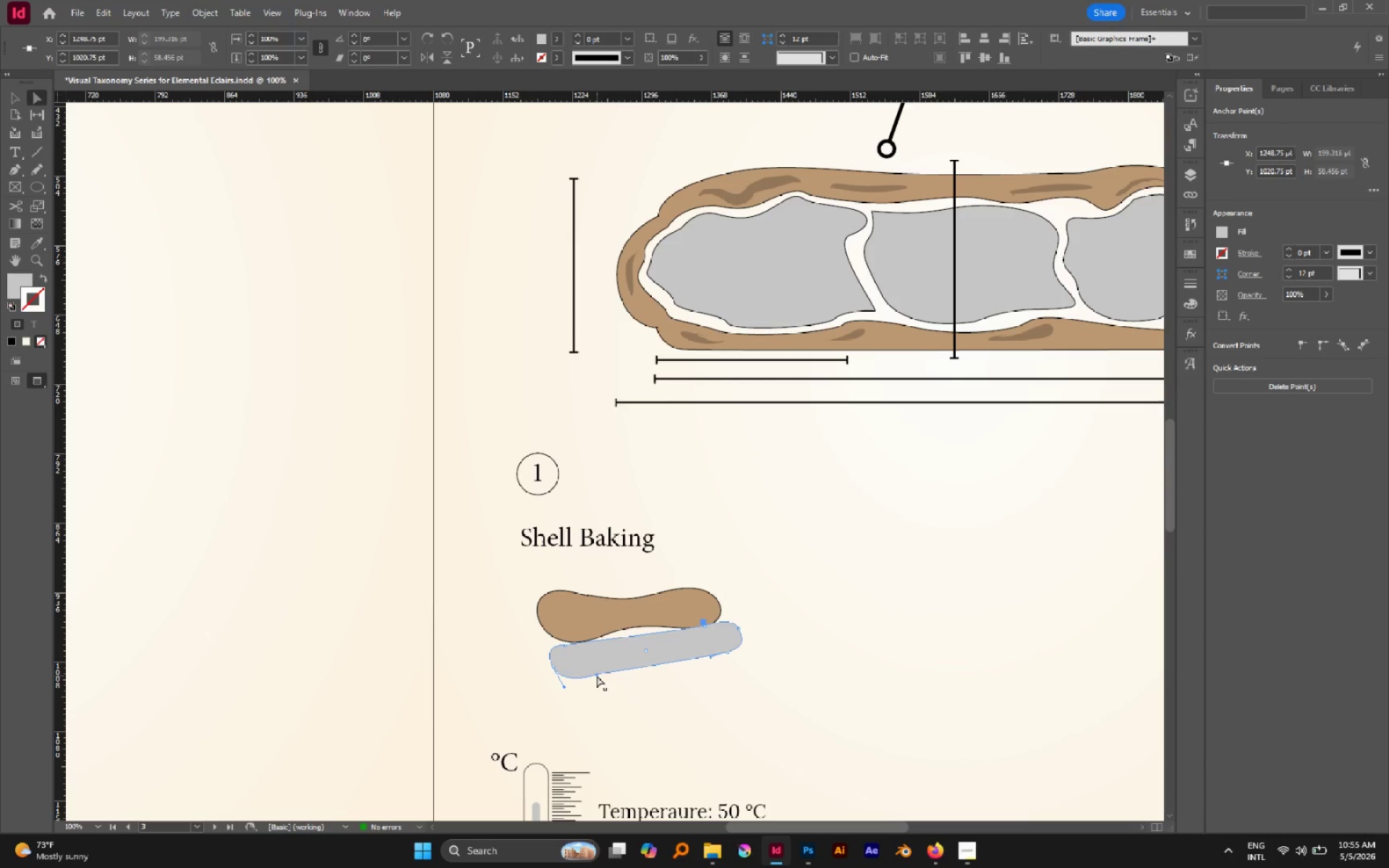 
left_click_drag(start_coordinate=[597, 676], to_coordinate=[600, 676])
 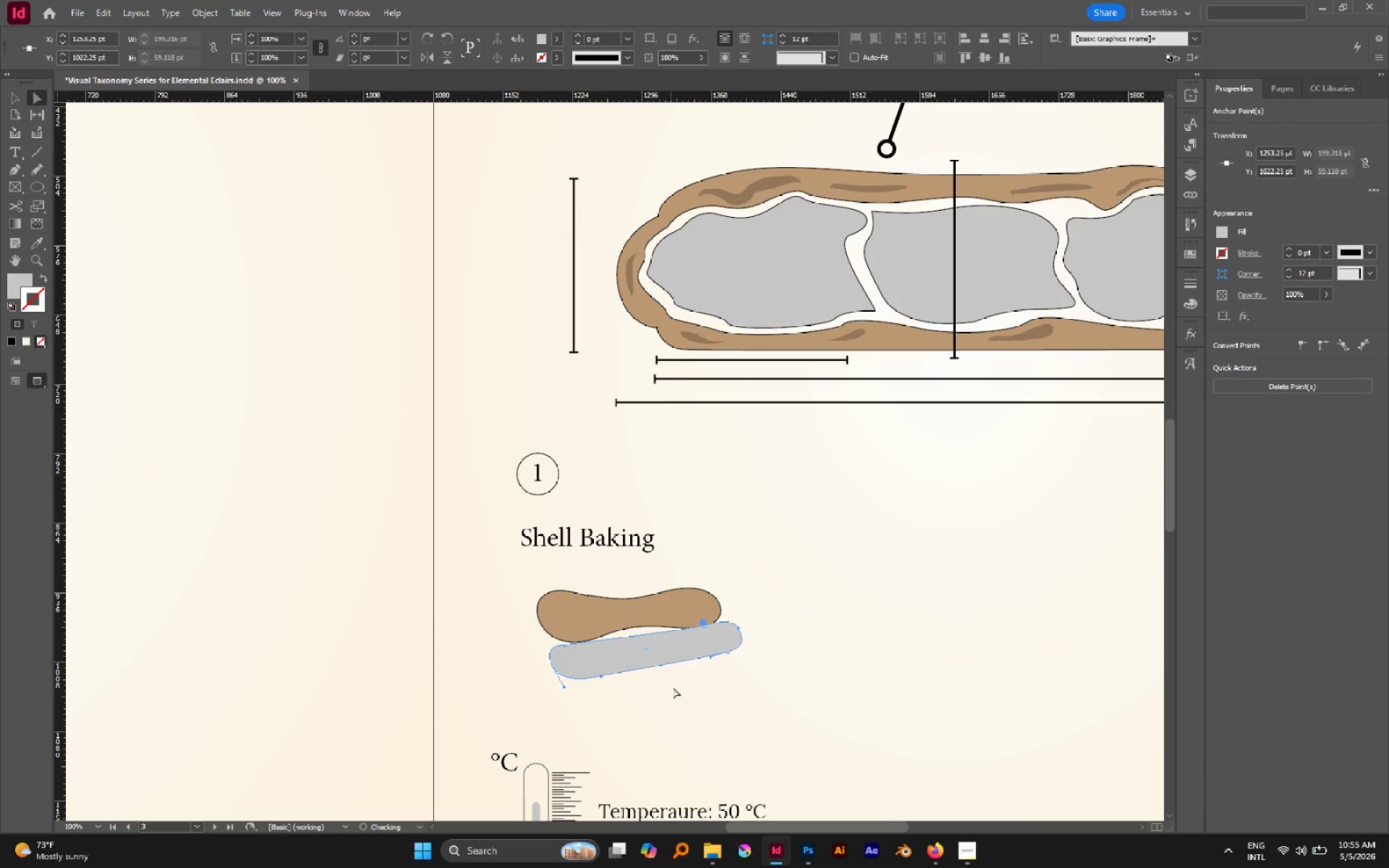 
left_click([674, 687])
 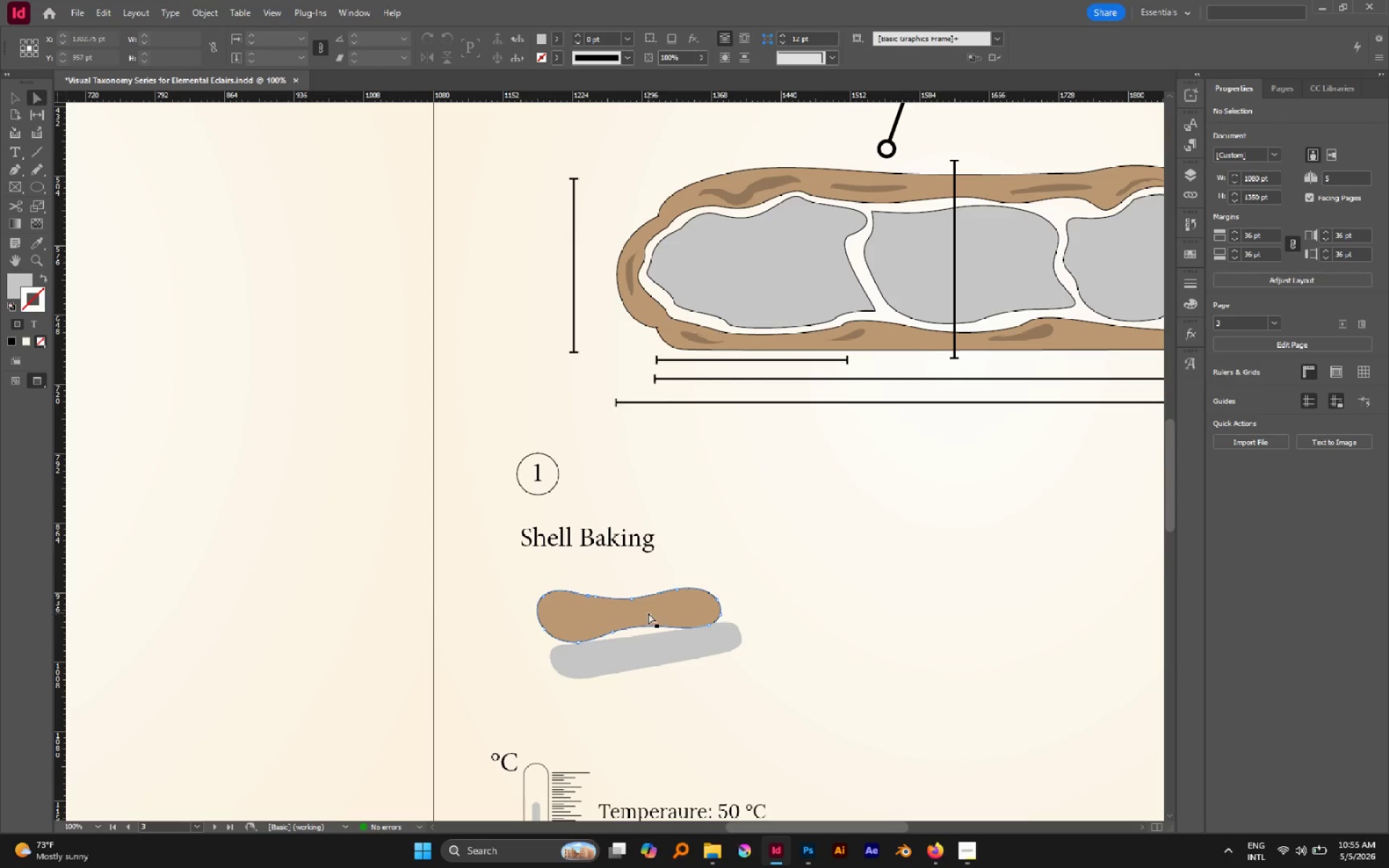 
left_click([648, 613])
 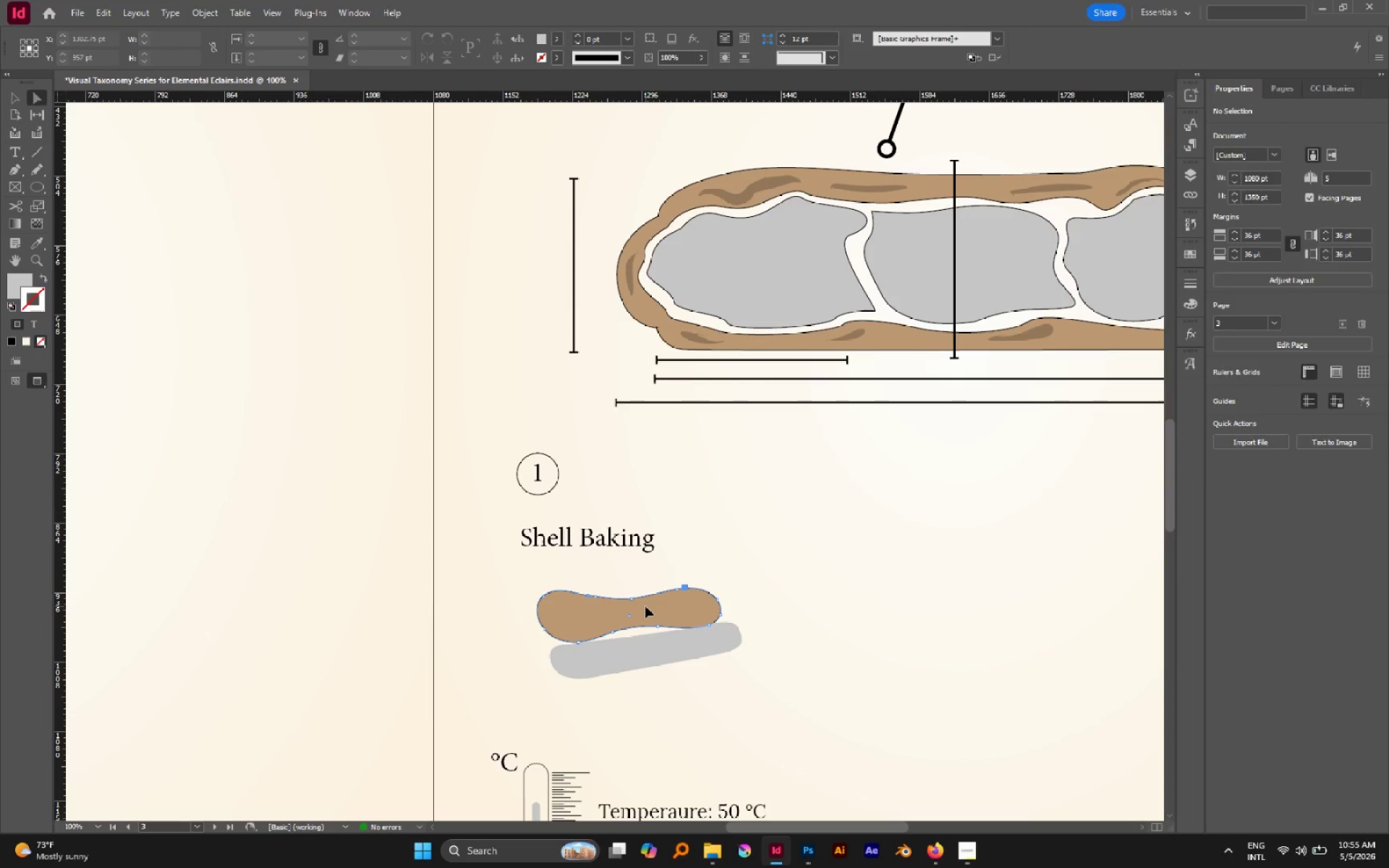 
key(Control+Shift+BracketRight)
 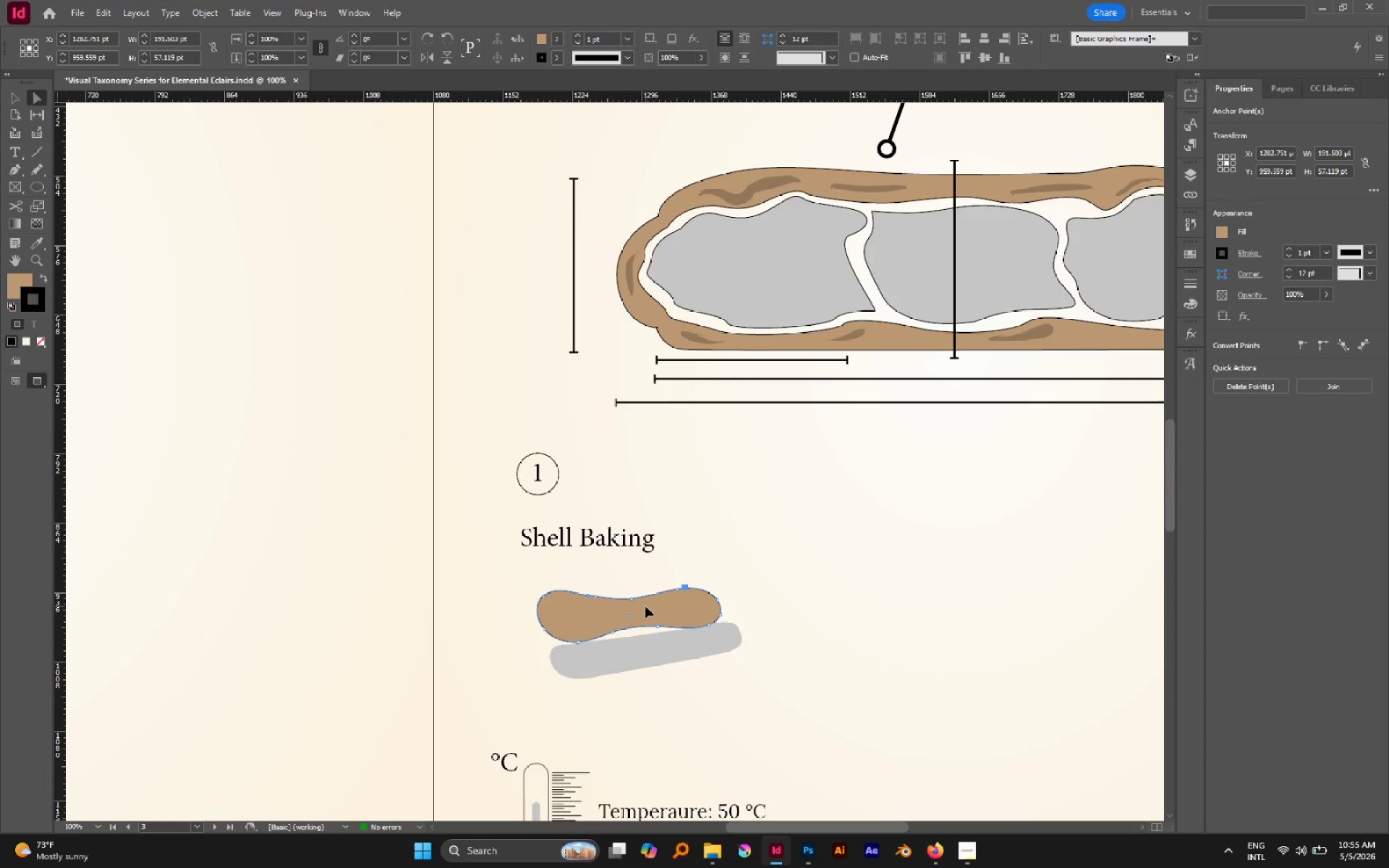 
hold_key(key=ControlLeft, duration=0.48)
 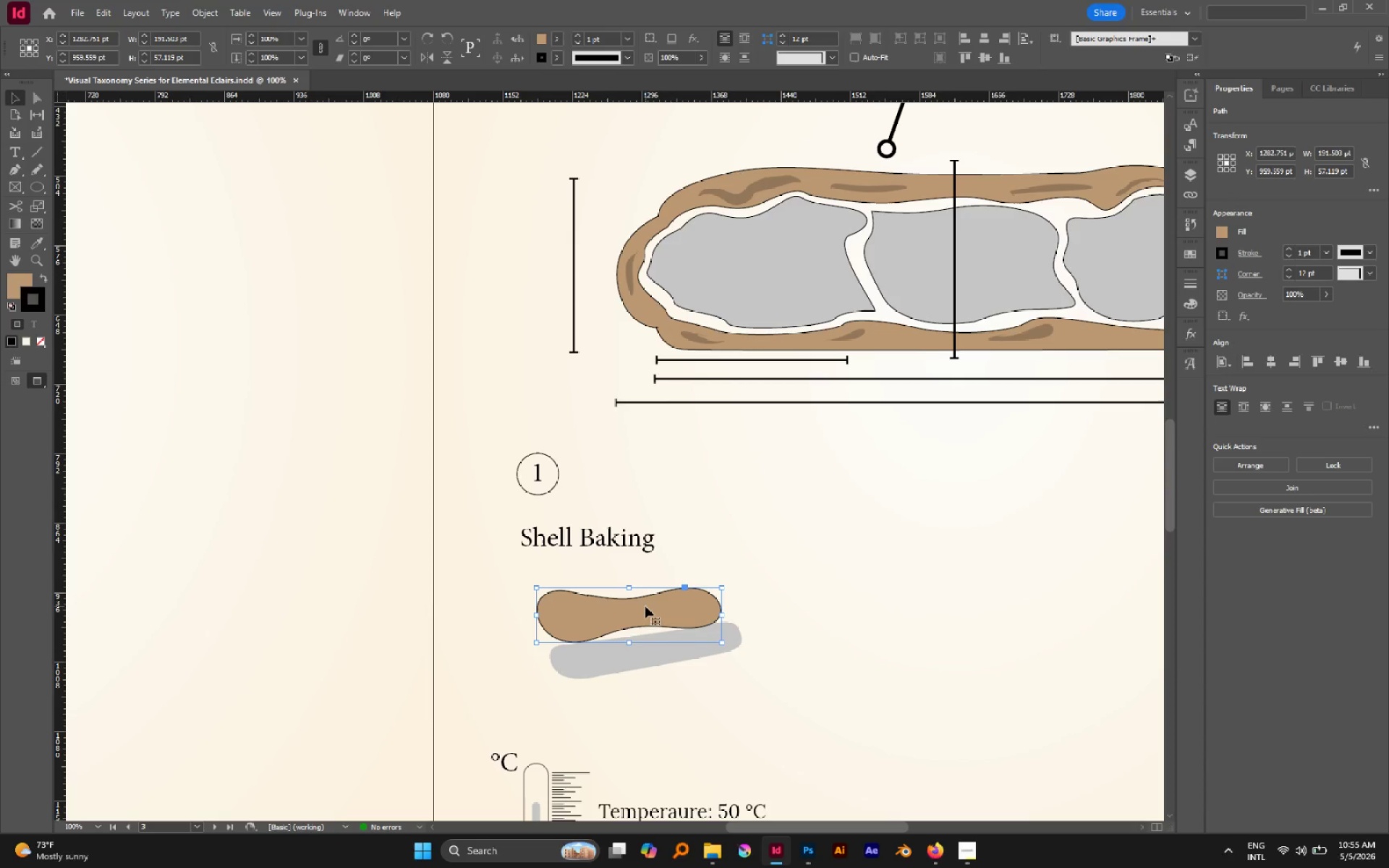 
key(V)
 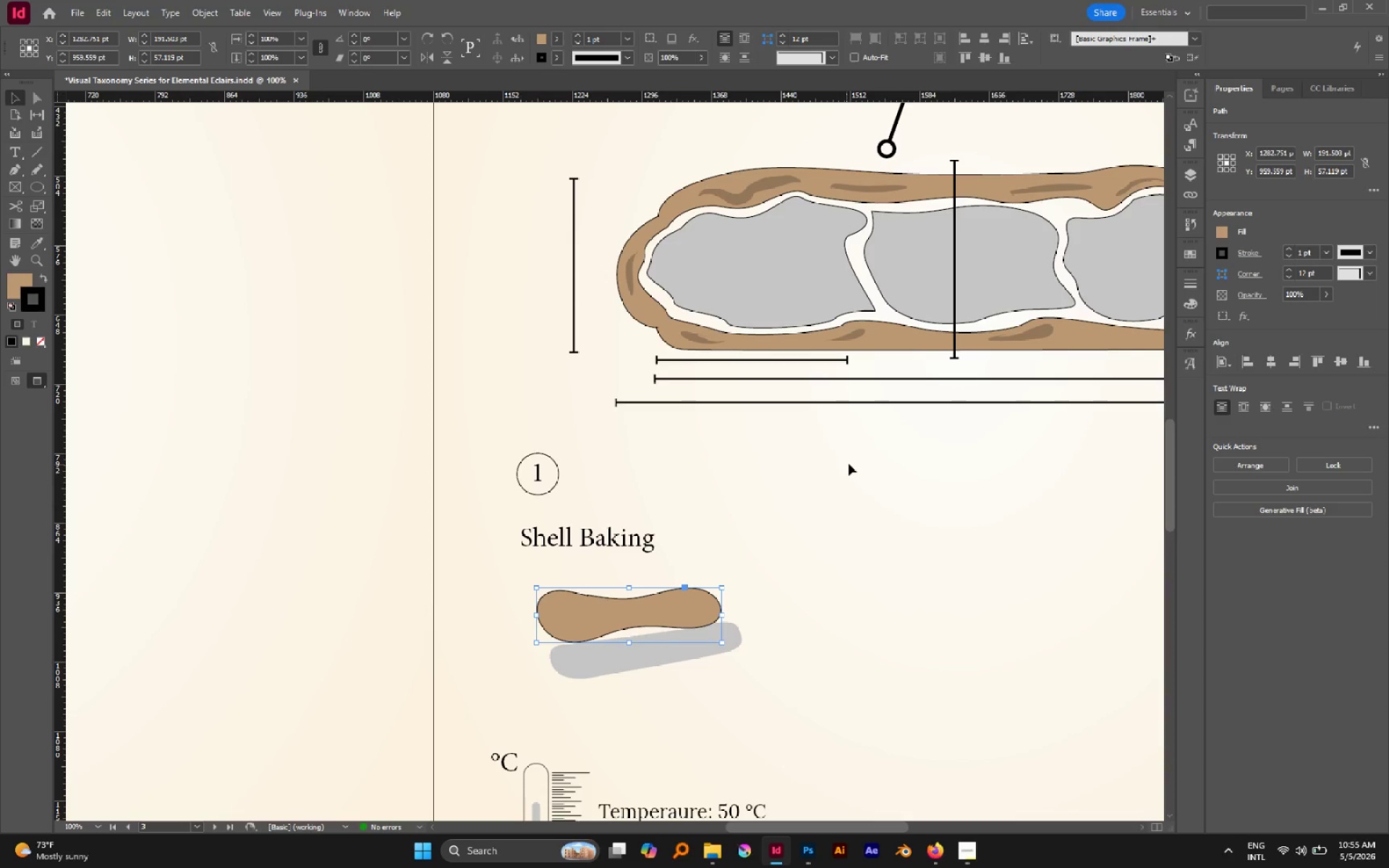 
left_click([835, 487])
 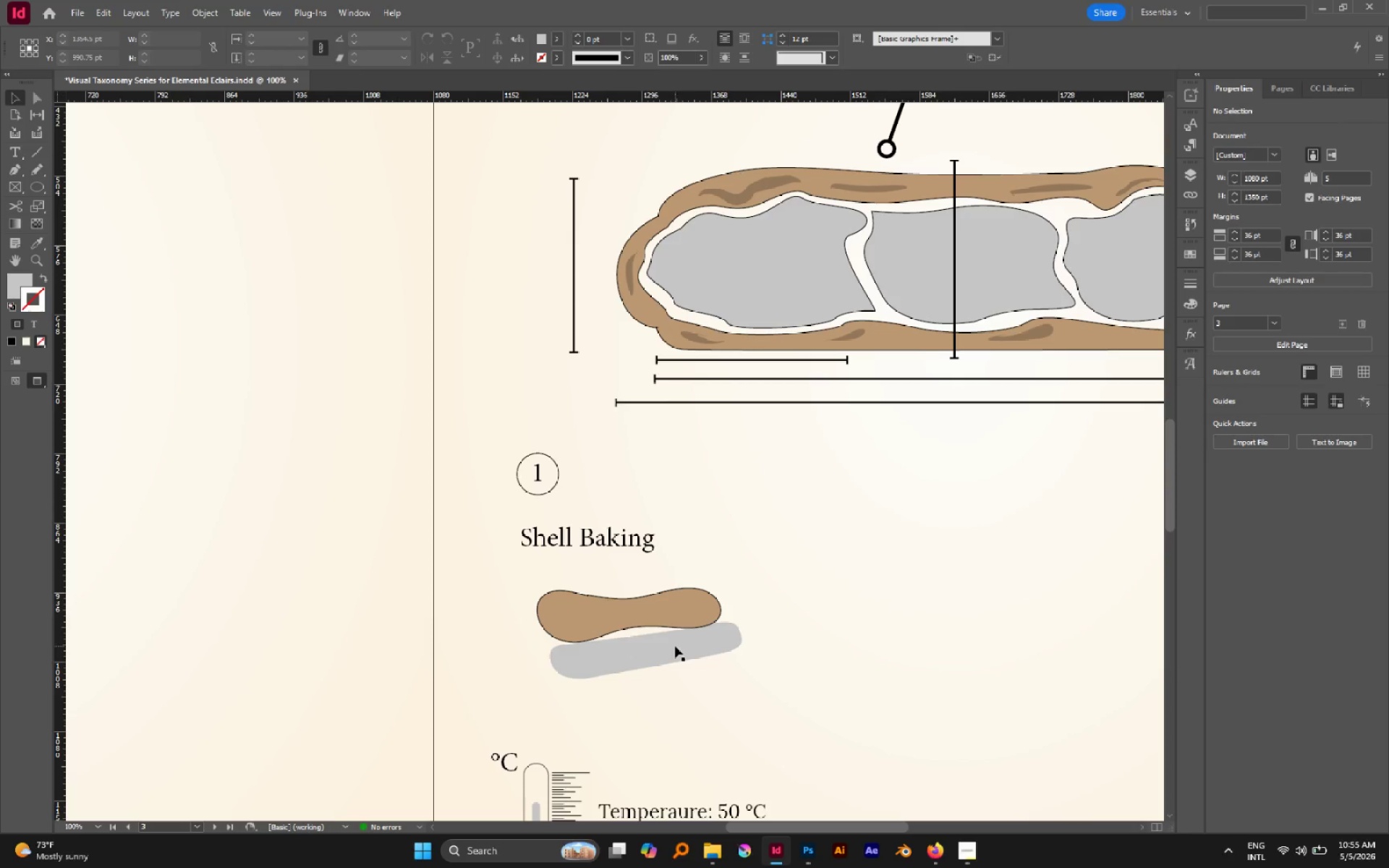 
key(I)
 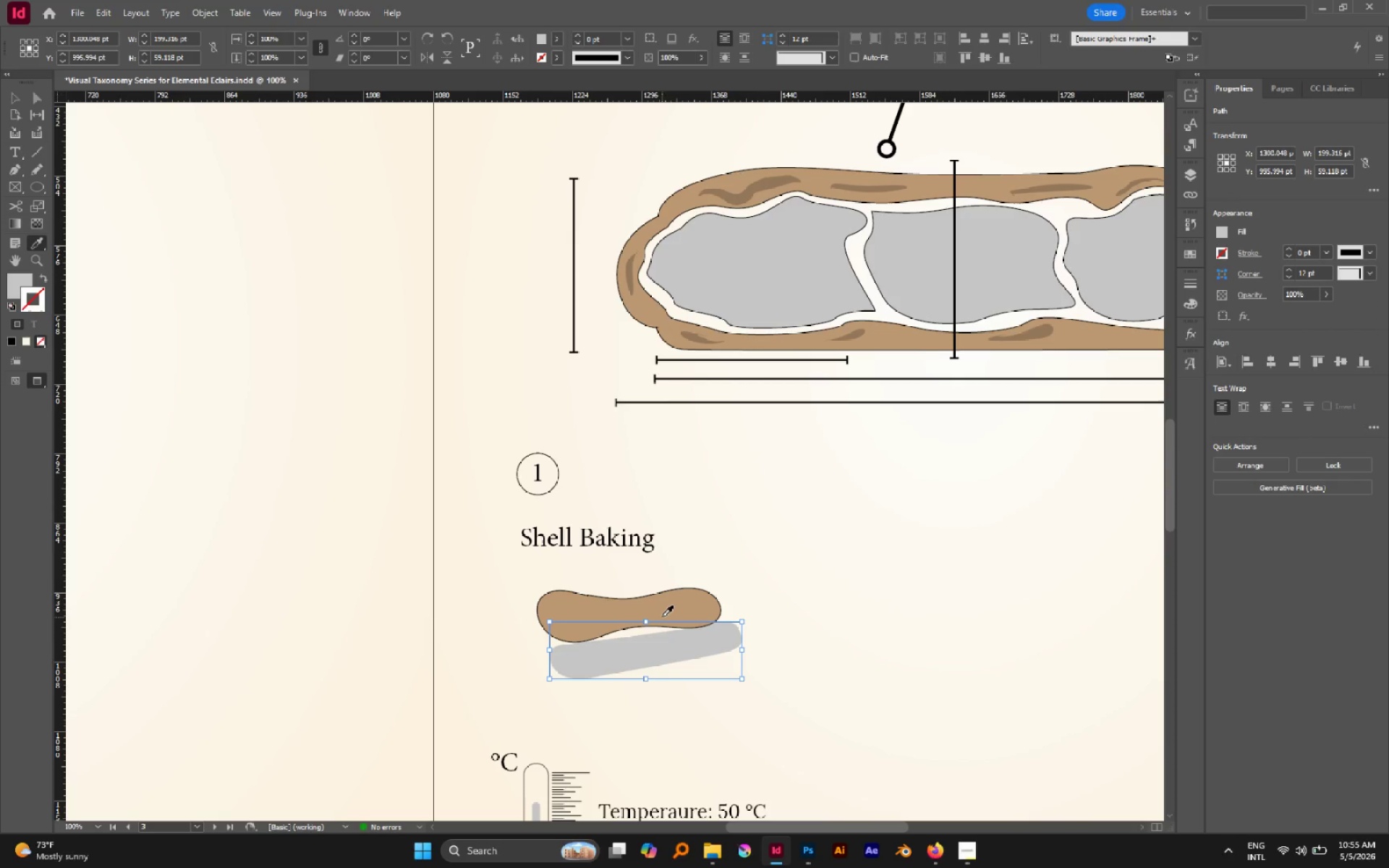 
left_click([662, 616])
 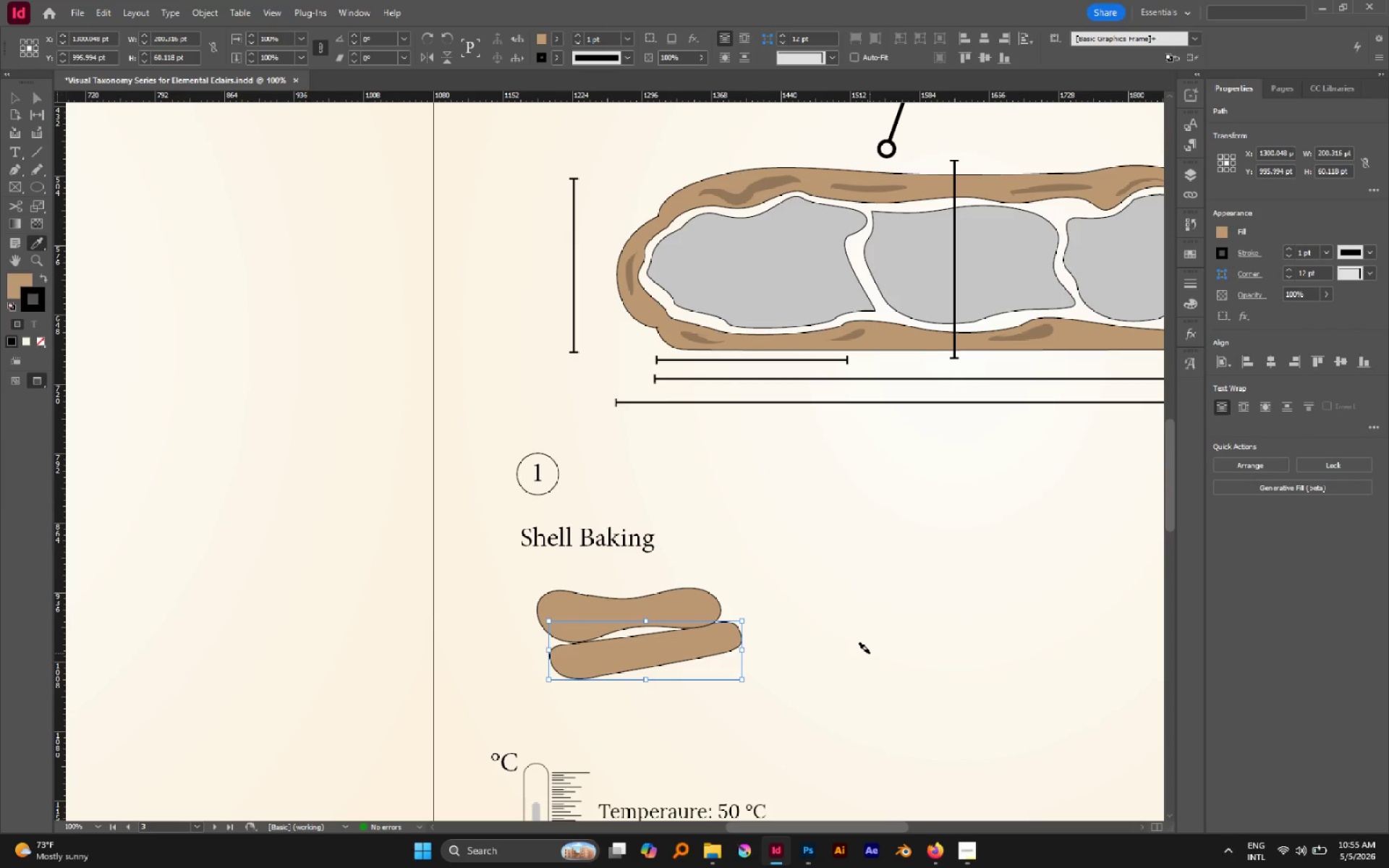 
key(V)
 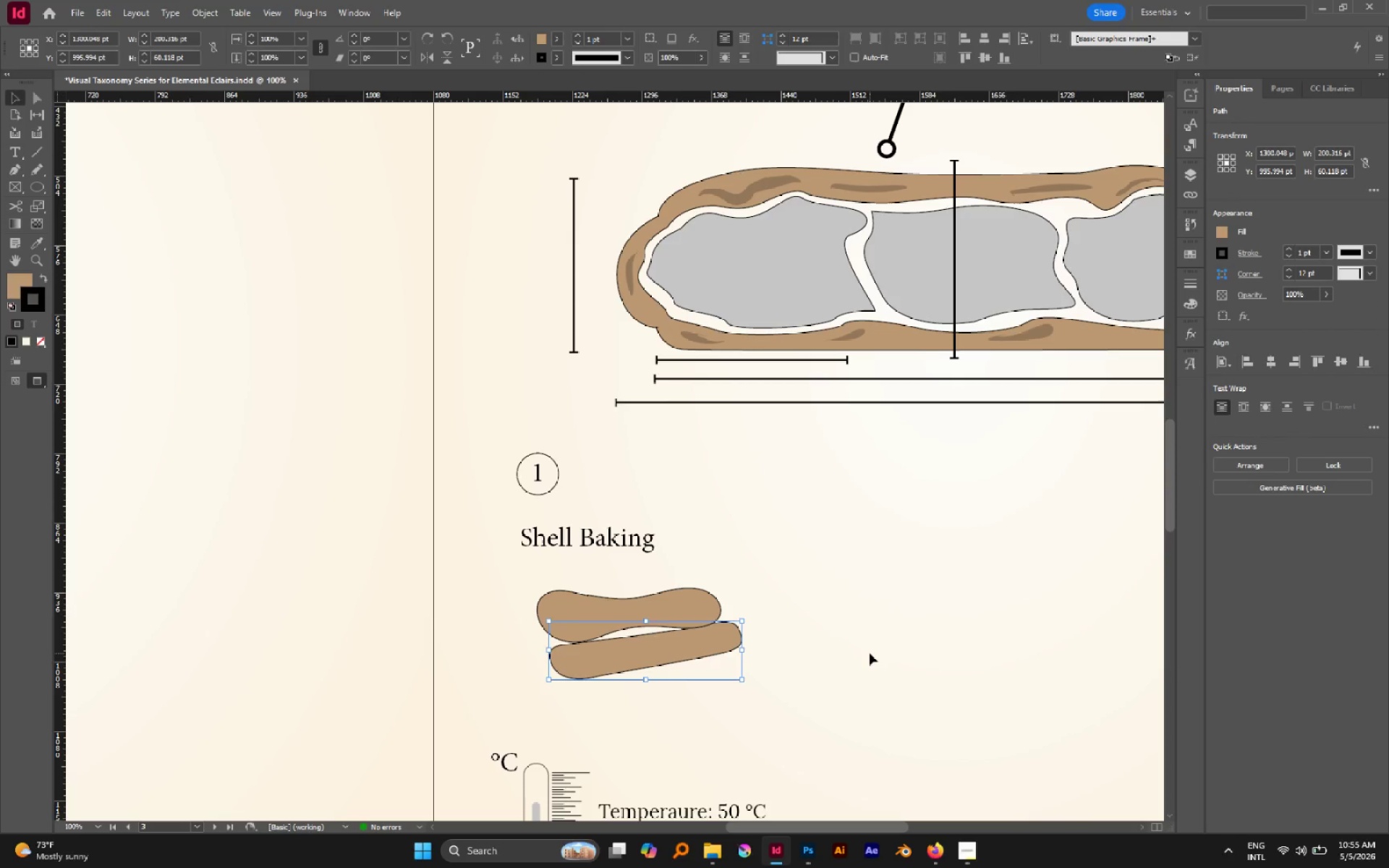 
left_click([870, 653])
 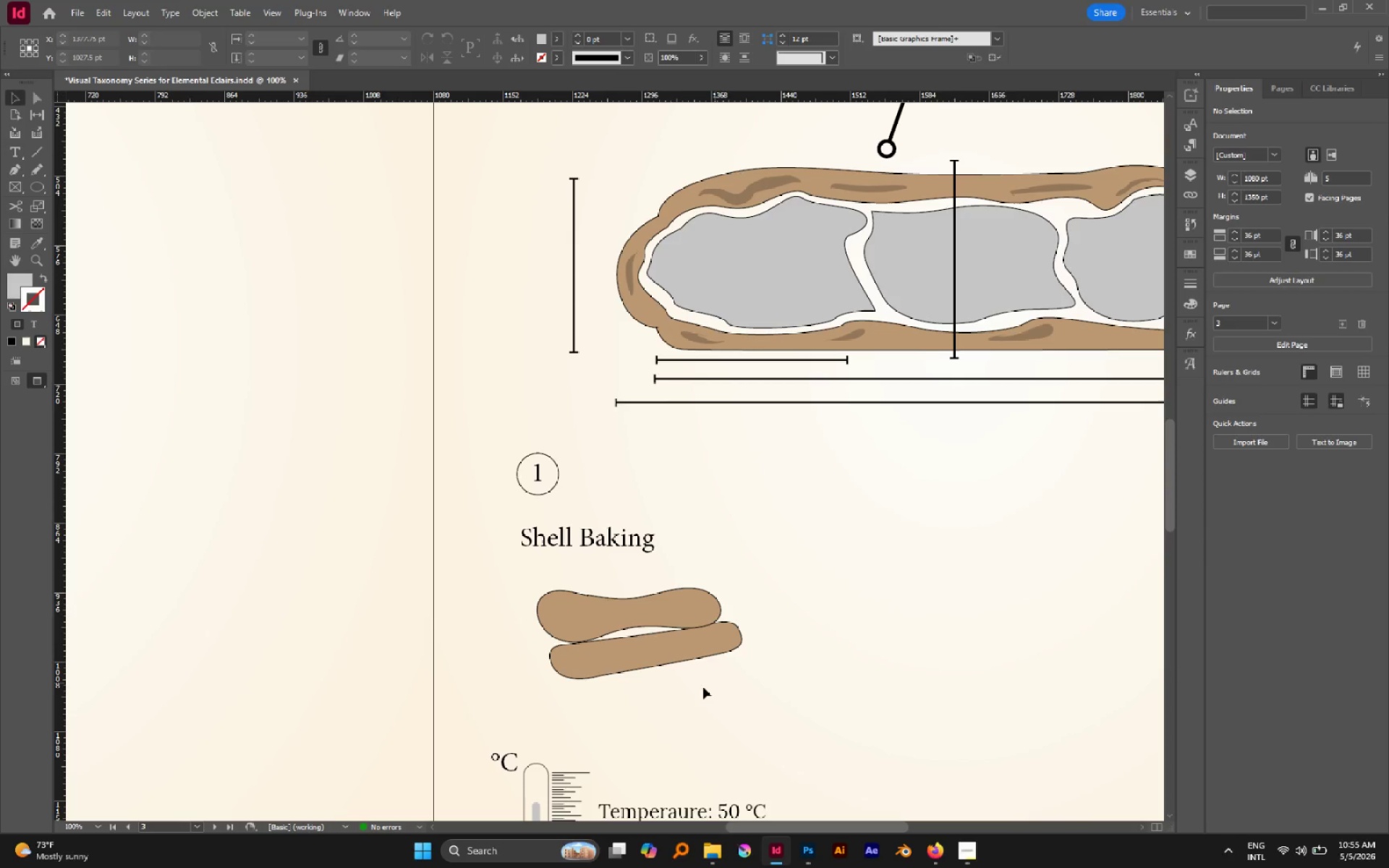 
hold_key(key=AltLeft, duration=0.8)
scroll: coordinate [569, 710], scroll_direction: up, amount: 2.0
 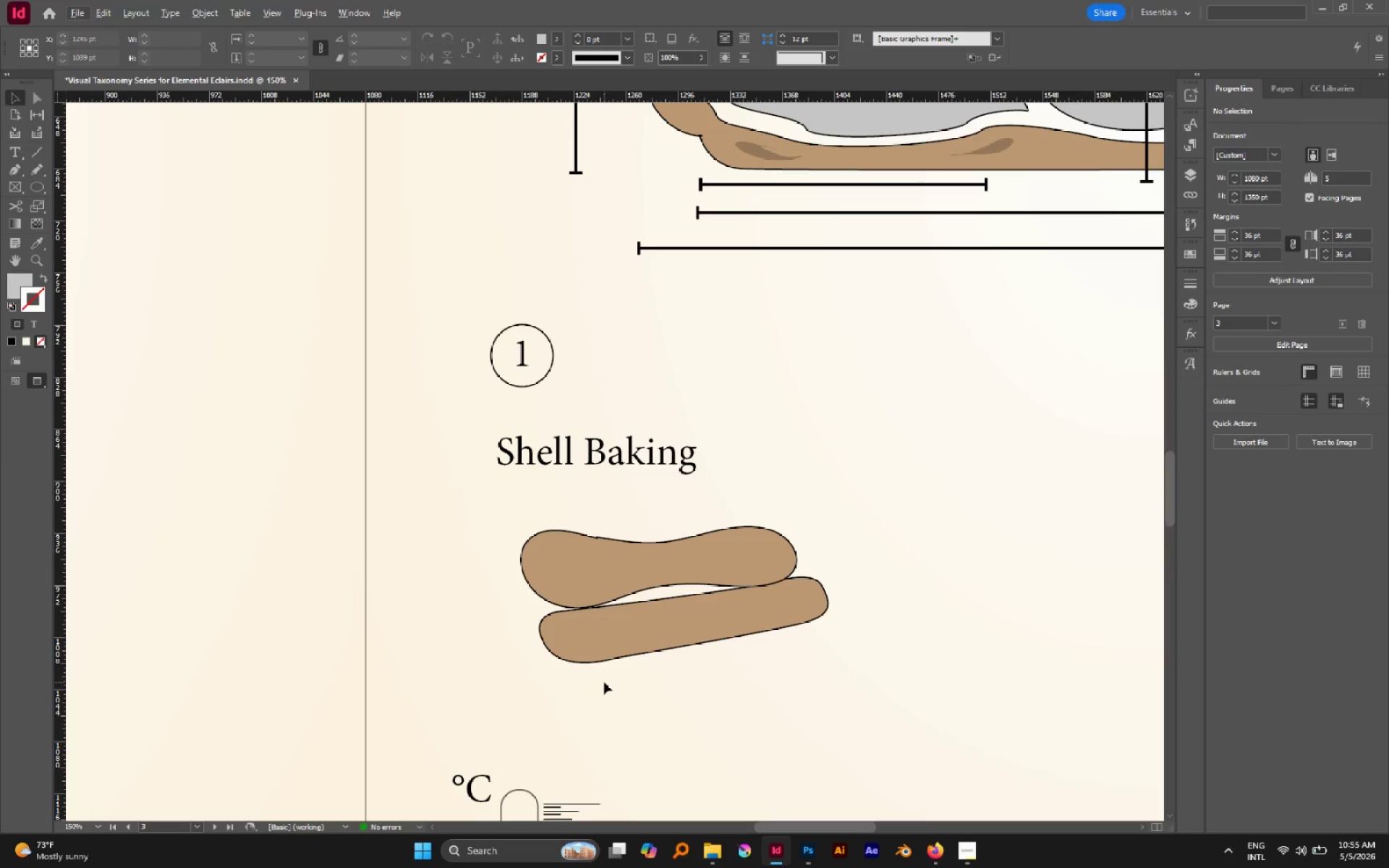 
key(P)
 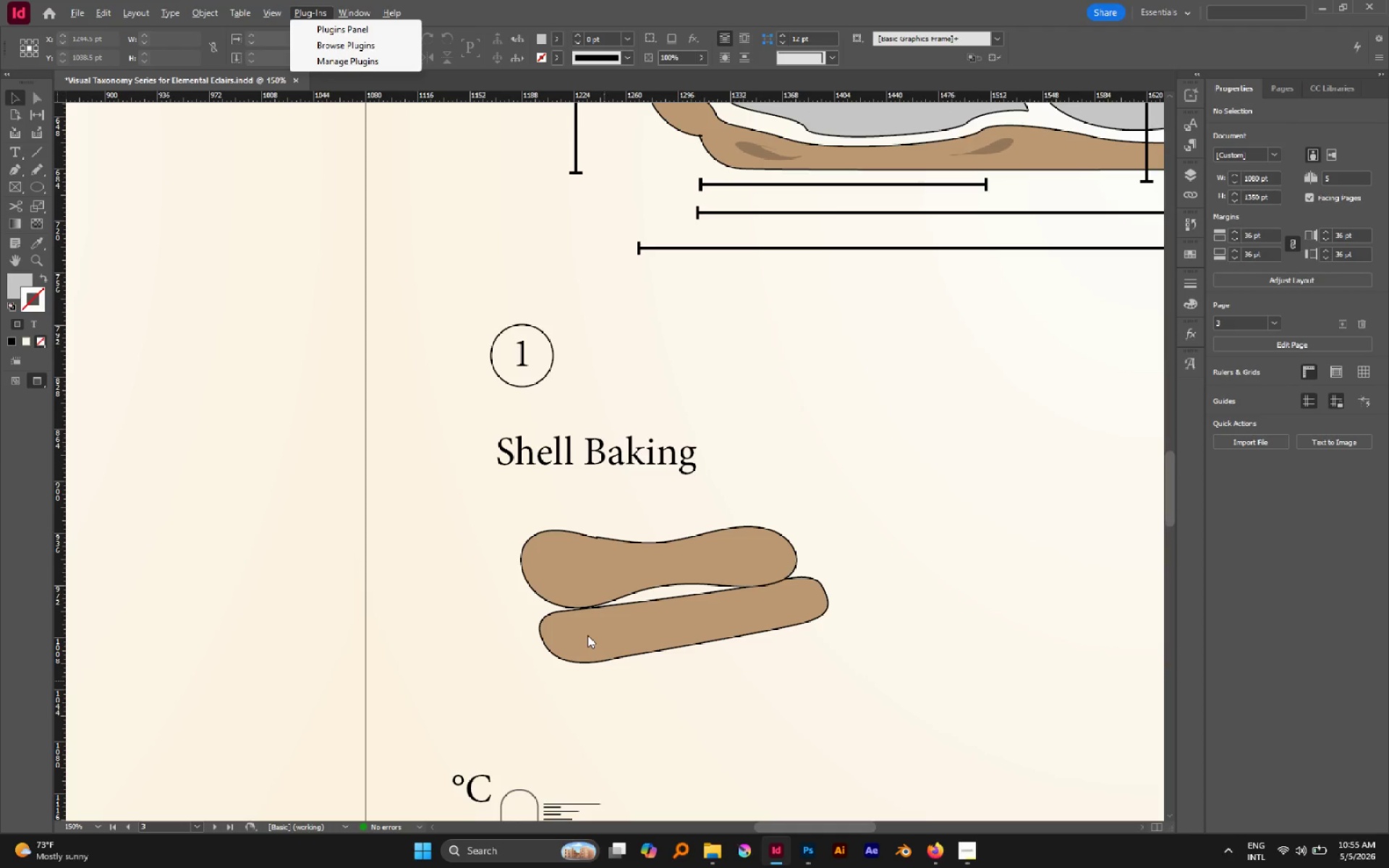 
left_click([587, 635])
 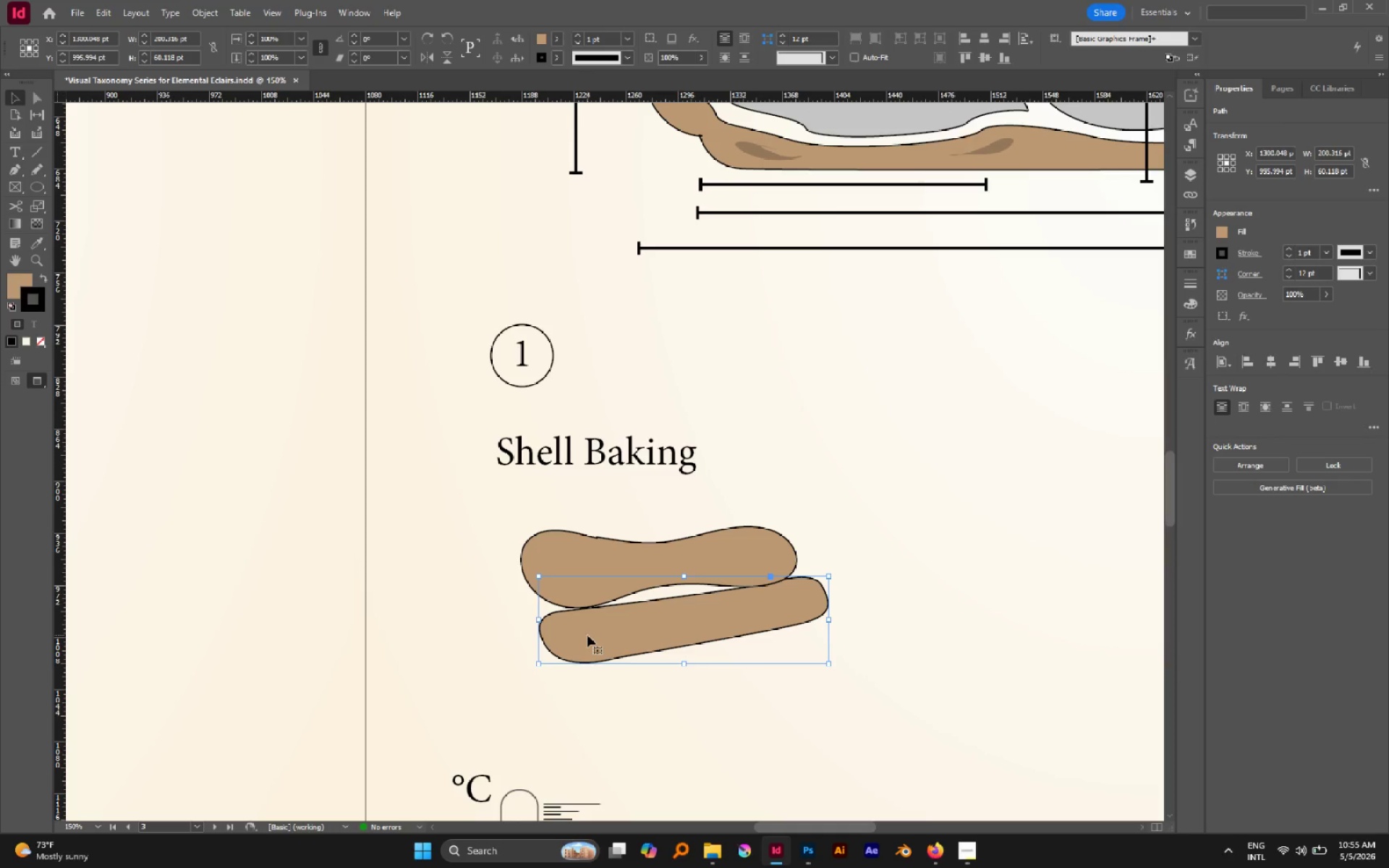 
key(P)
 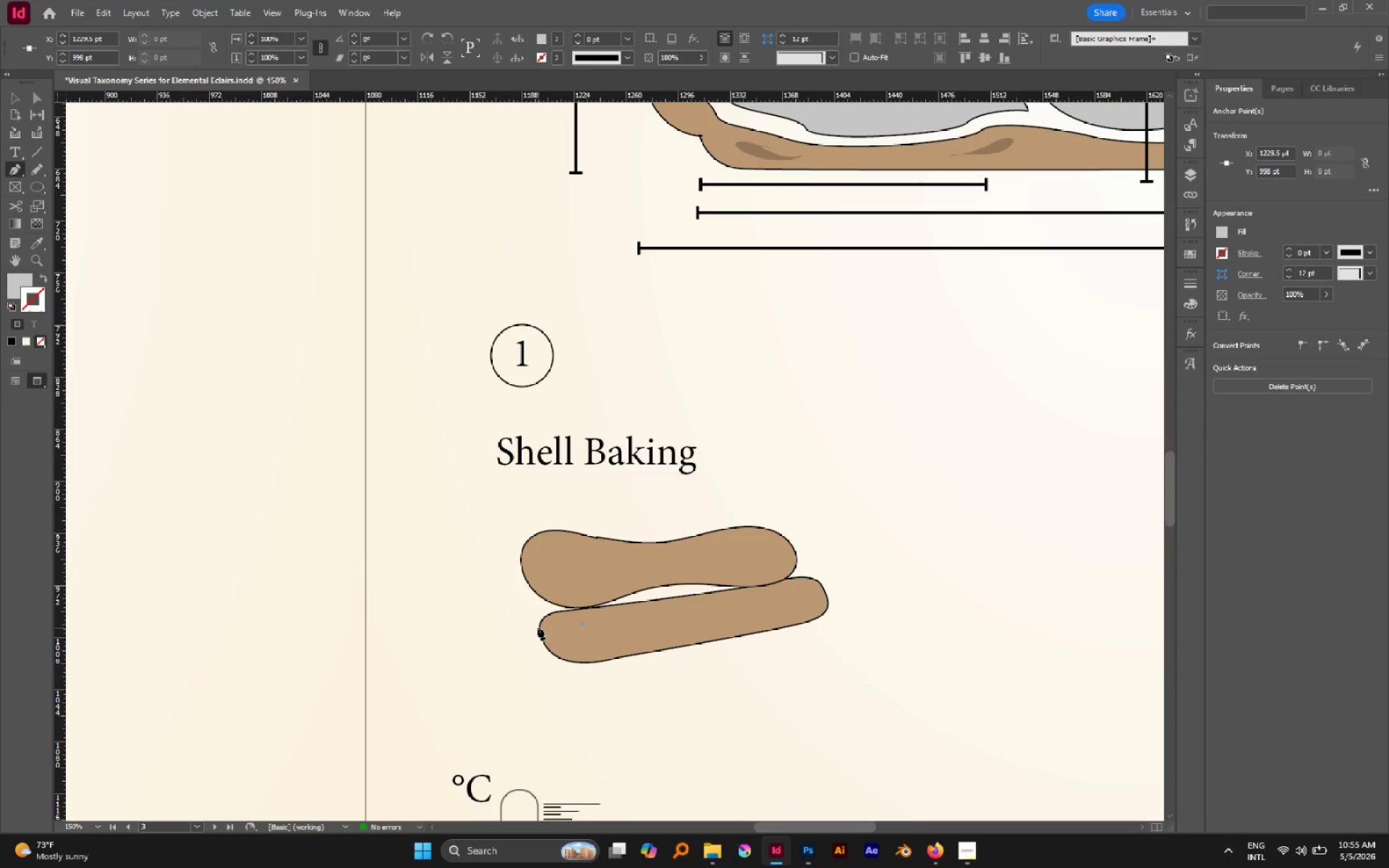 
left_click([539, 626])
 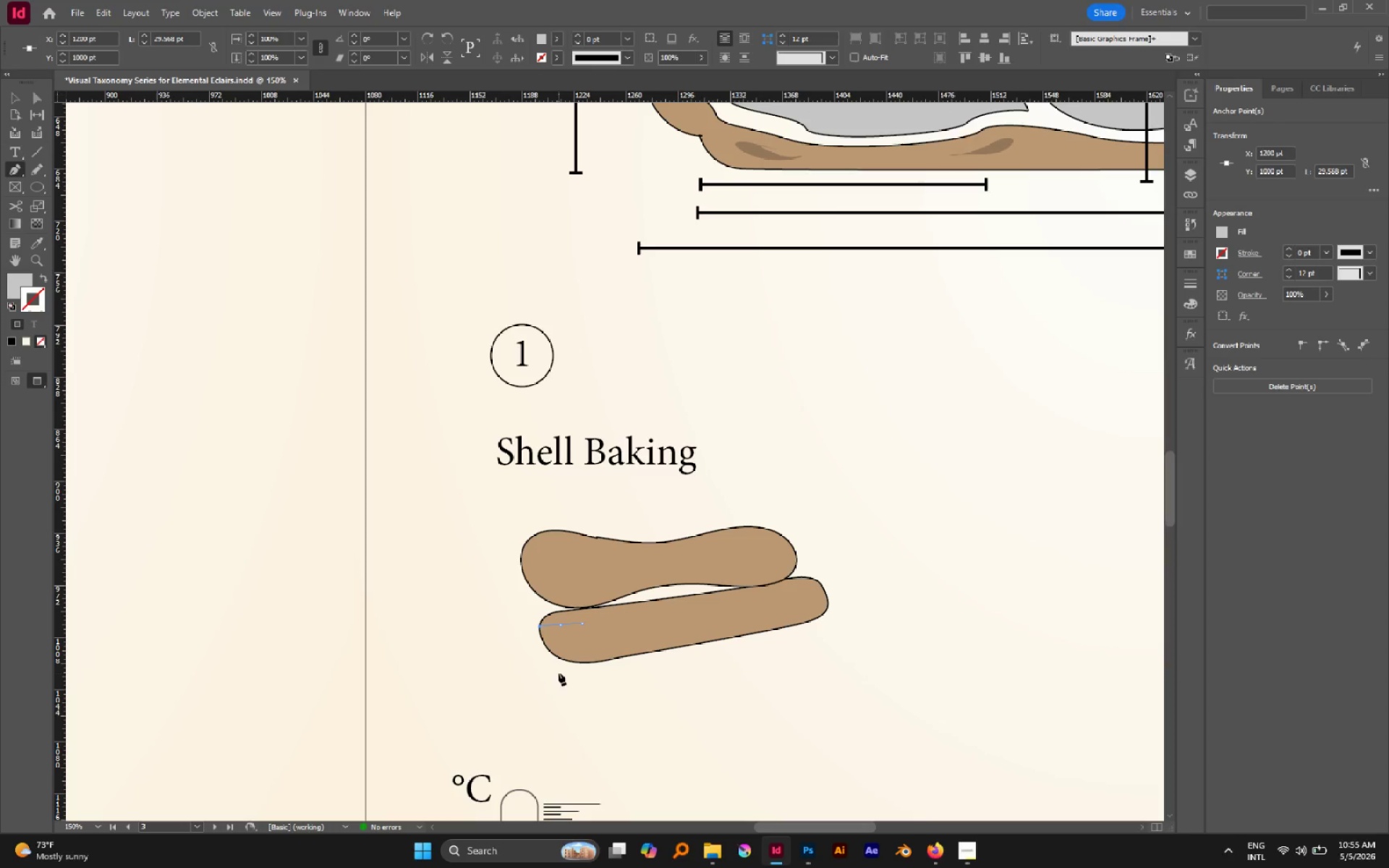 
left_click_drag(start_coordinate=[558, 673], to_coordinate=[582, 693])
 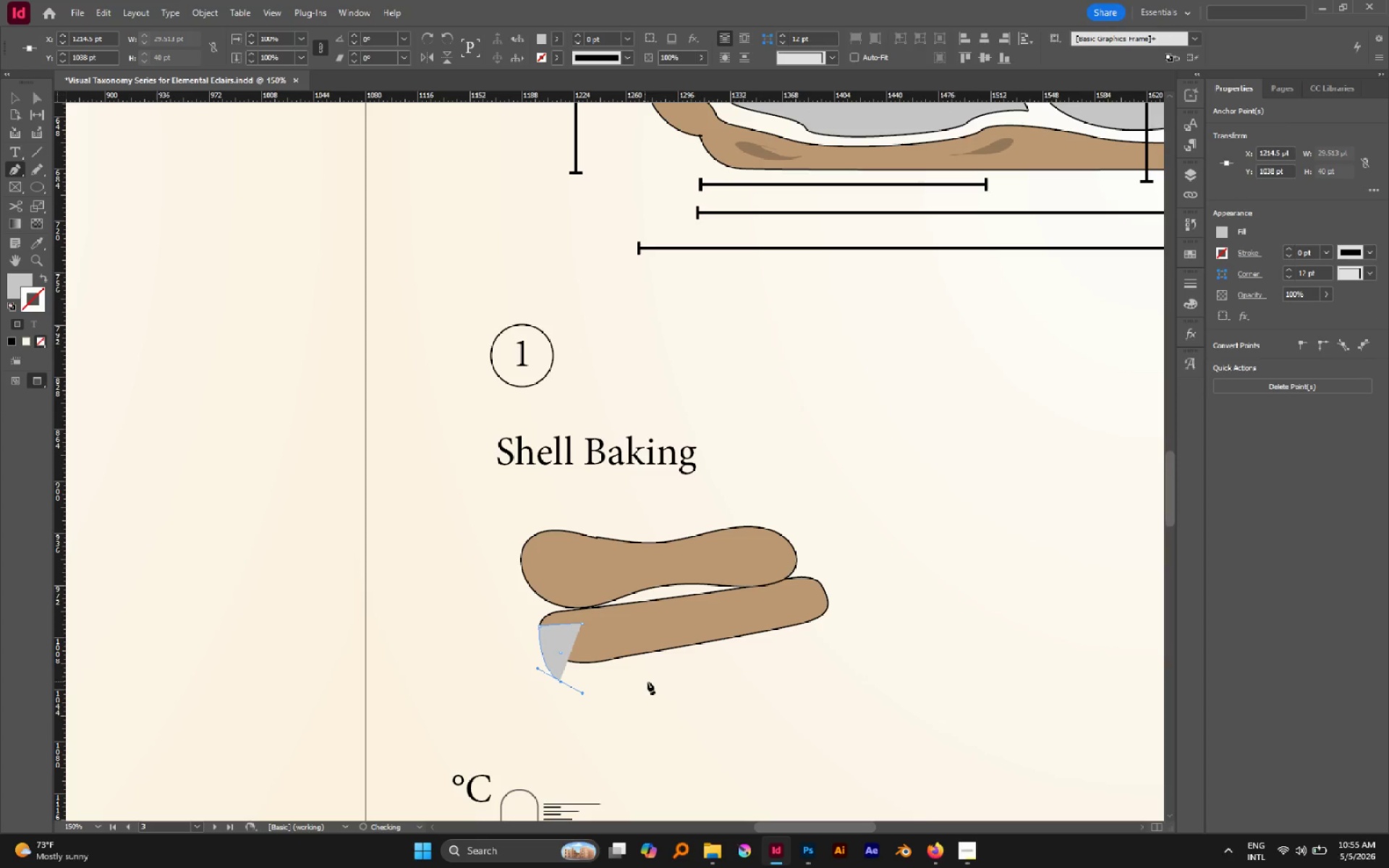 
hold_key(key=Space, duration=1.5)
 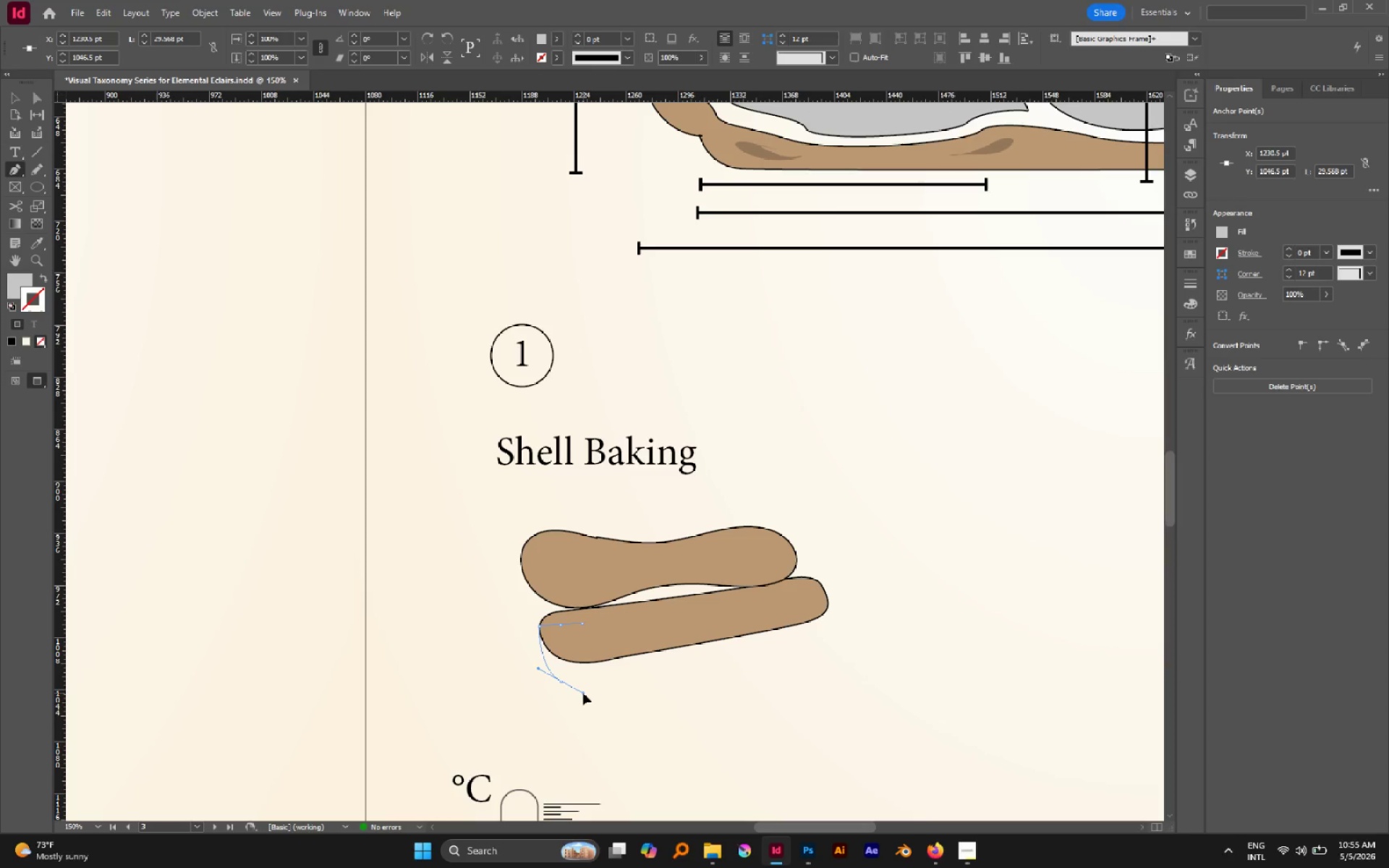 
hold_key(key=Space, duration=1.11)
 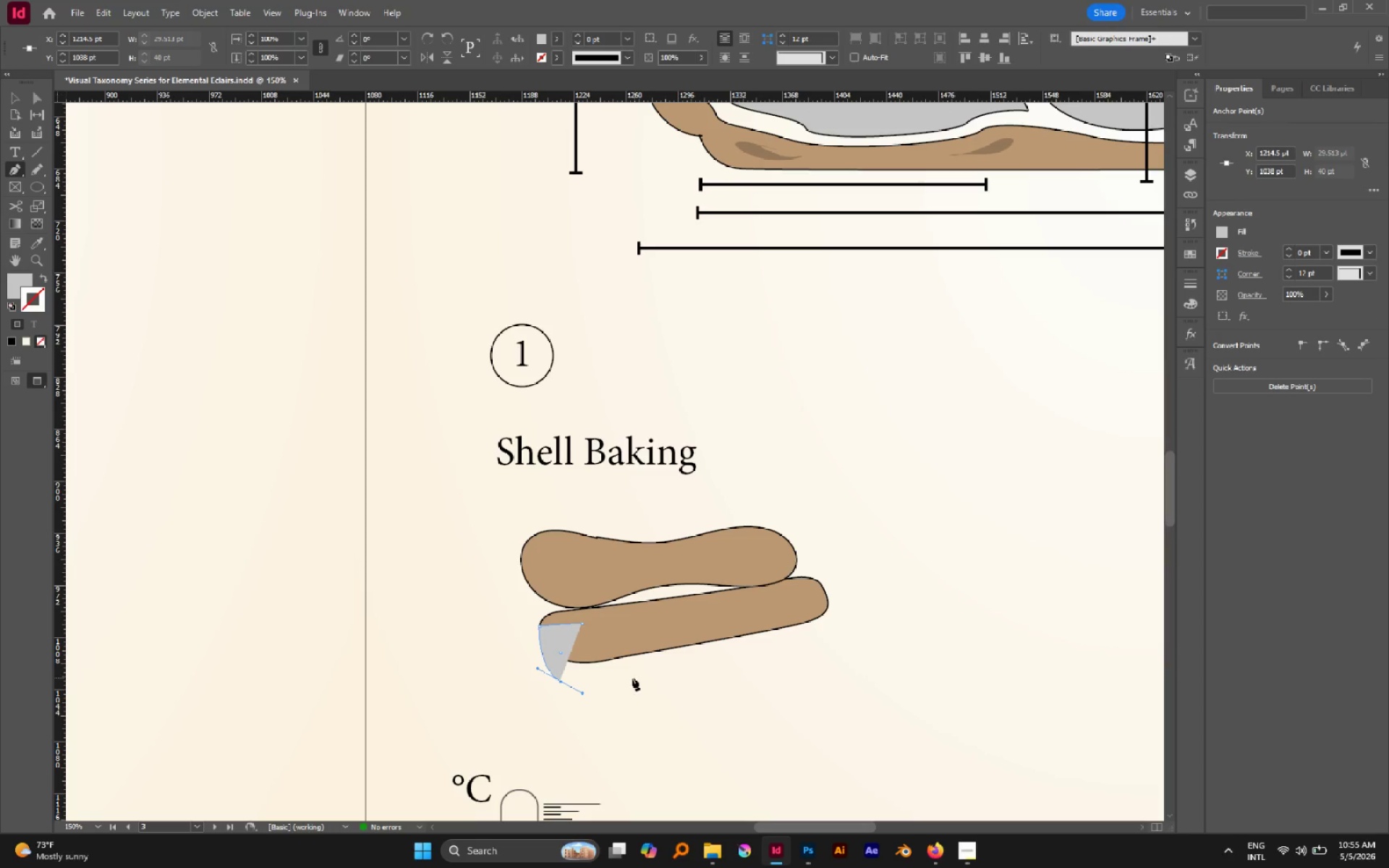 
left_click_drag(start_coordinate=[626, 678], to_coordinate=[685, 671])
 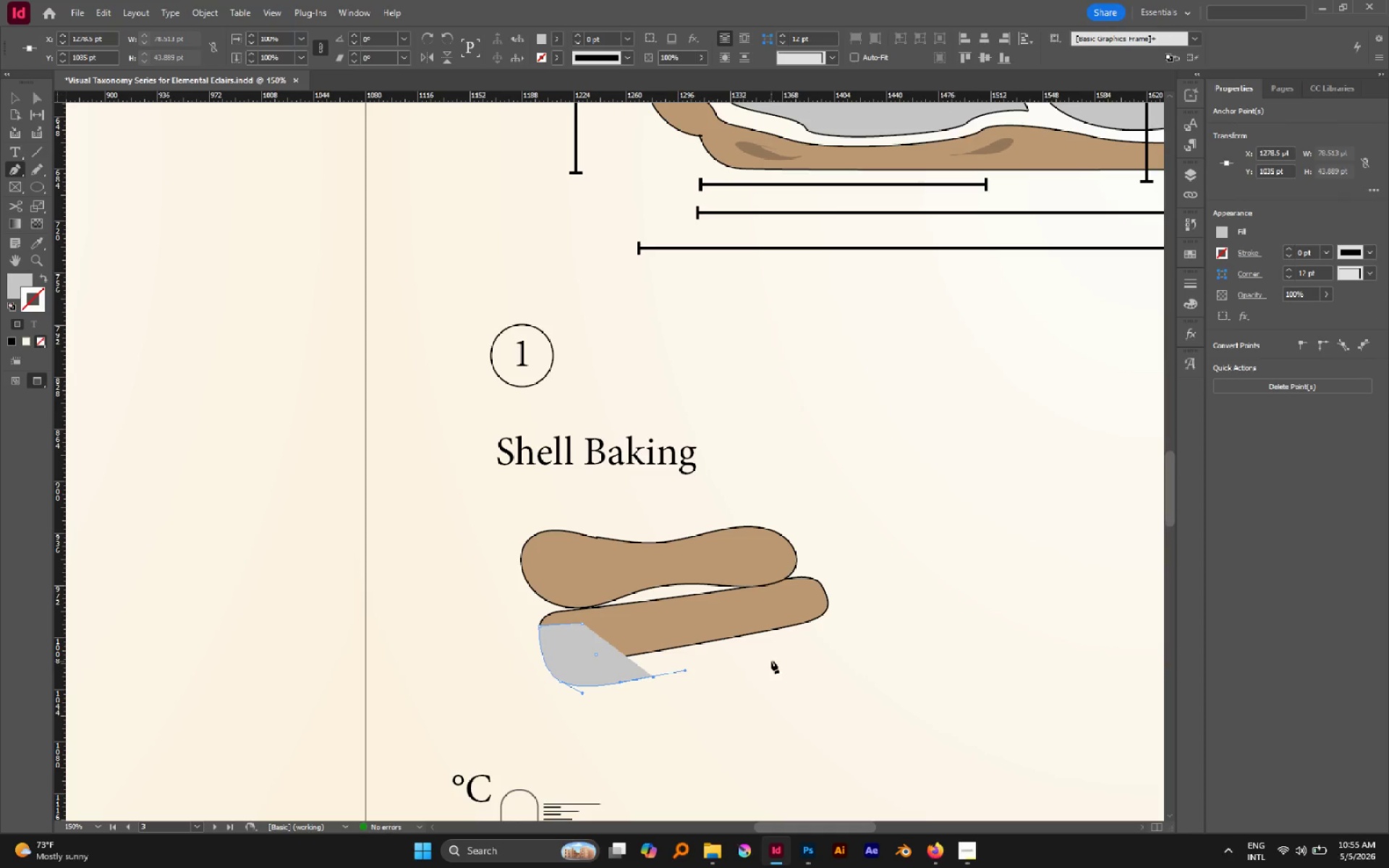 
hold_key(key=Space, duration=0.58)
 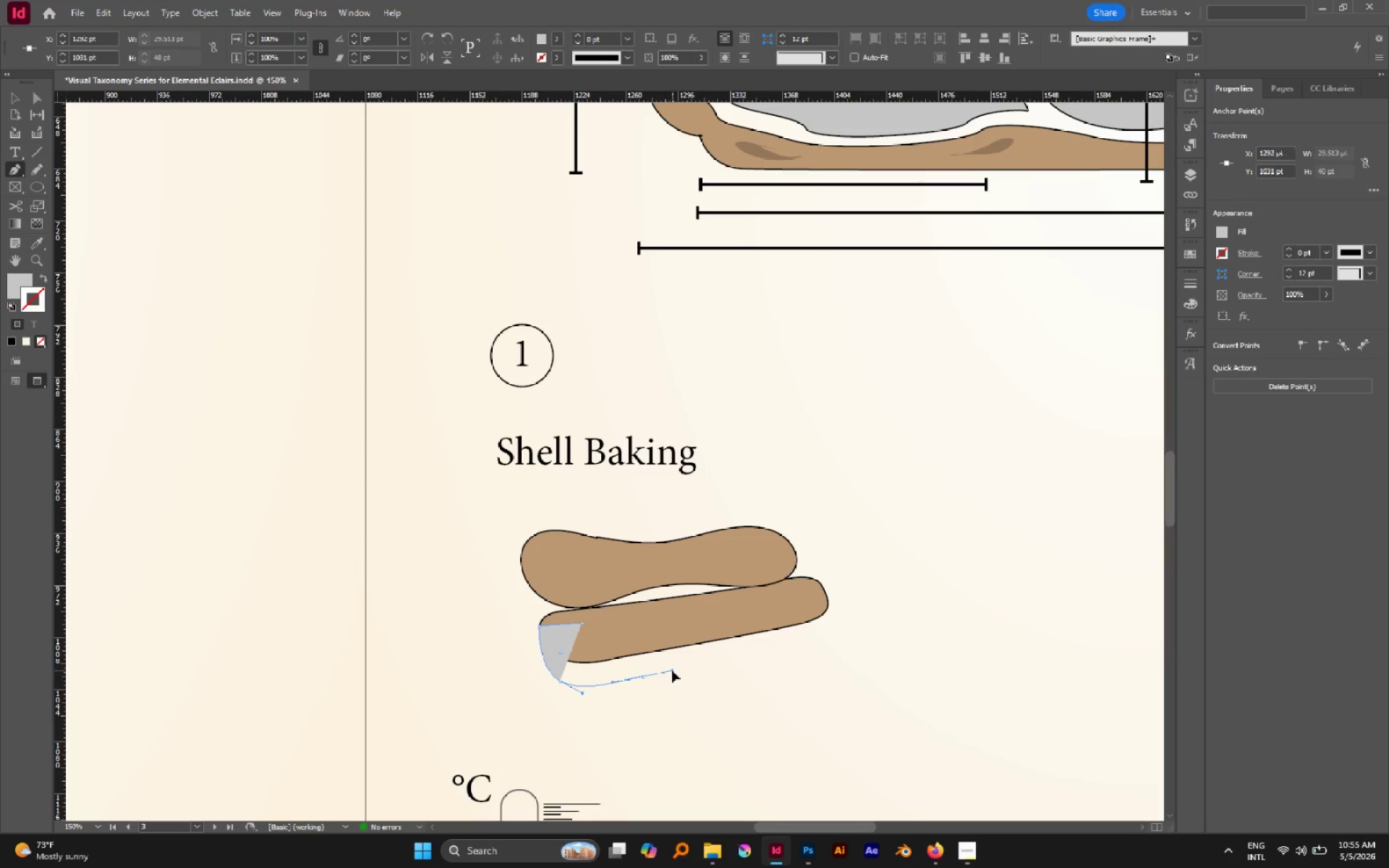 
hold_key(key=Space, duration=1.53)
 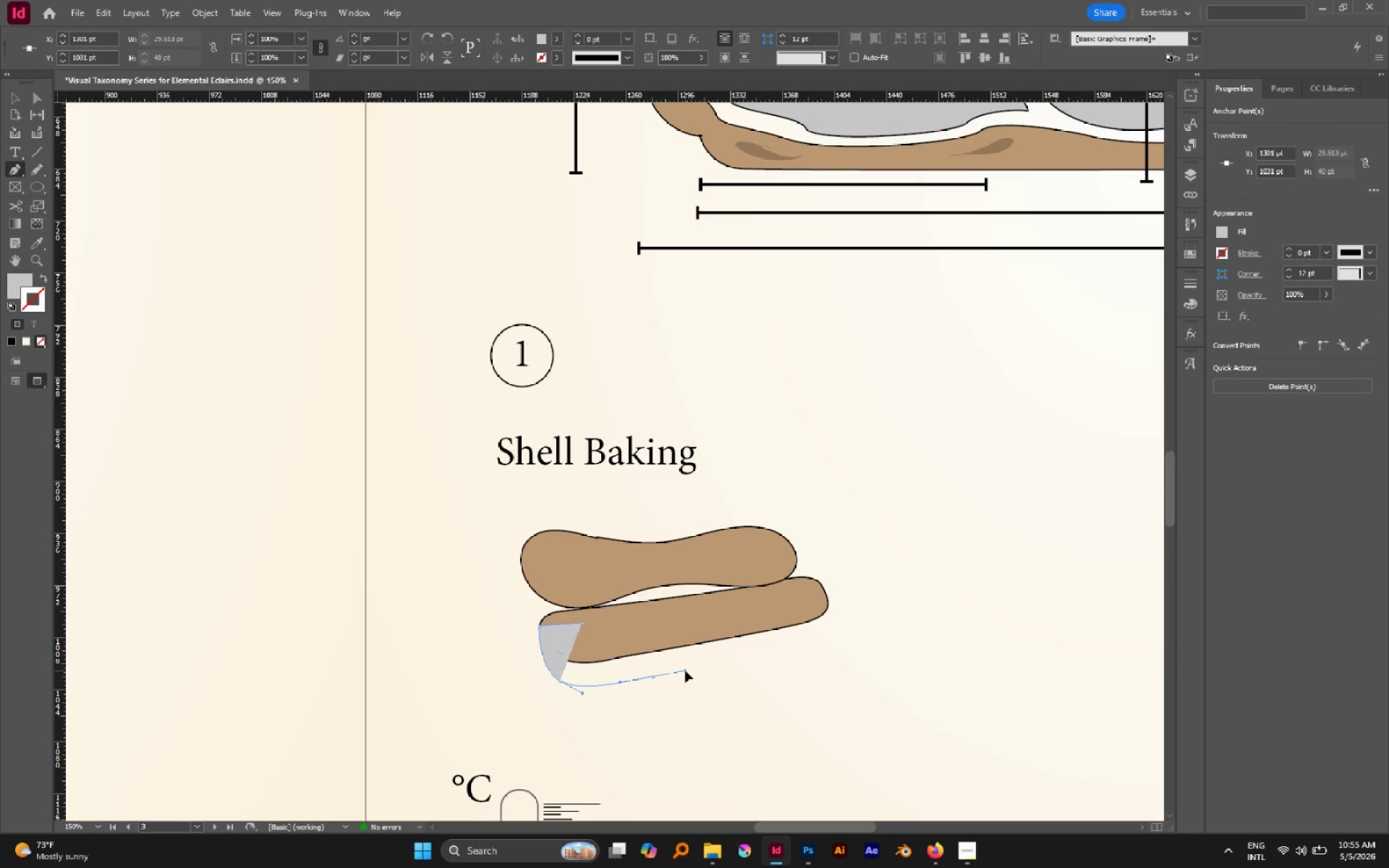 
hold_key(key=Space, duration=0.75)
 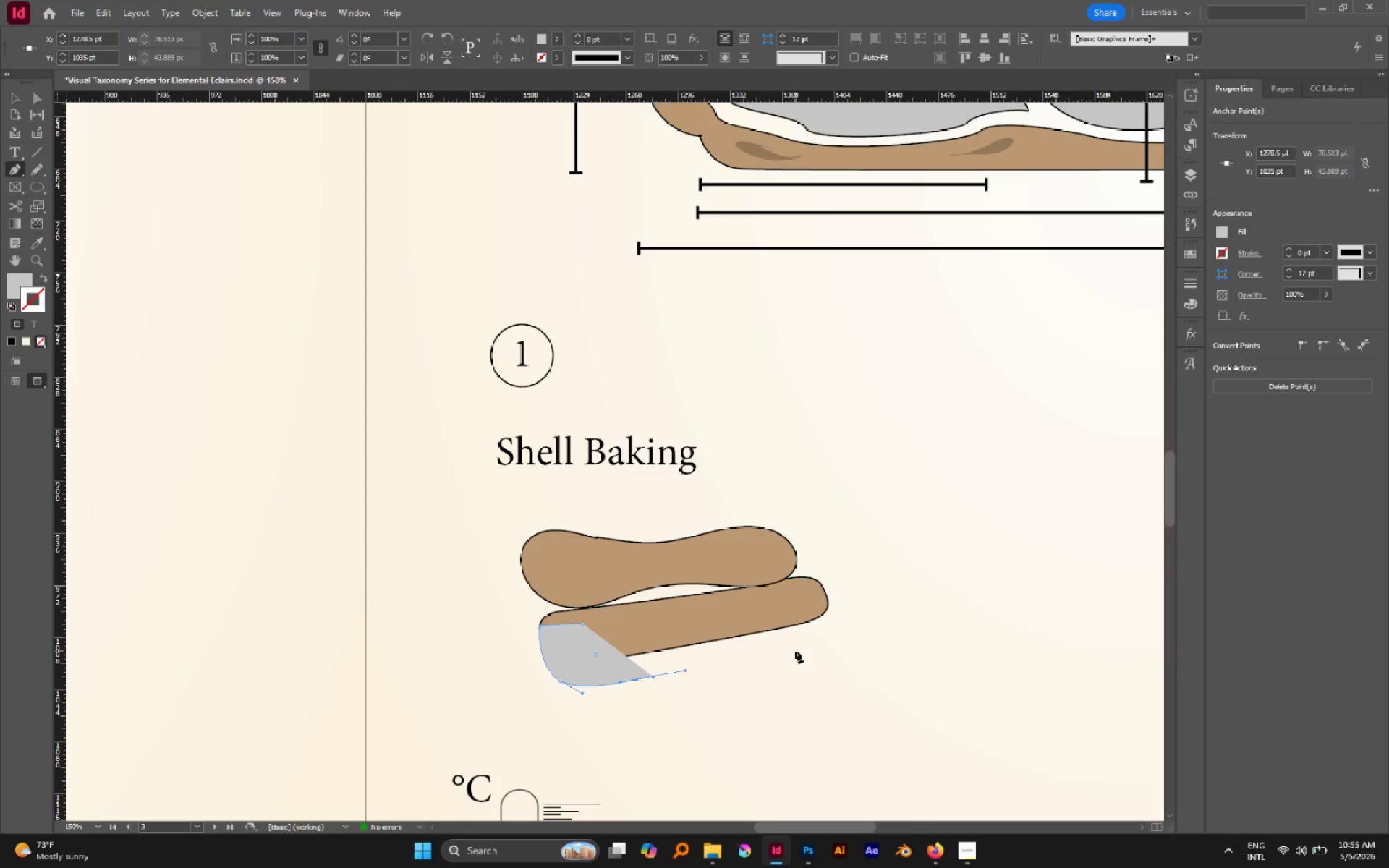 
left_click([798, 650])
 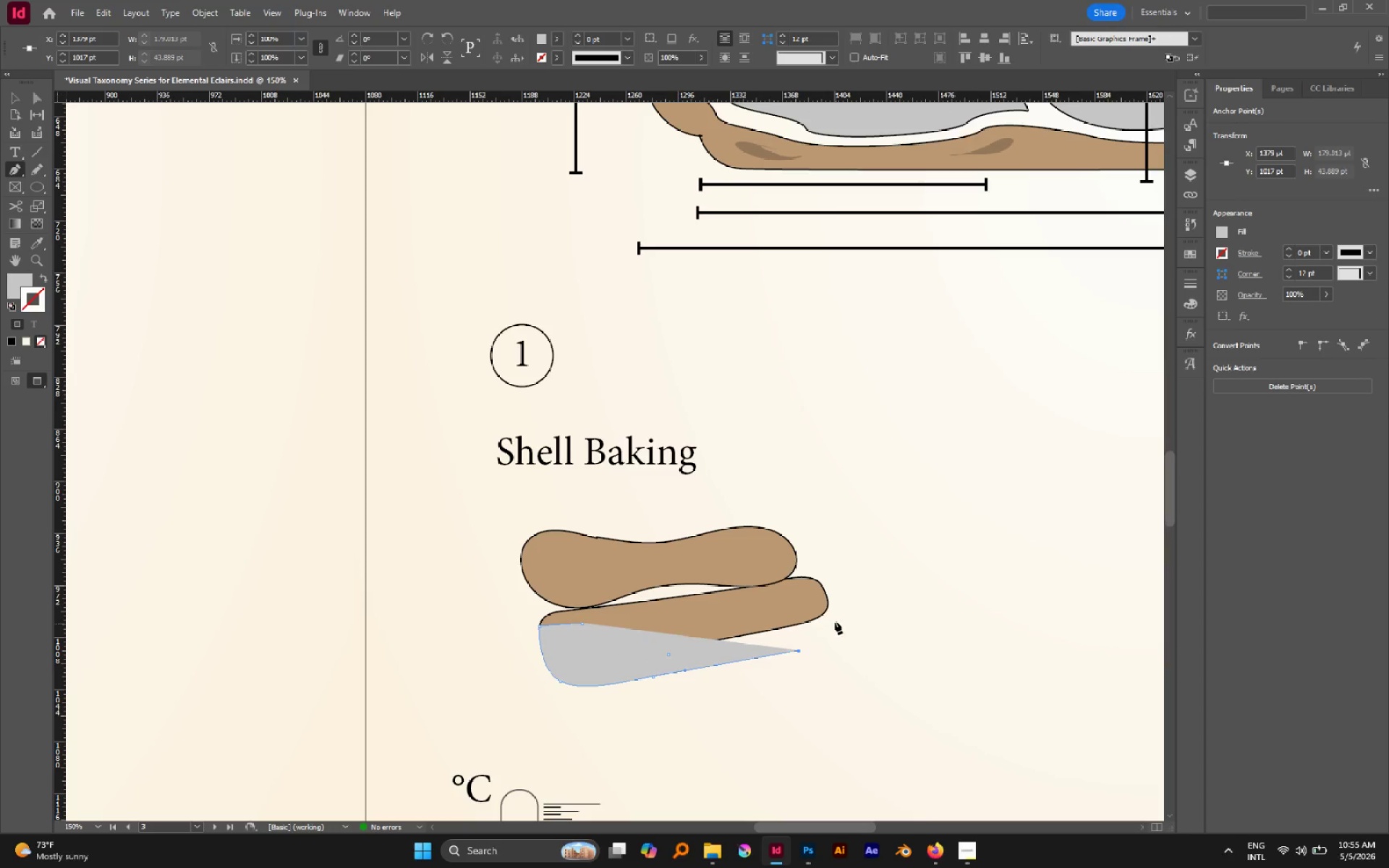 
left_click_drag(start_coordinate=[833, 618], to_coordinate=[828, 594])
 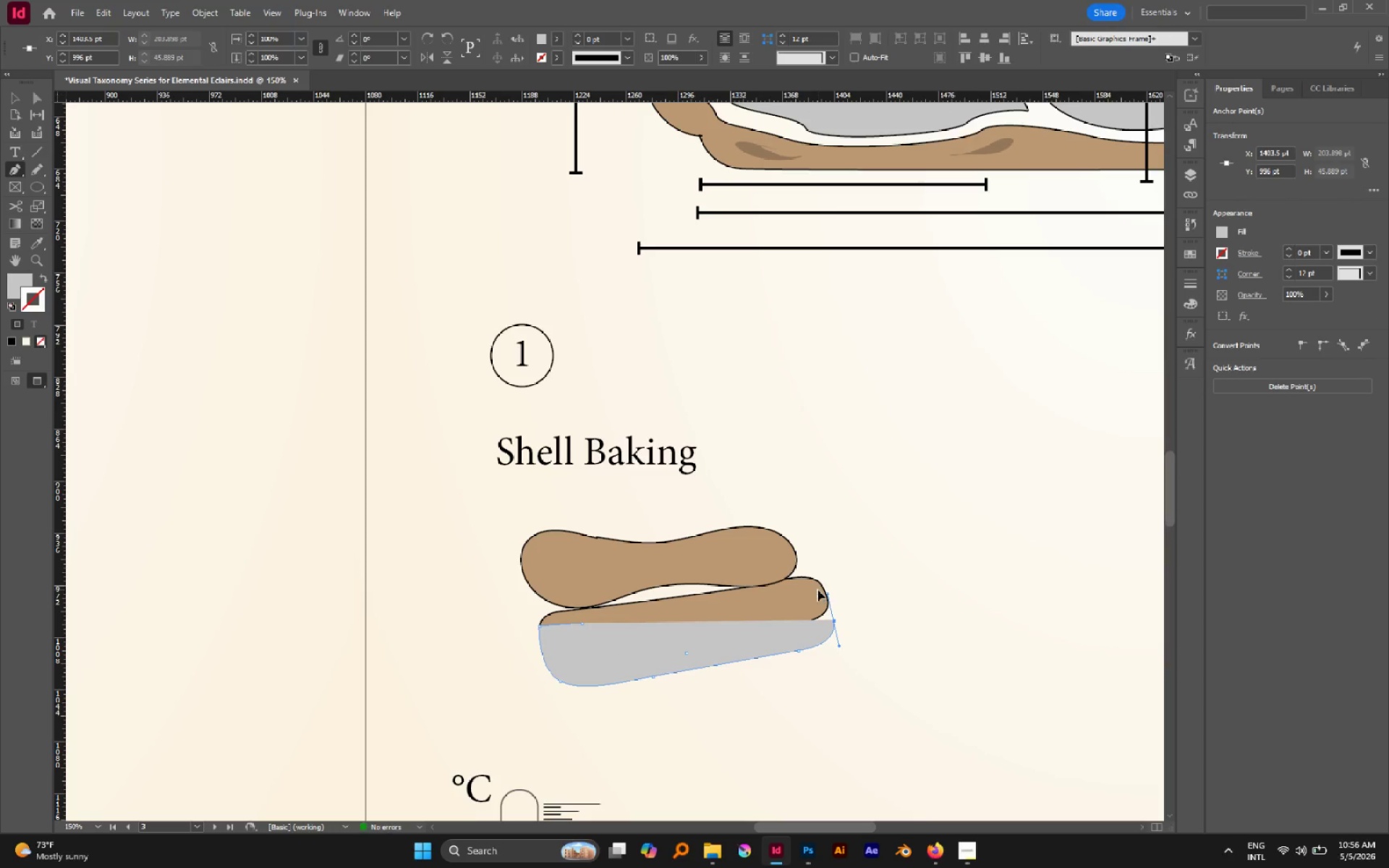 
hold_key(key=Space, duration=1.5)
 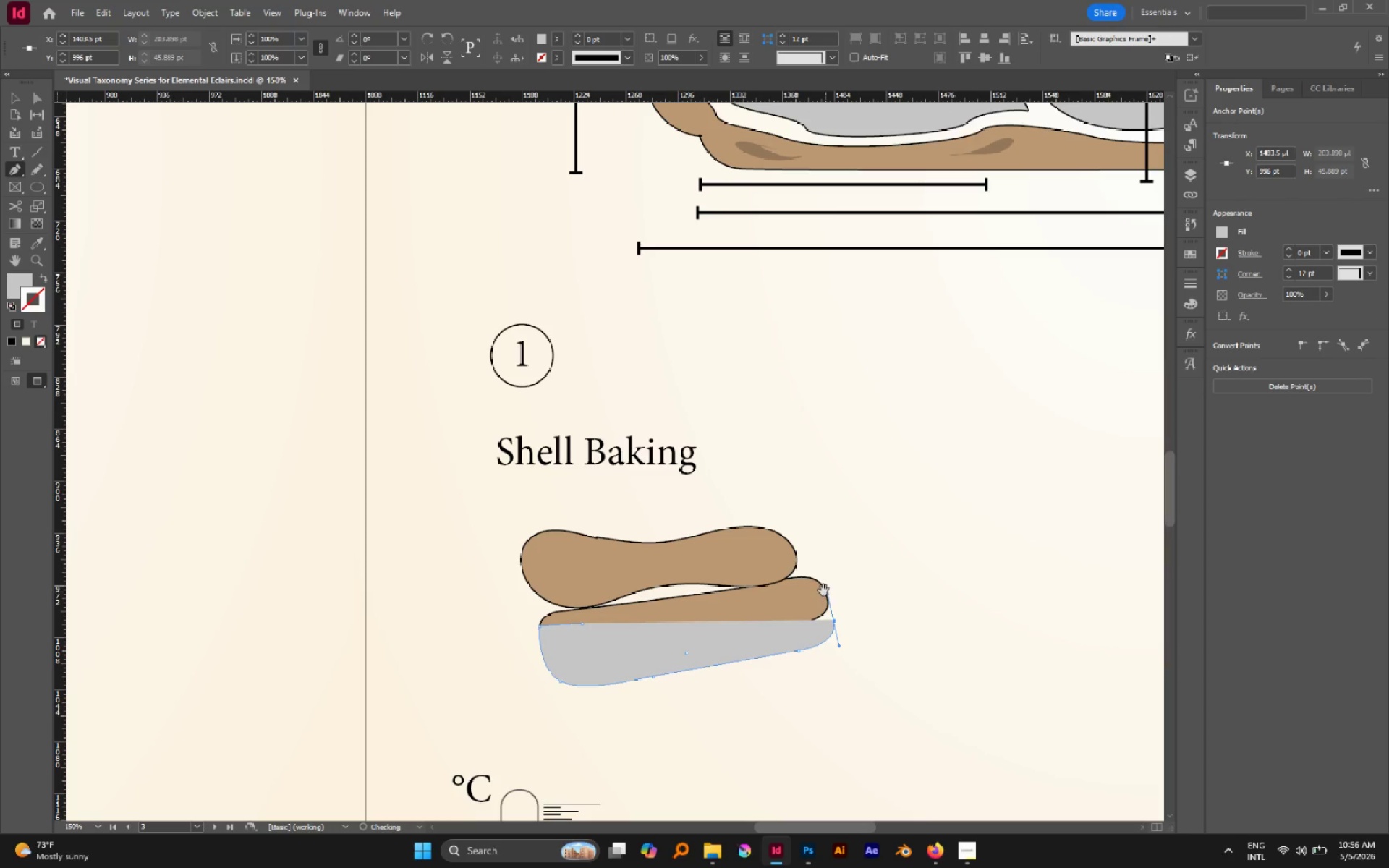 
key(Space)
 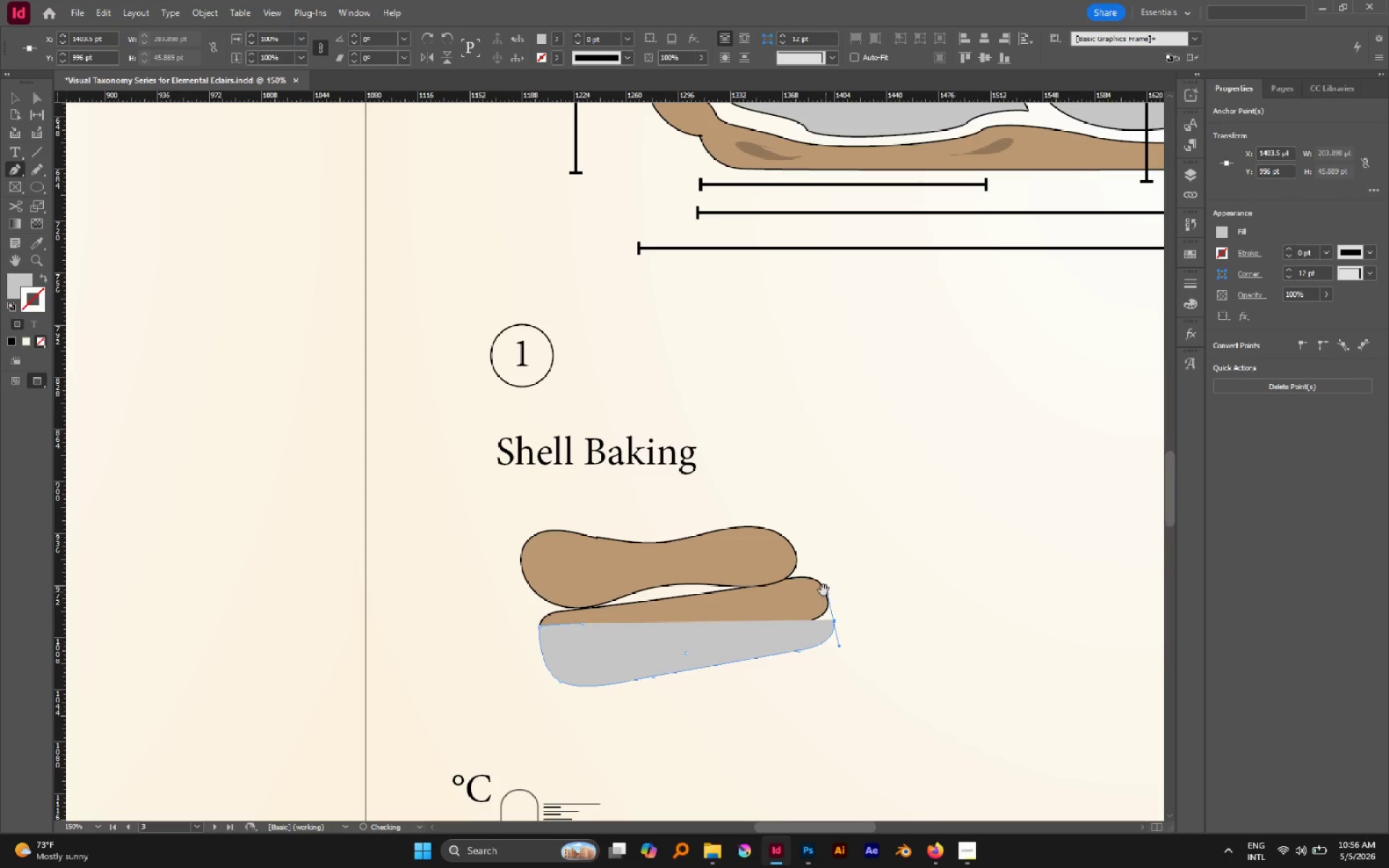 
key(Space)
 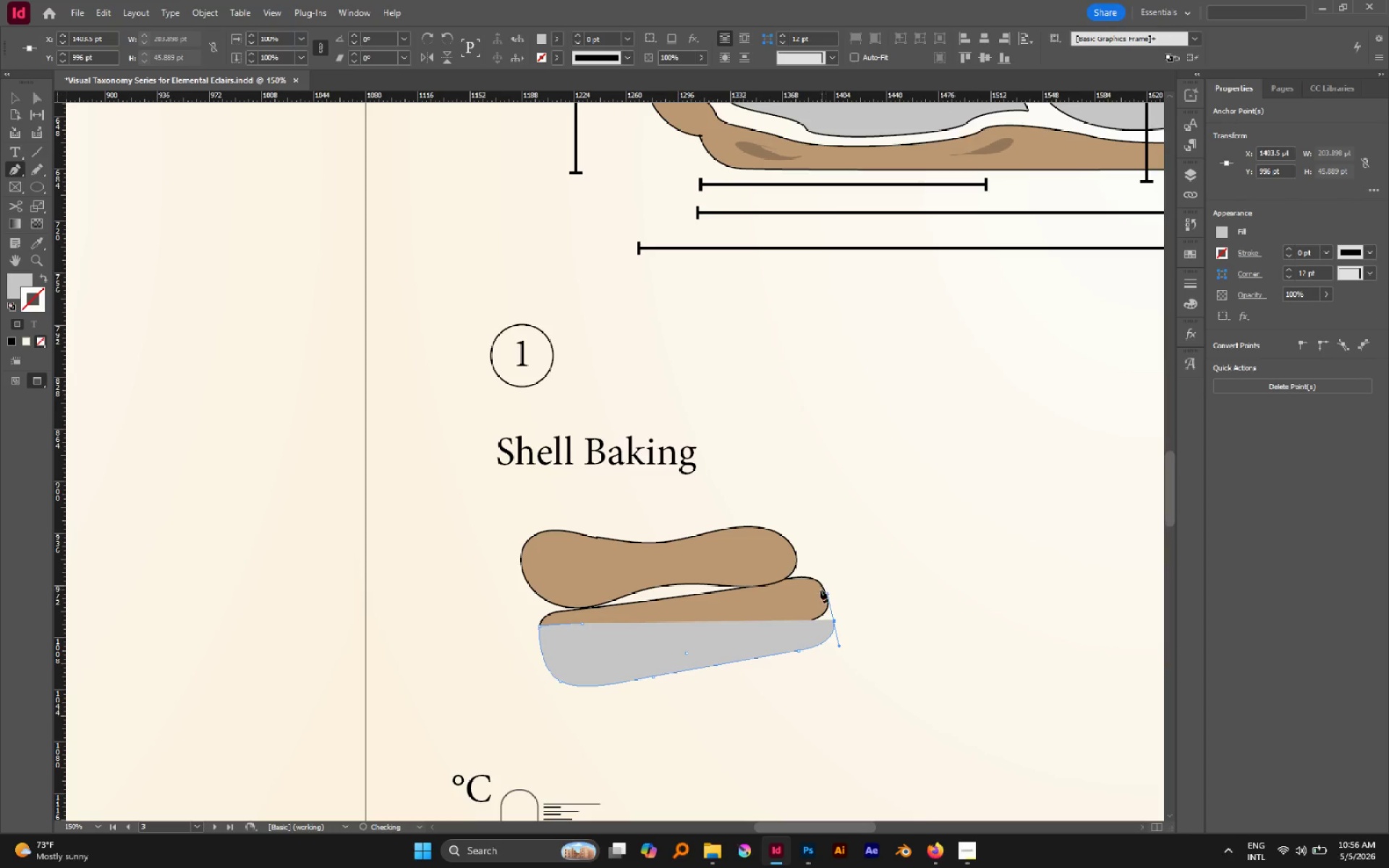 
key(Space)
 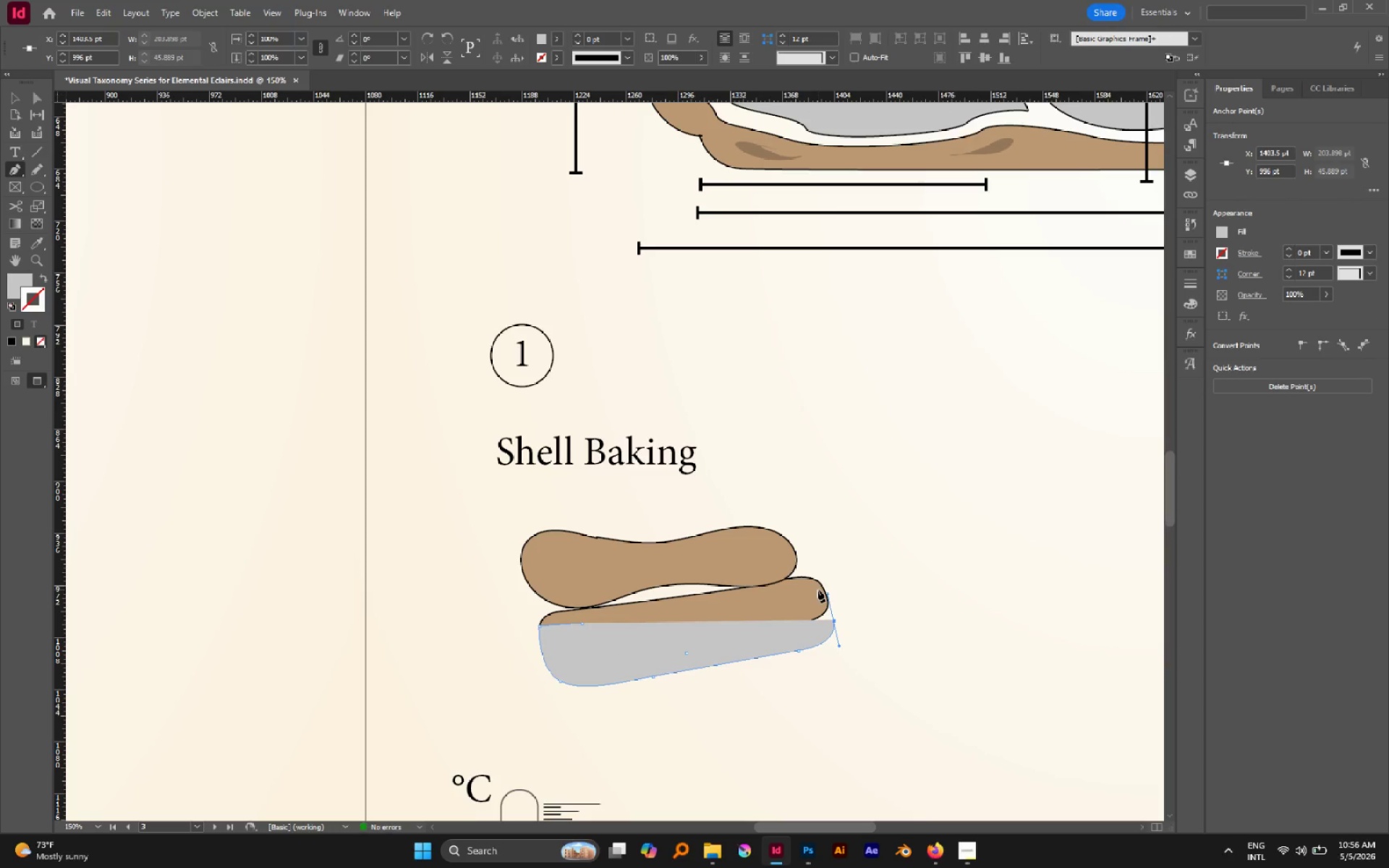 
left_click([817, 590])
 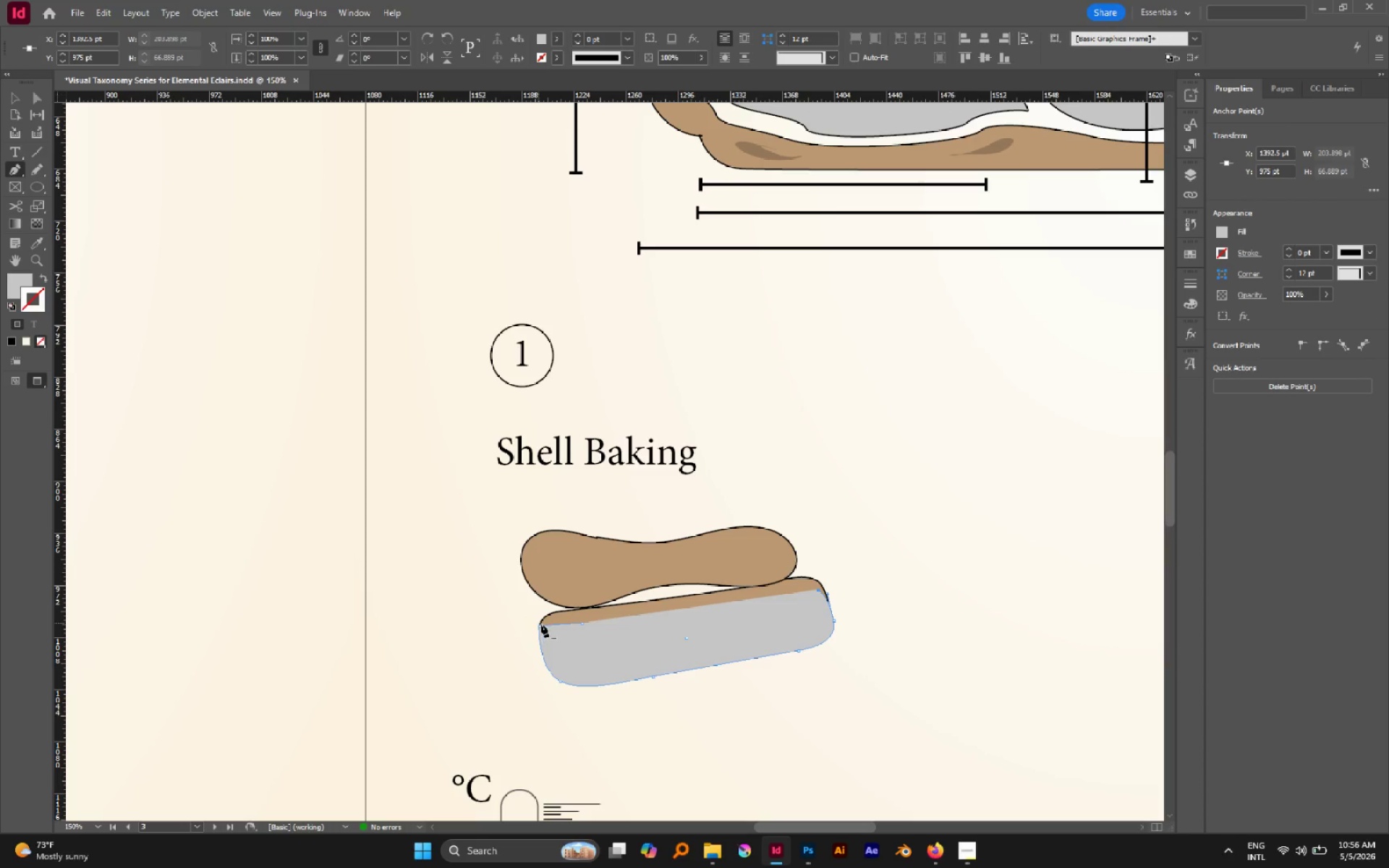 
left_click([540, 625])
 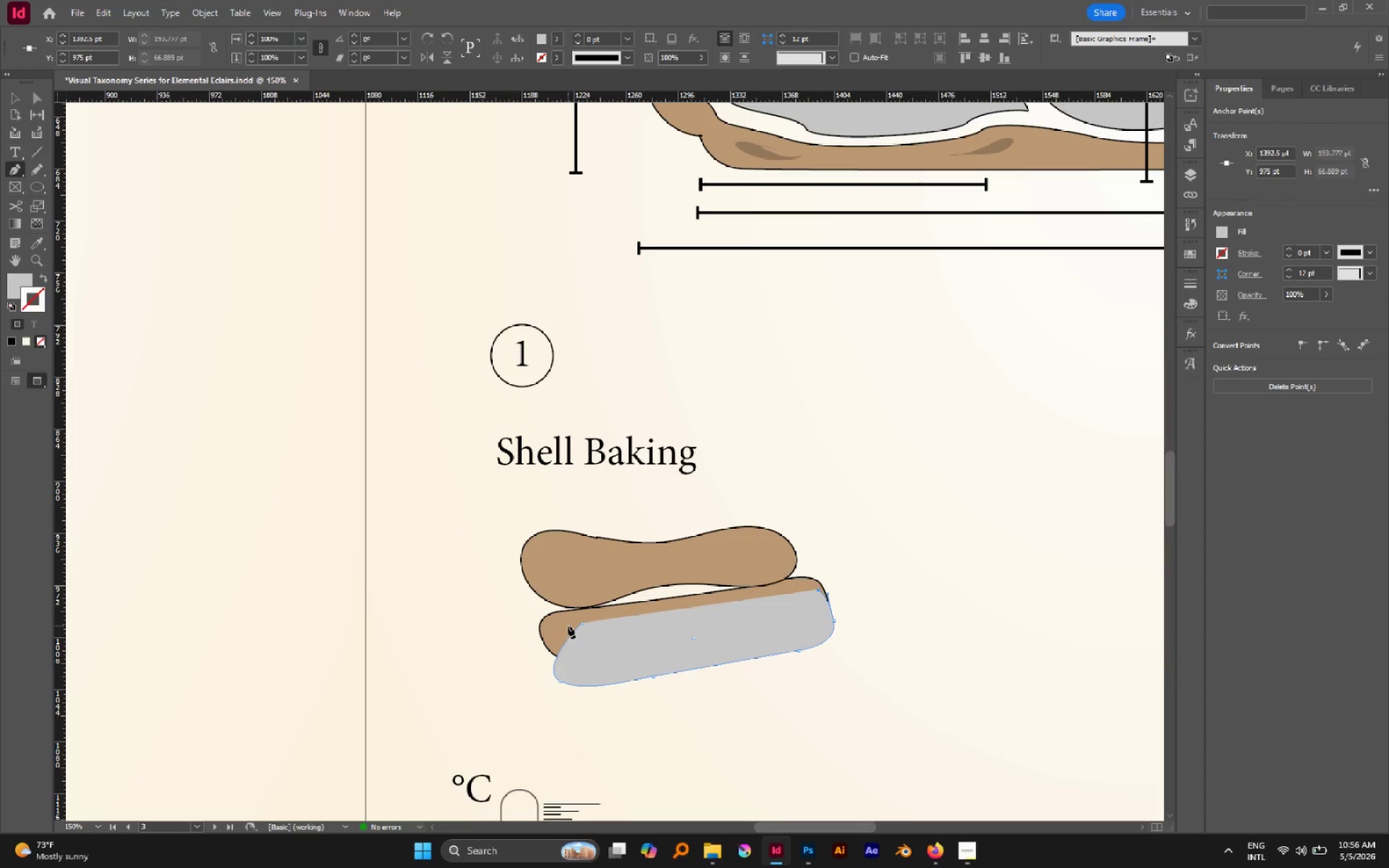 
key(Control+Z)
 